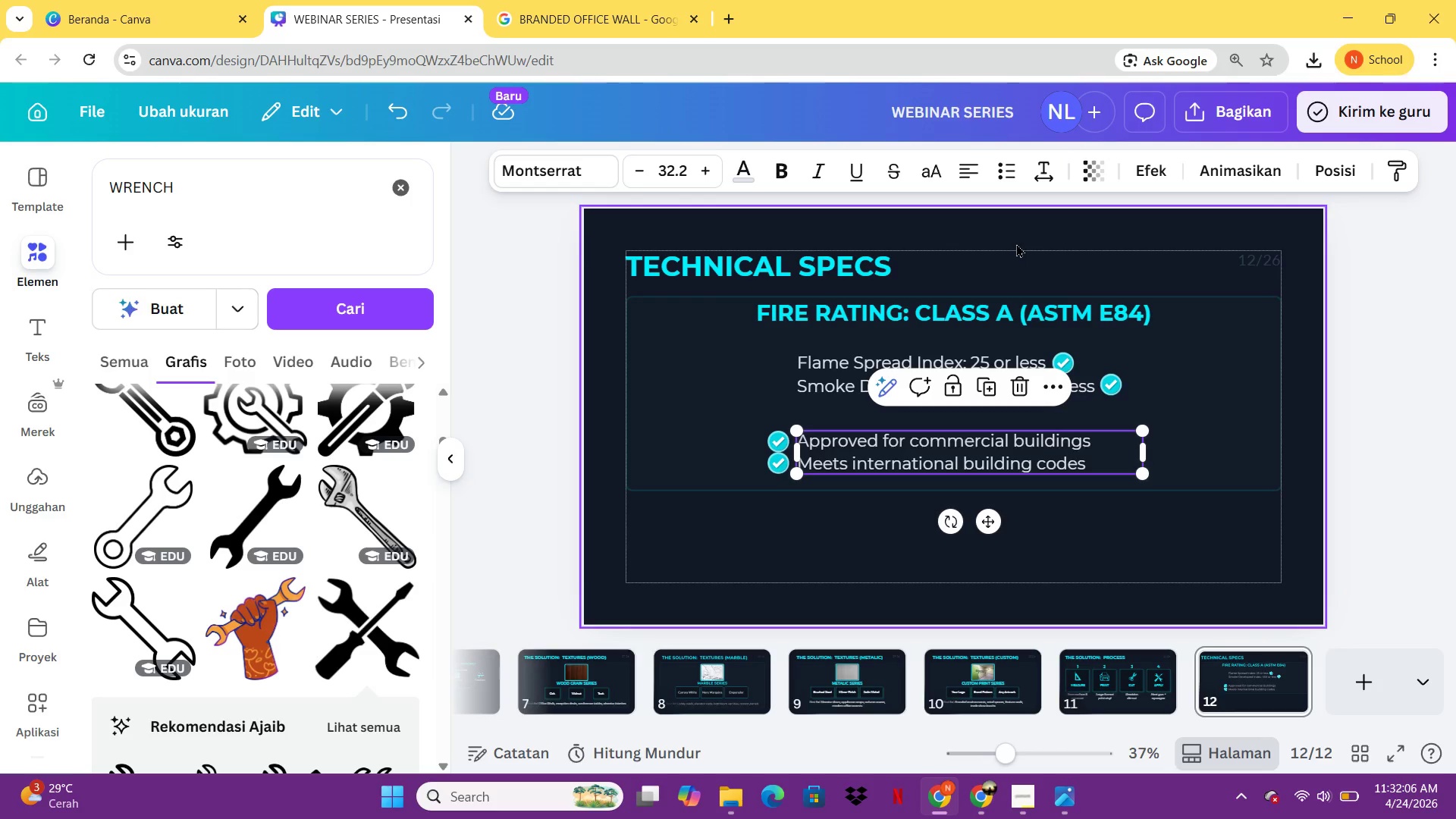 
wait(15.48)
 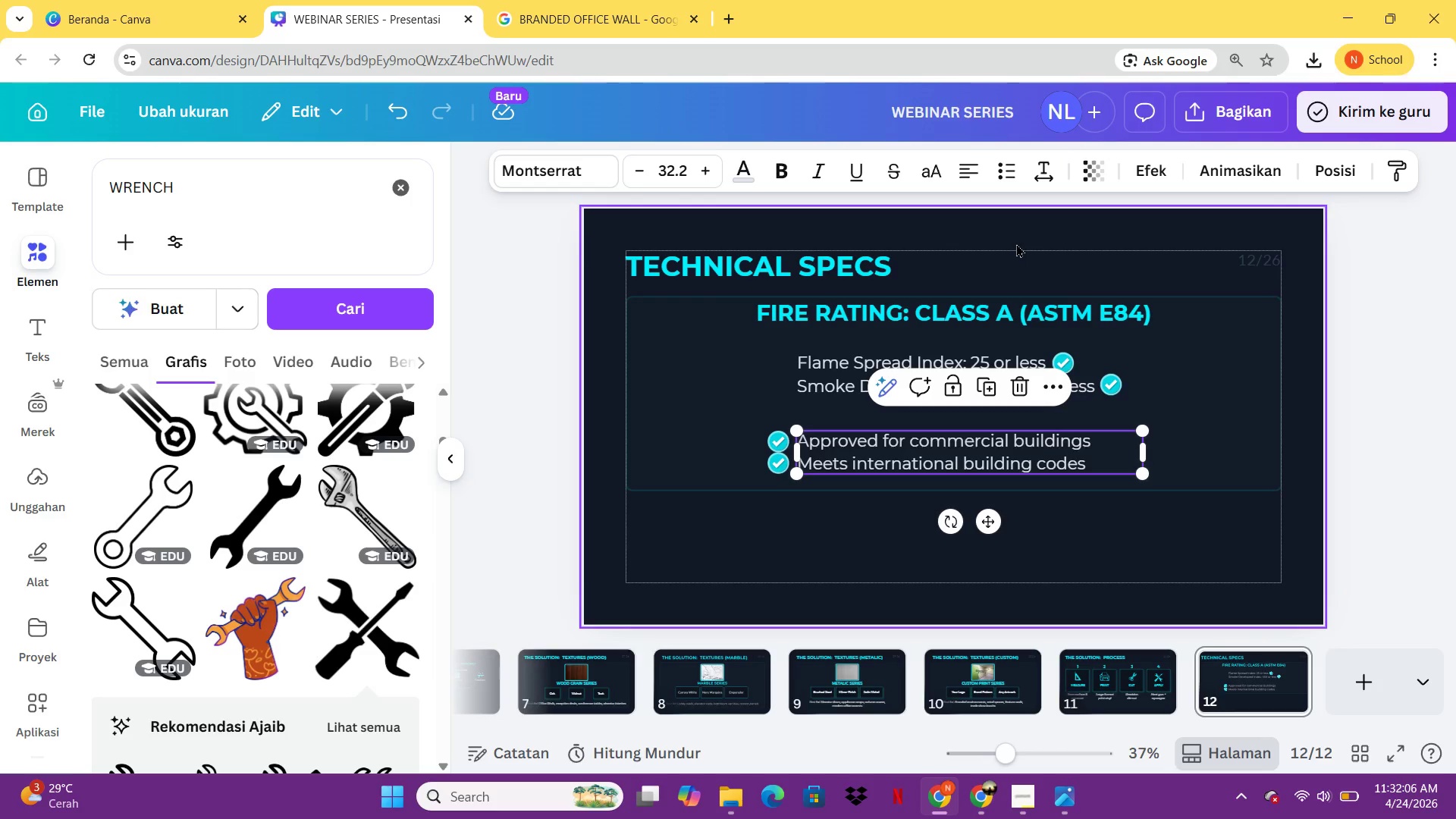 
left_click([1403, 315])
 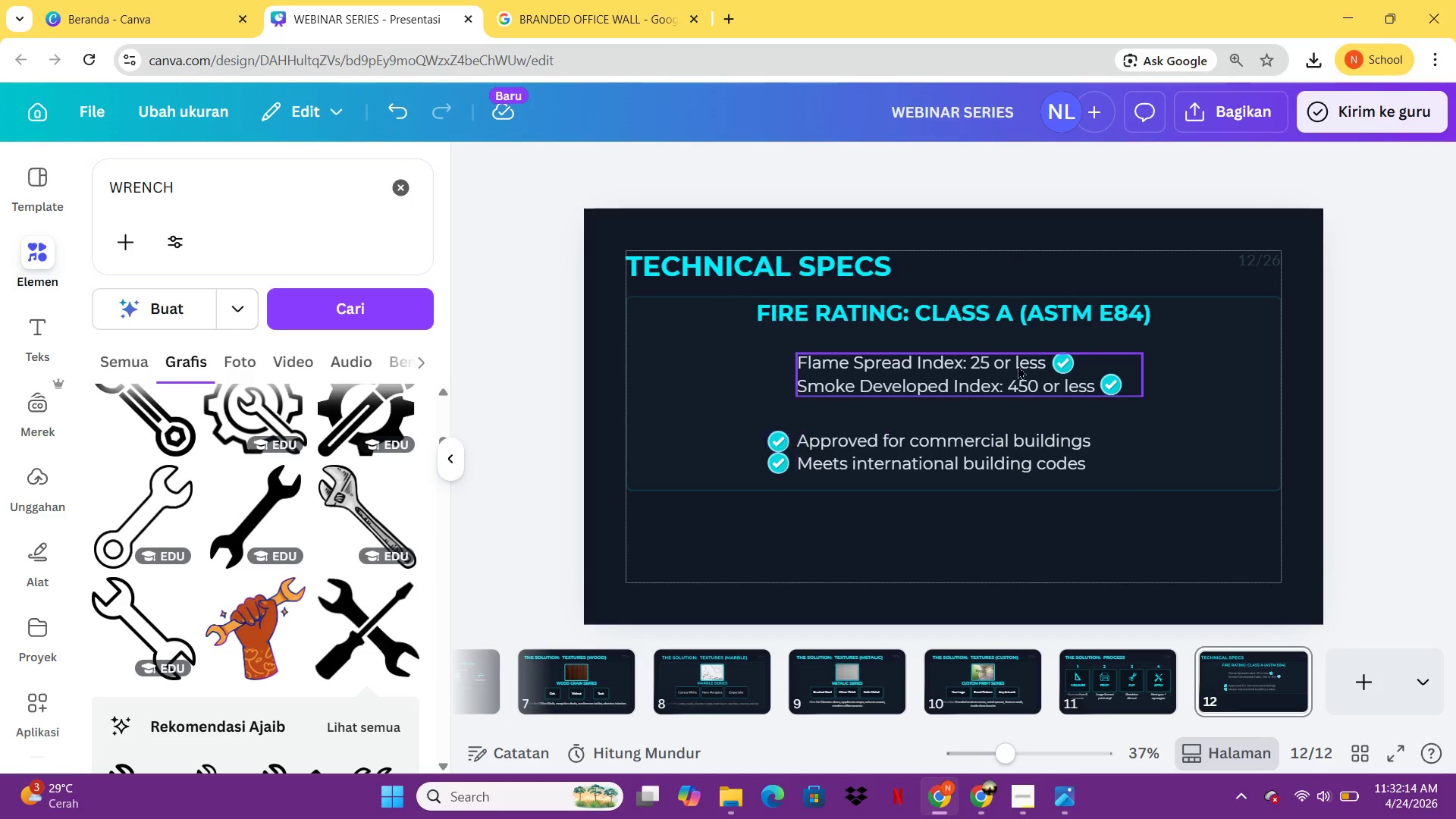 
left_click([1059, 353])
 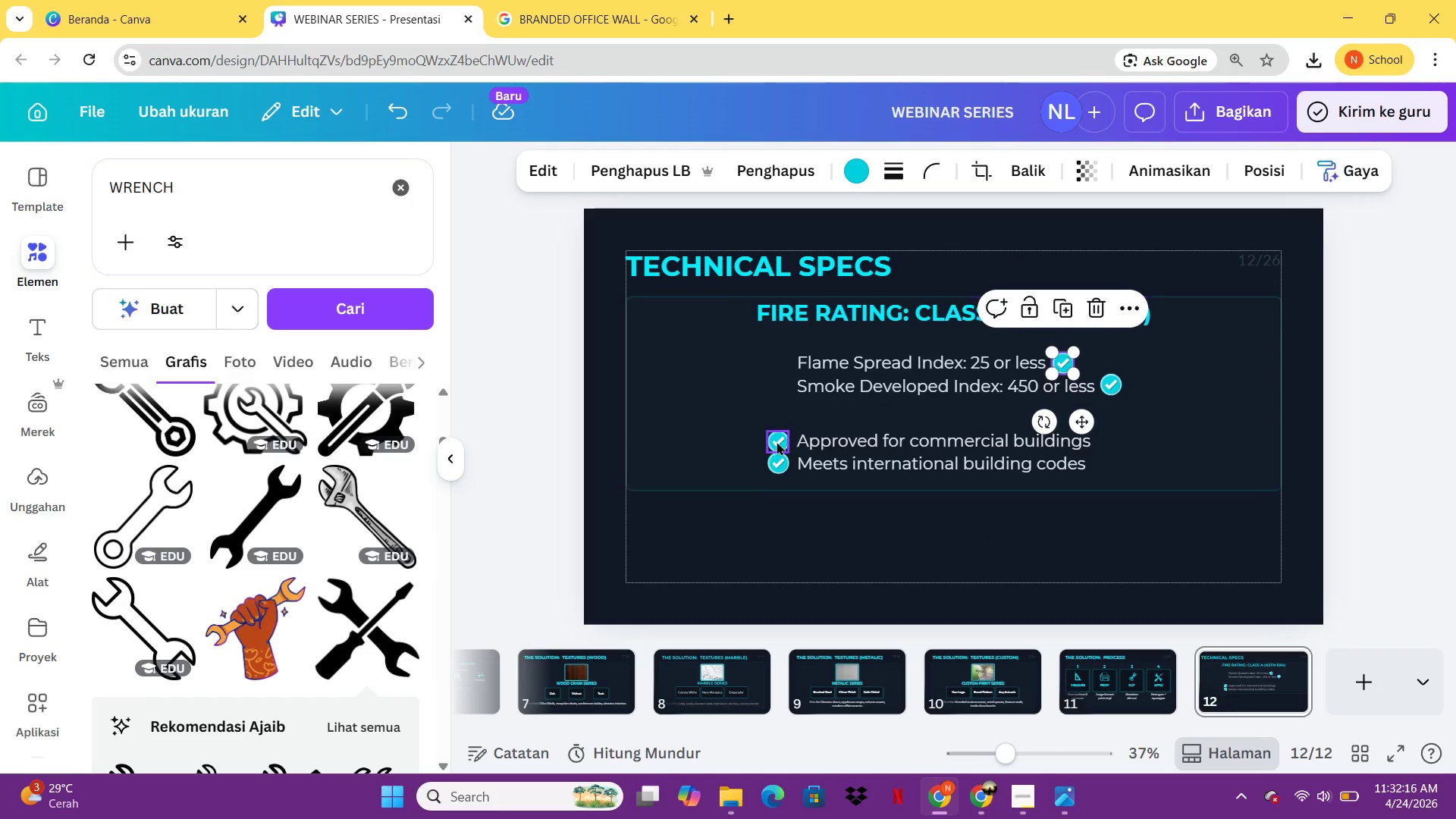 
left_click([777, 441])
 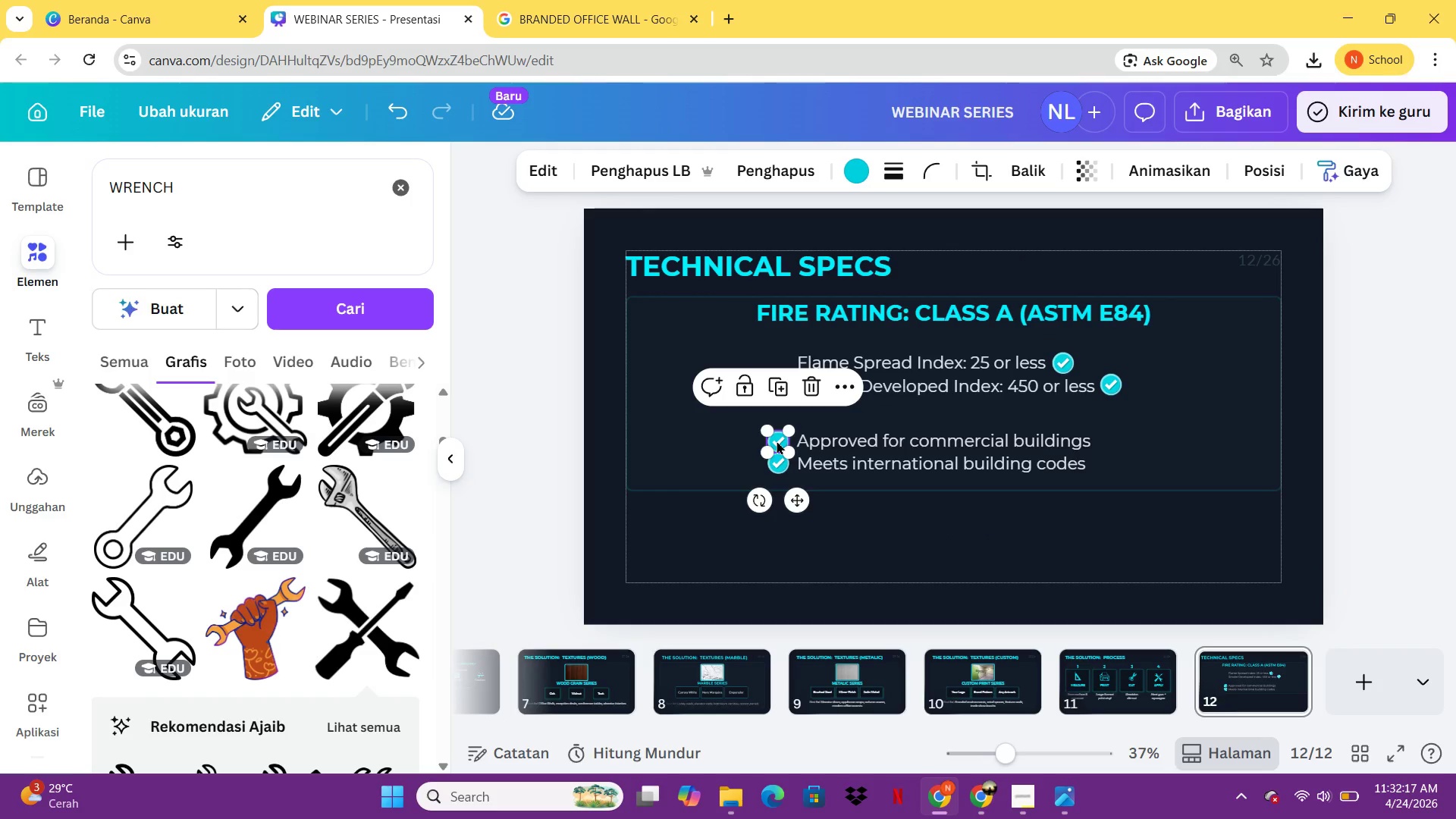 
key(Shift+ShiftRight)
 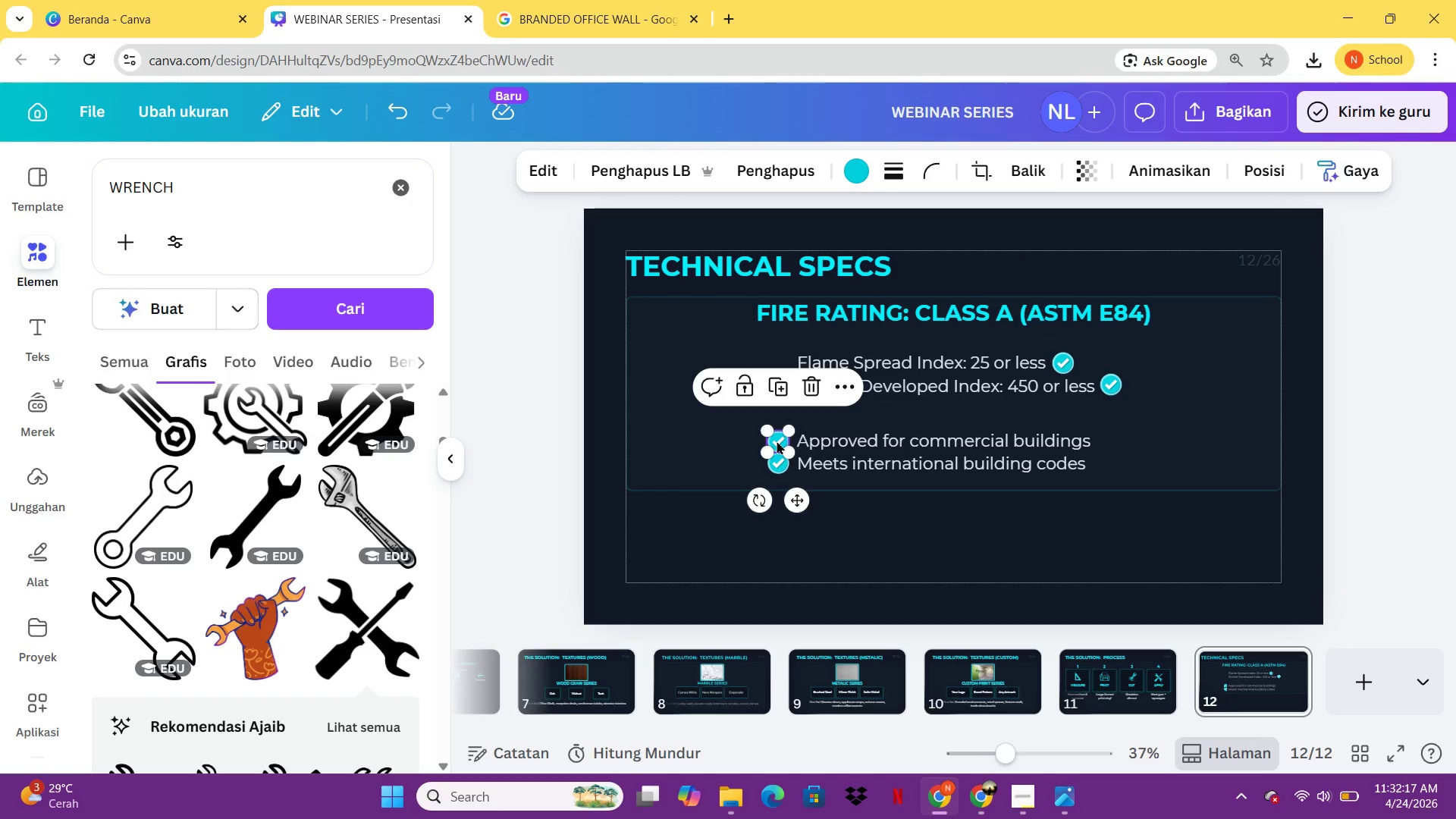 
key(Shift+ShiftRight)
 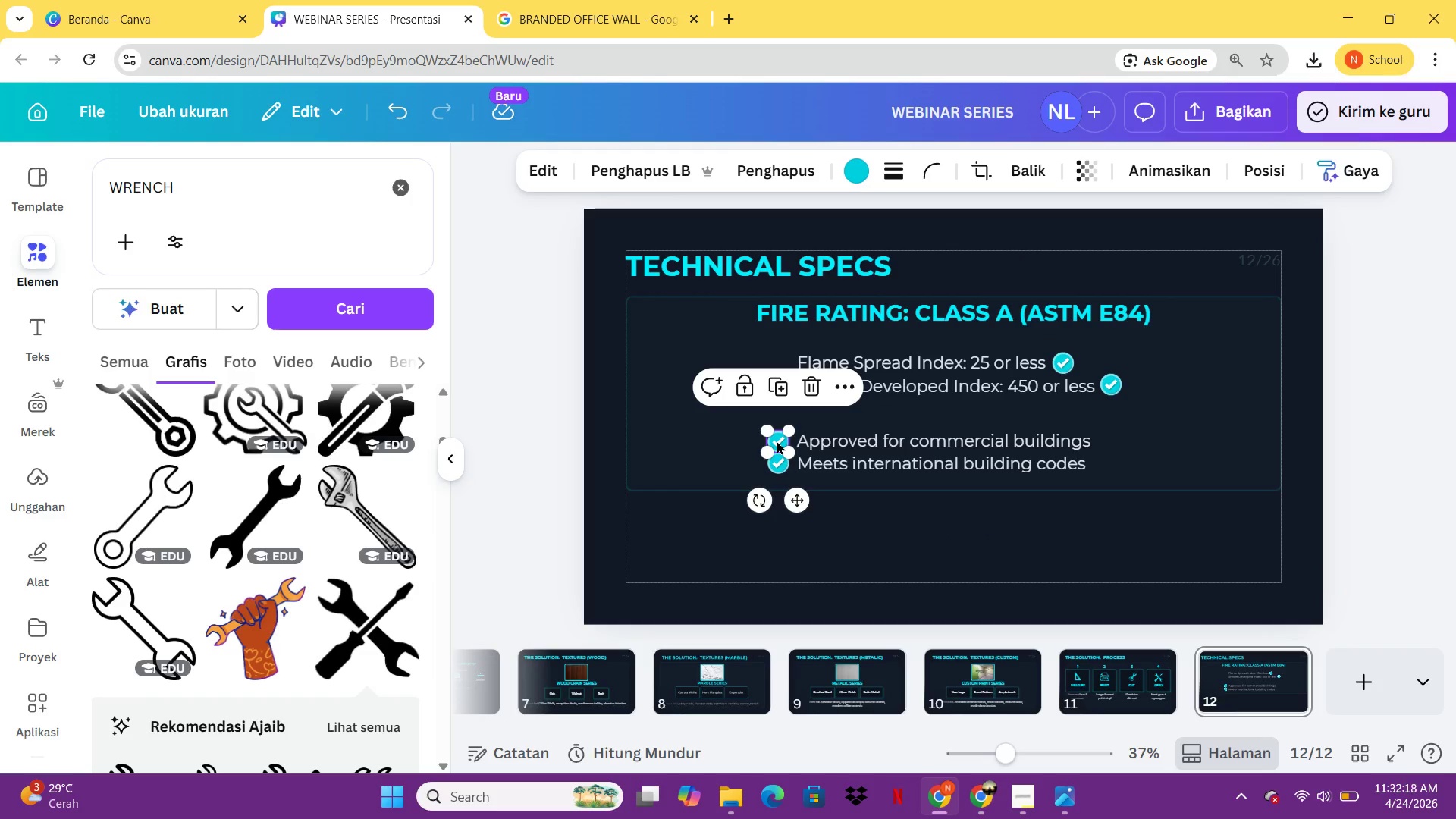 
key(Shift+ShiftRight)
 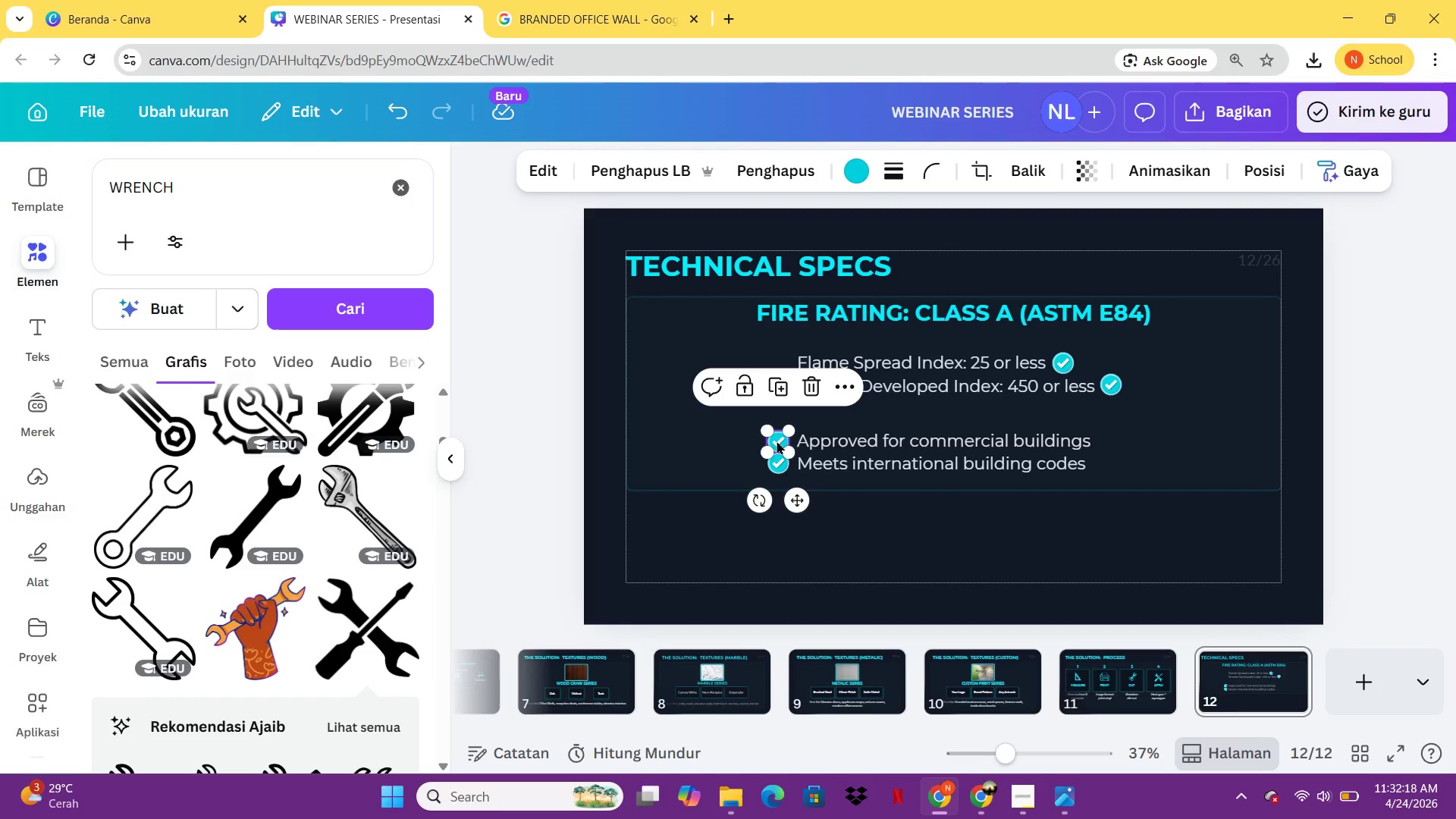 
key(Shift+ShiftRight)
 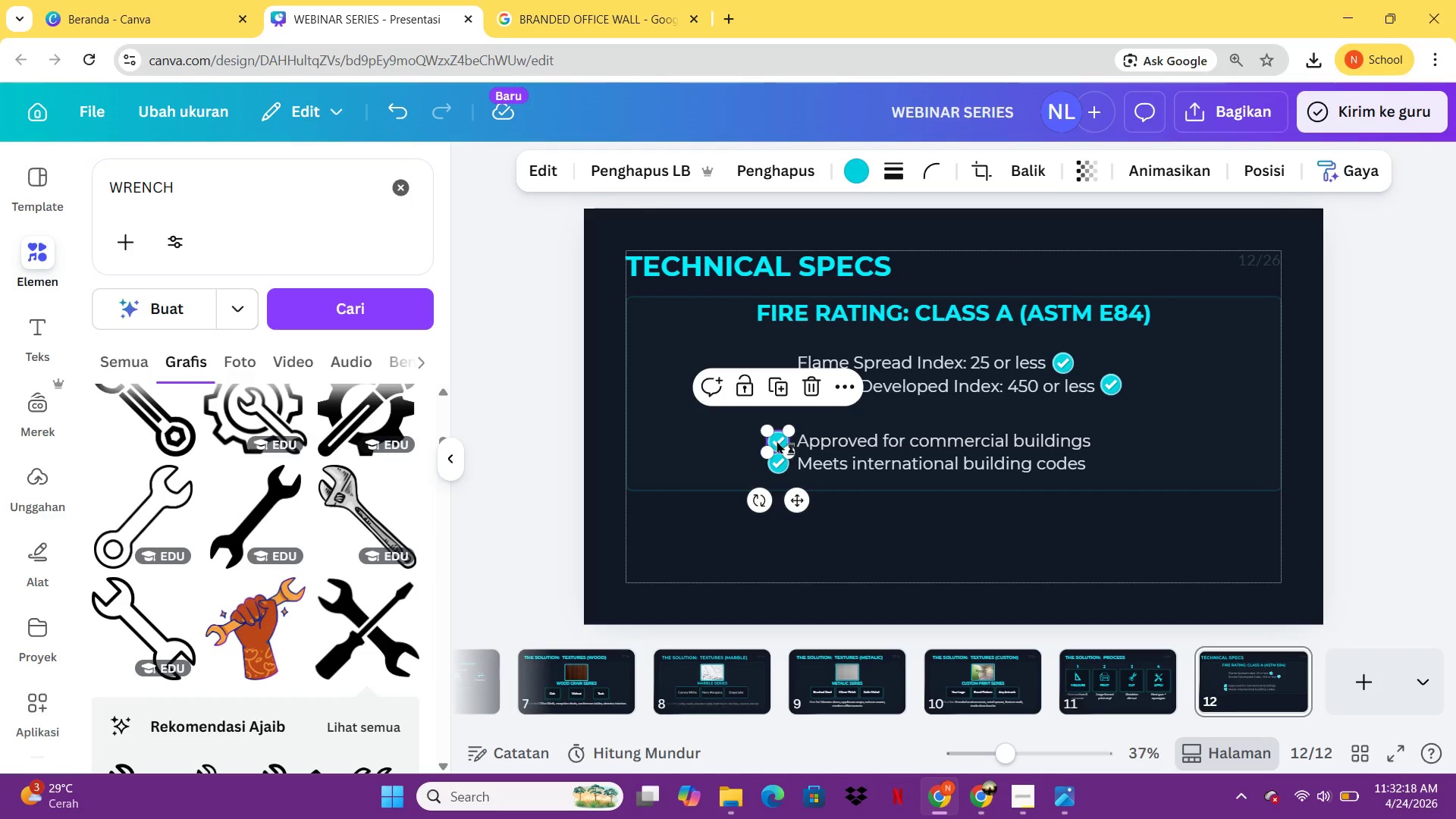 
key(Shift+ShiftRight)
 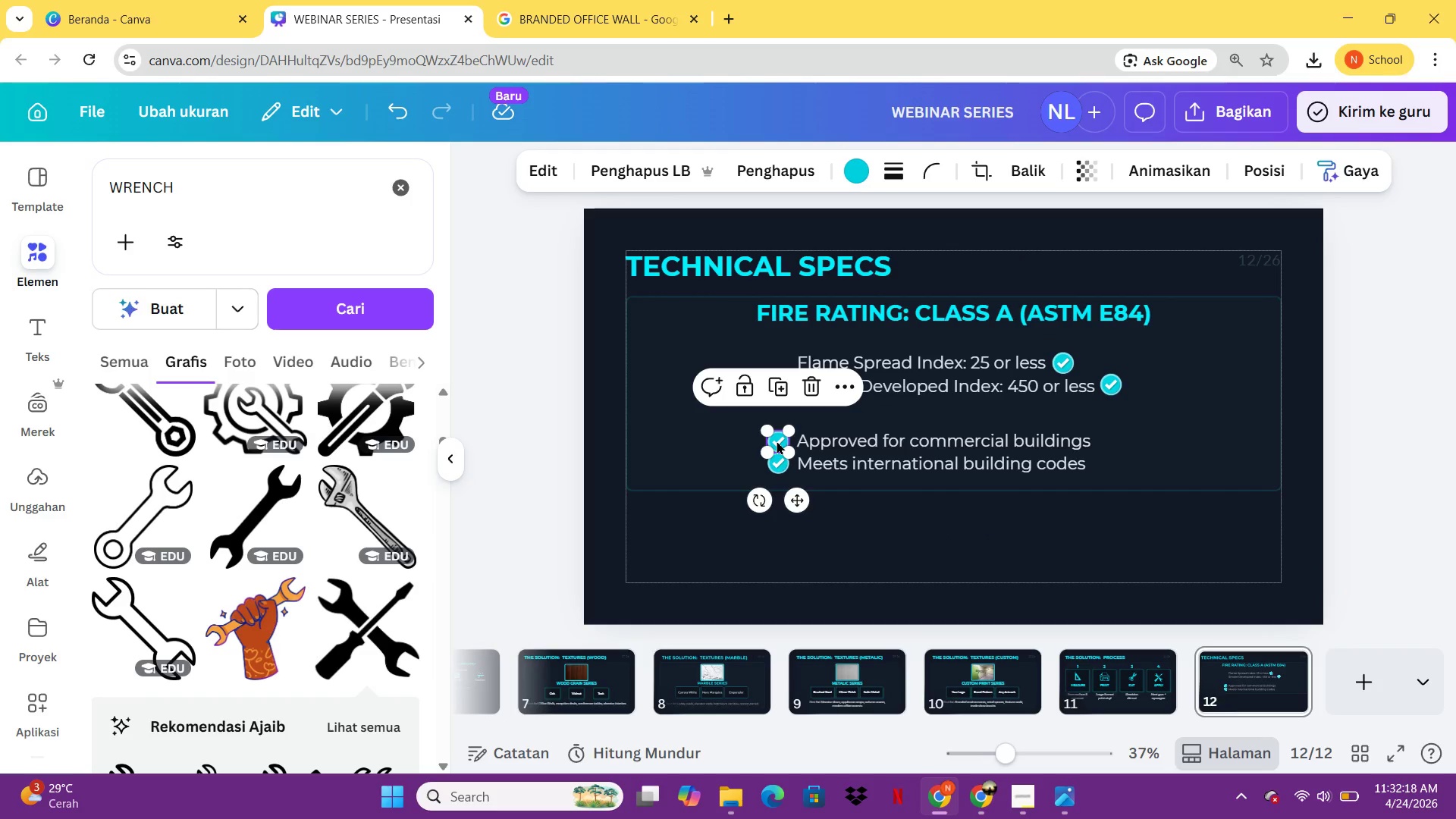 
key(Shift+ShiftRight)
 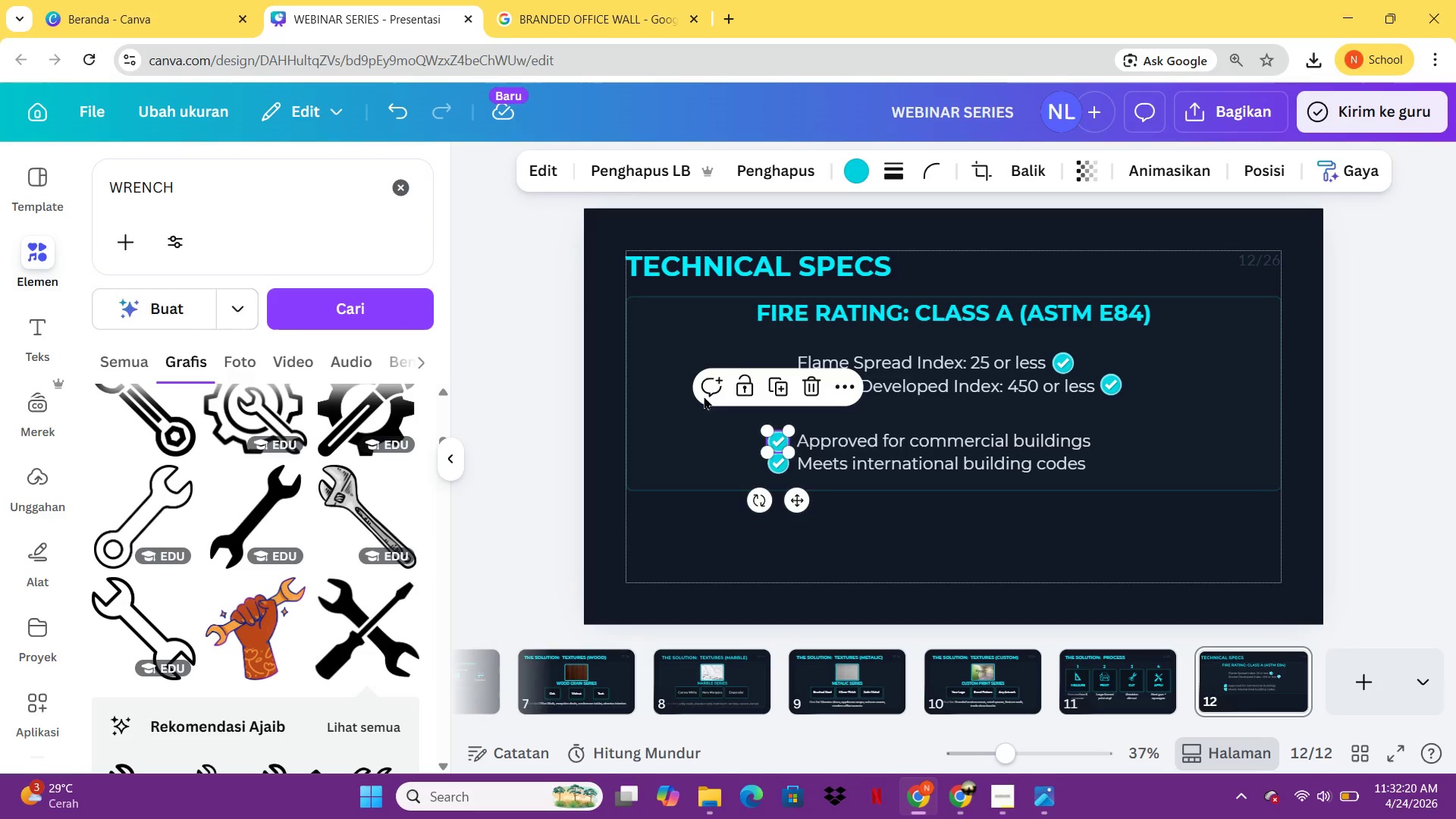 
left_click([907, 551])
 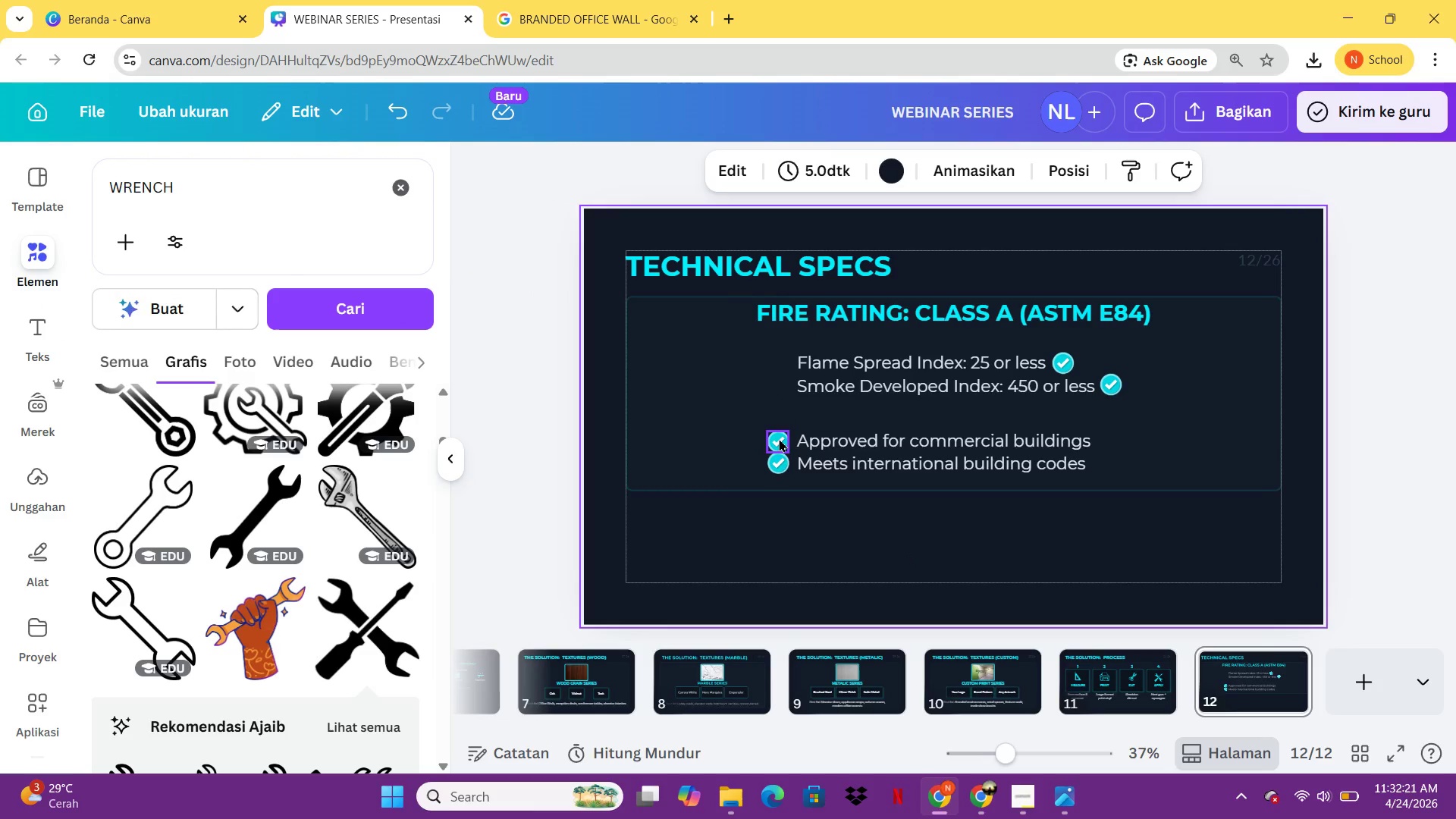 
left_click([779, 438])
 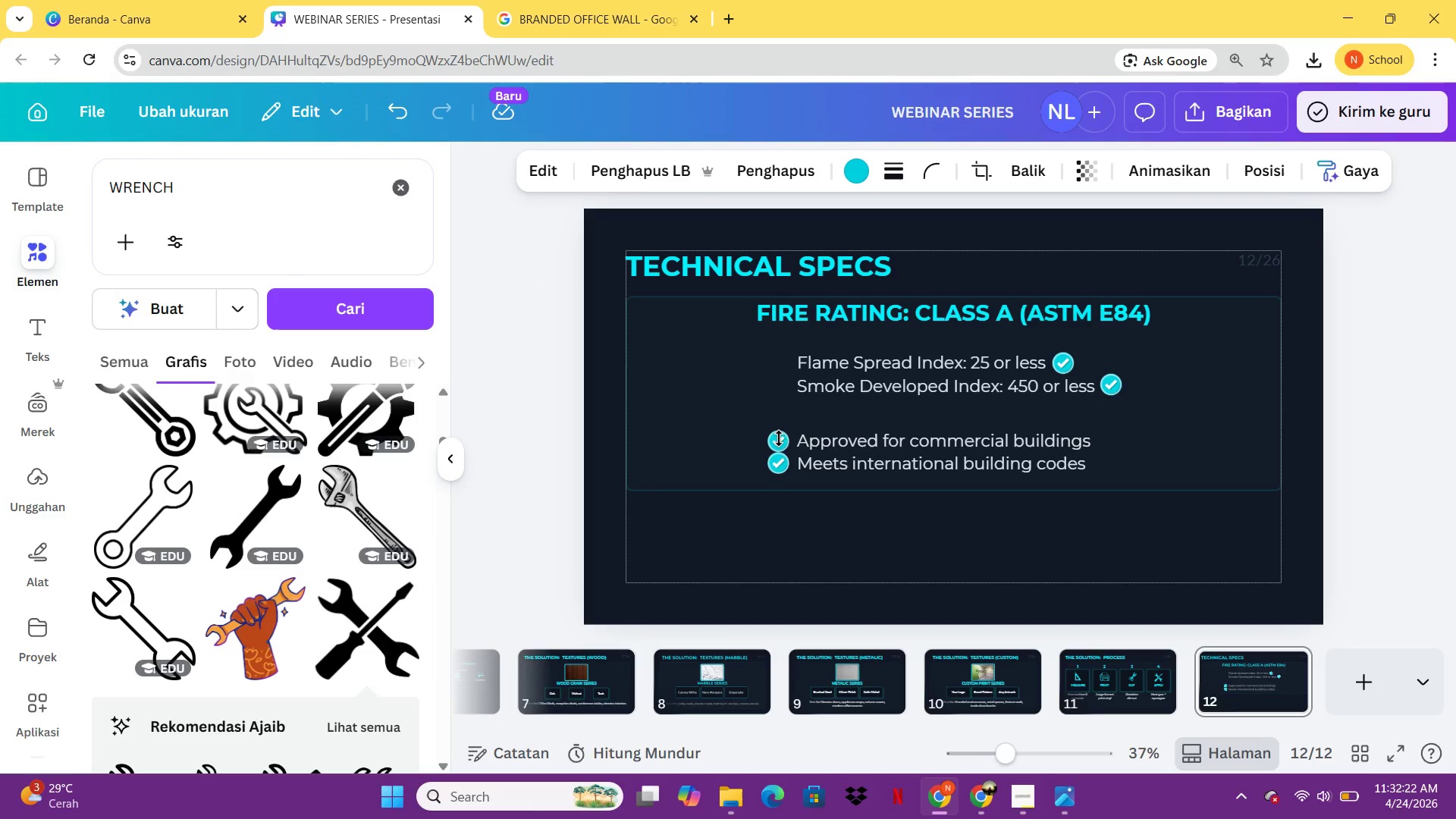 
key(ArrowUp)
 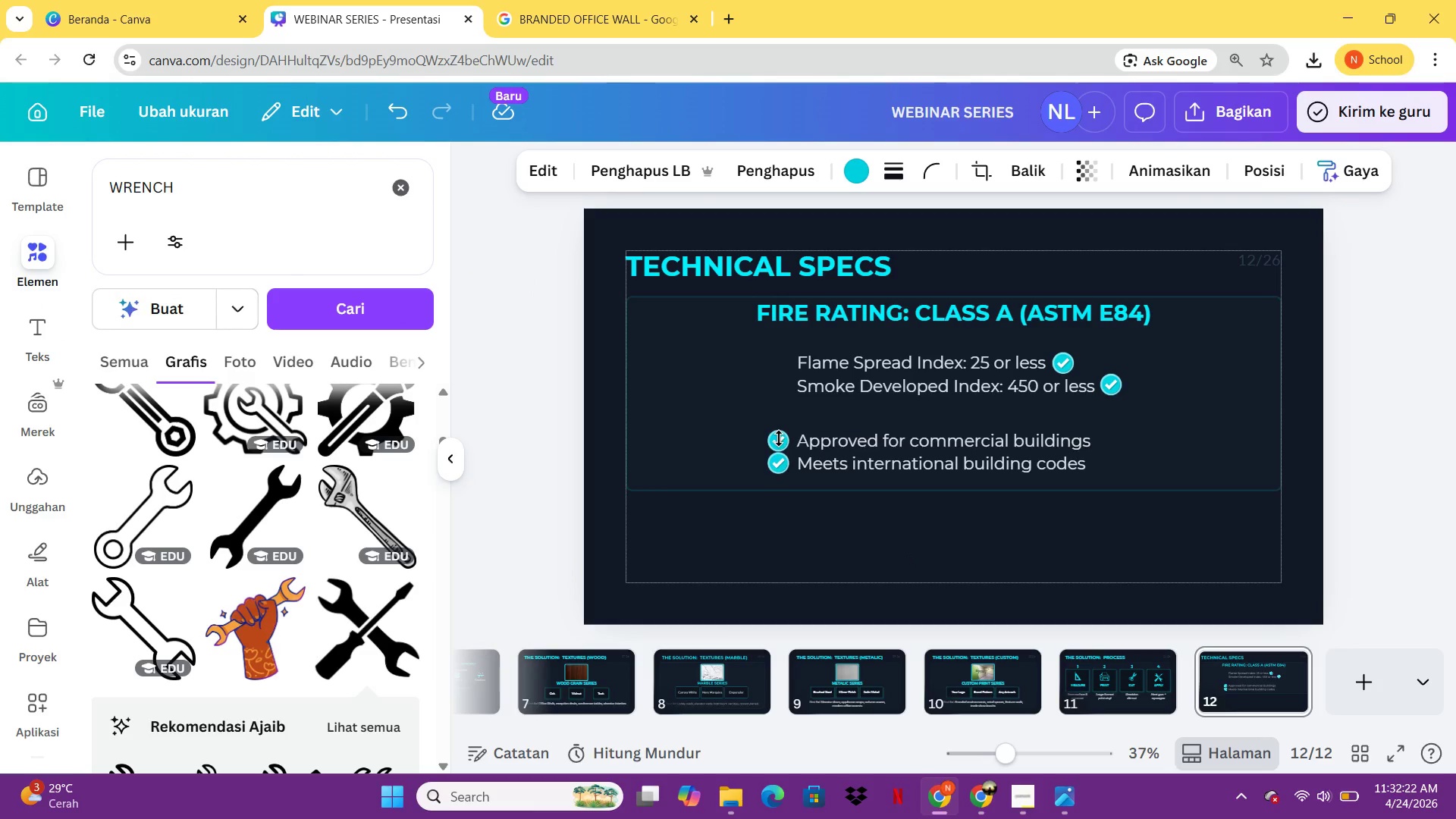 
key(ArrowUp)
 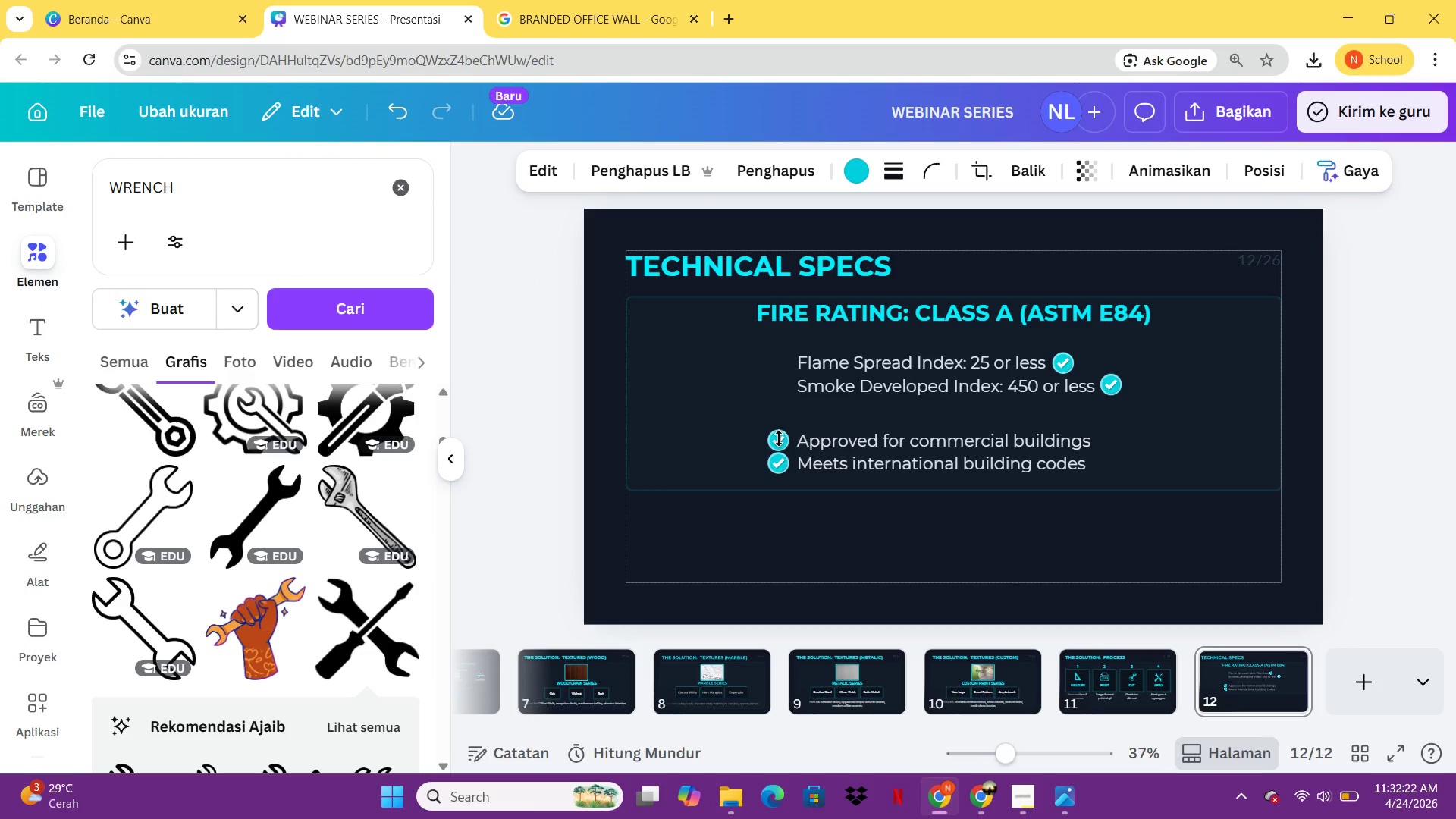 
key(ArrowUp)
 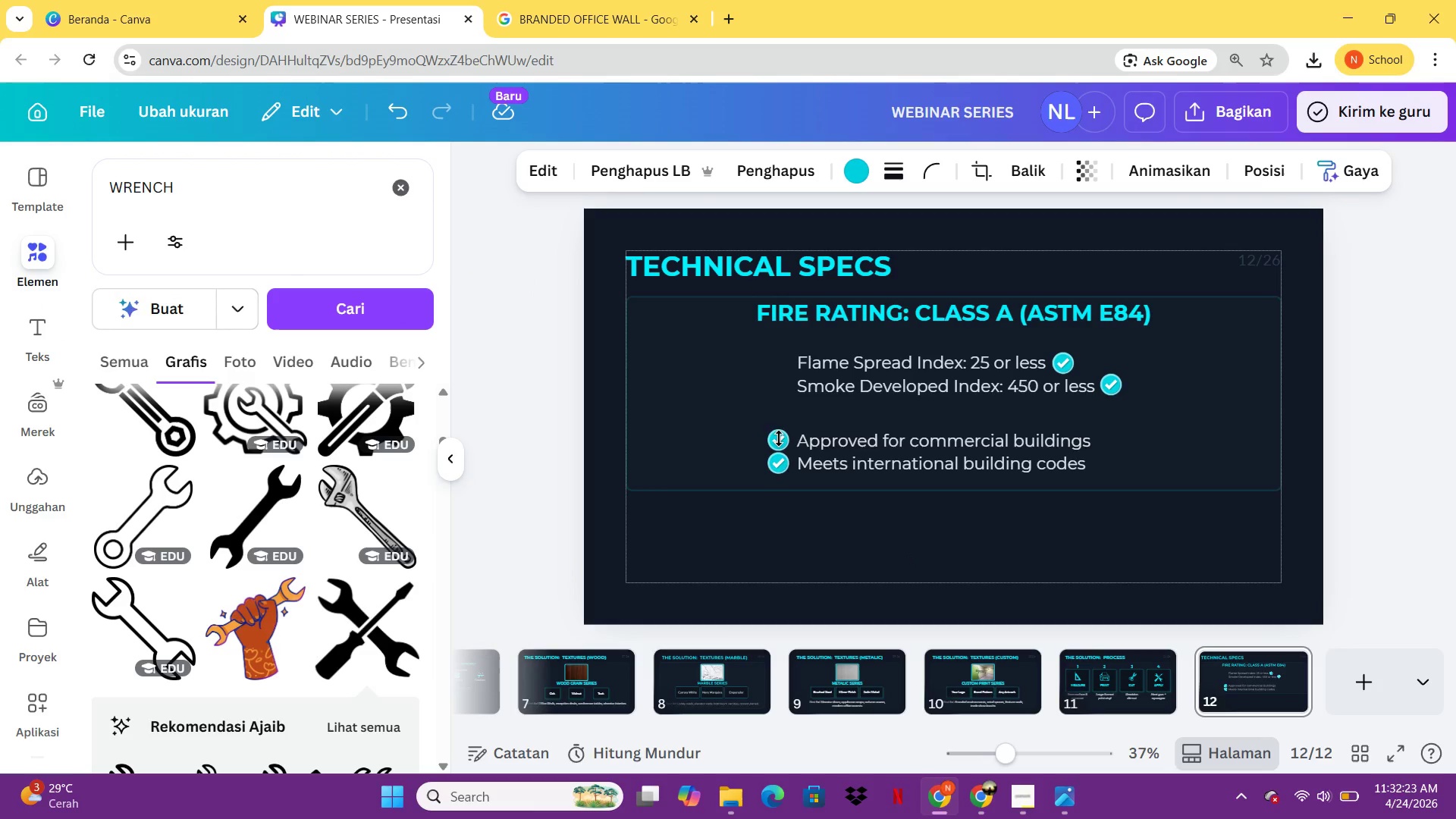 
key(ArrowUp)
 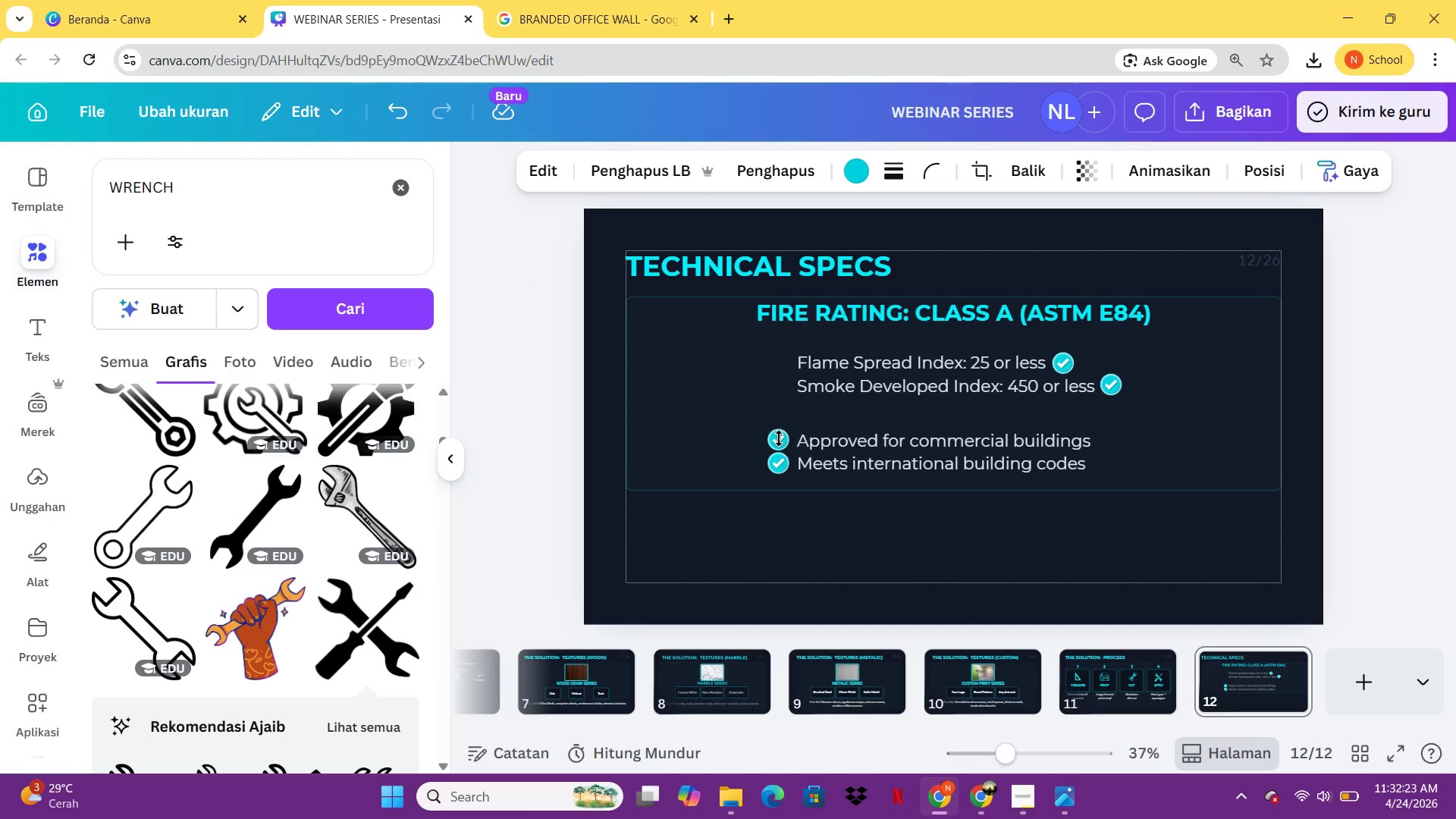 
key(ArrowUp)
 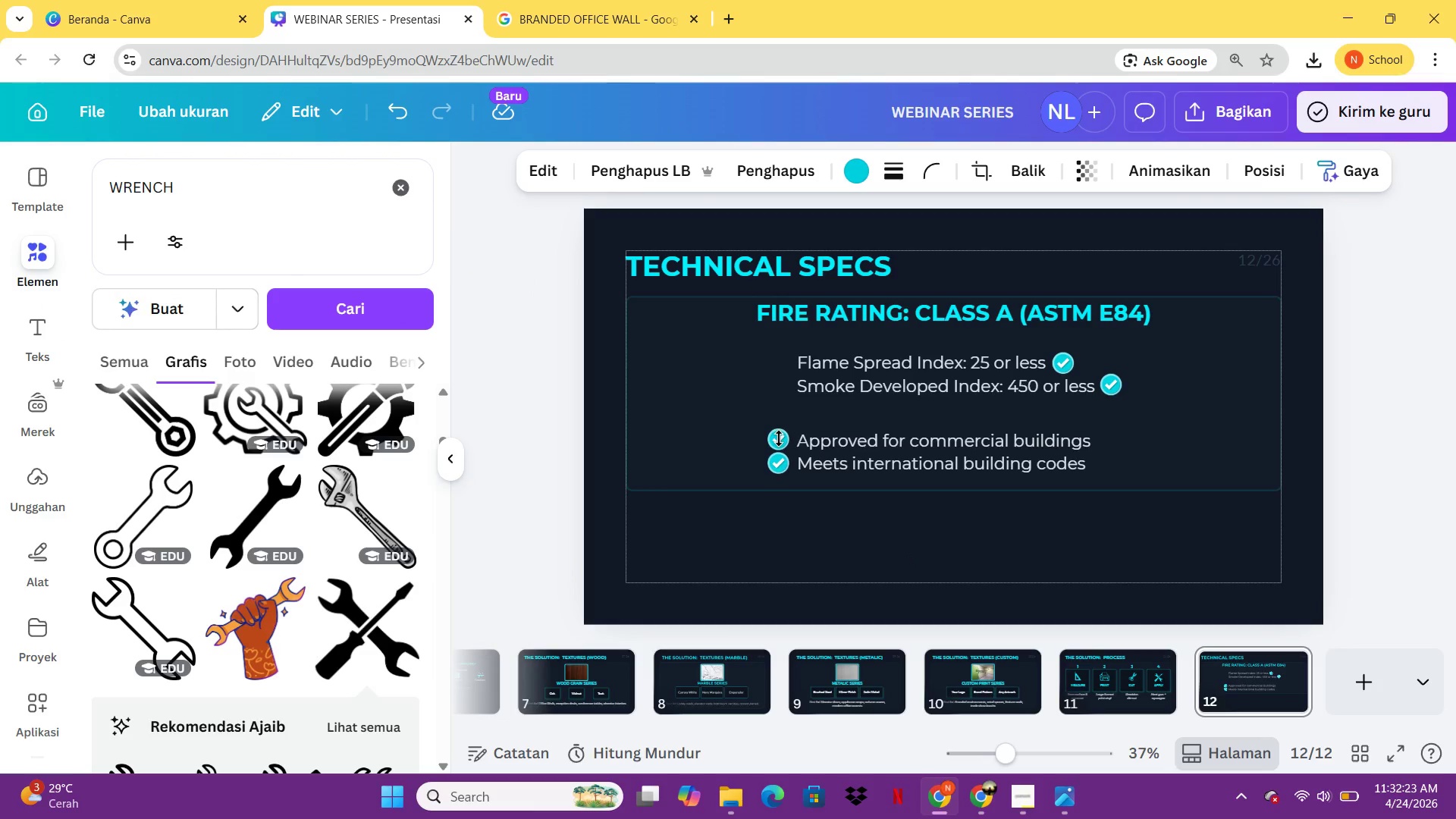 
key(ArrowUp)
 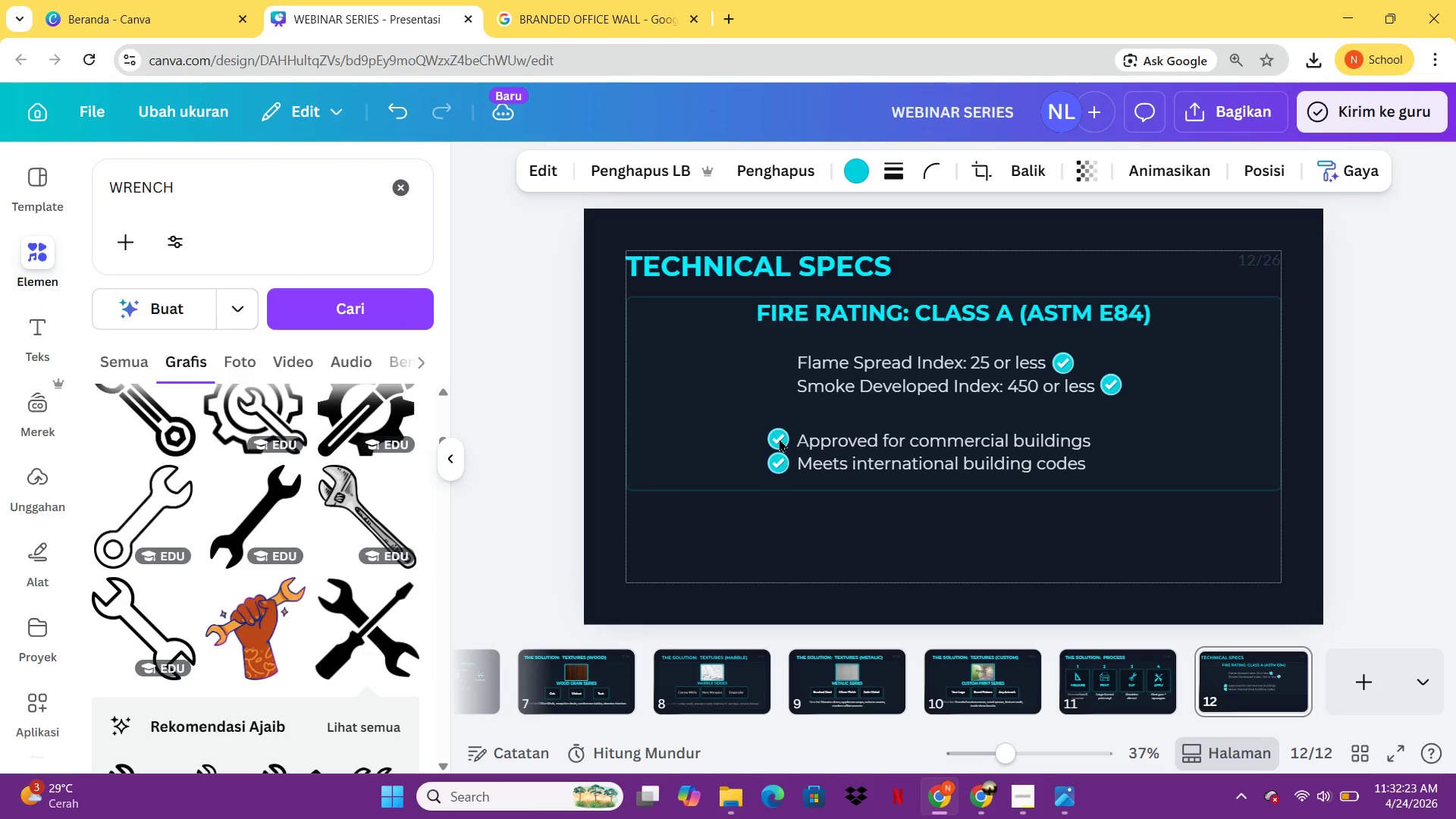 
key(ArrowUp)
 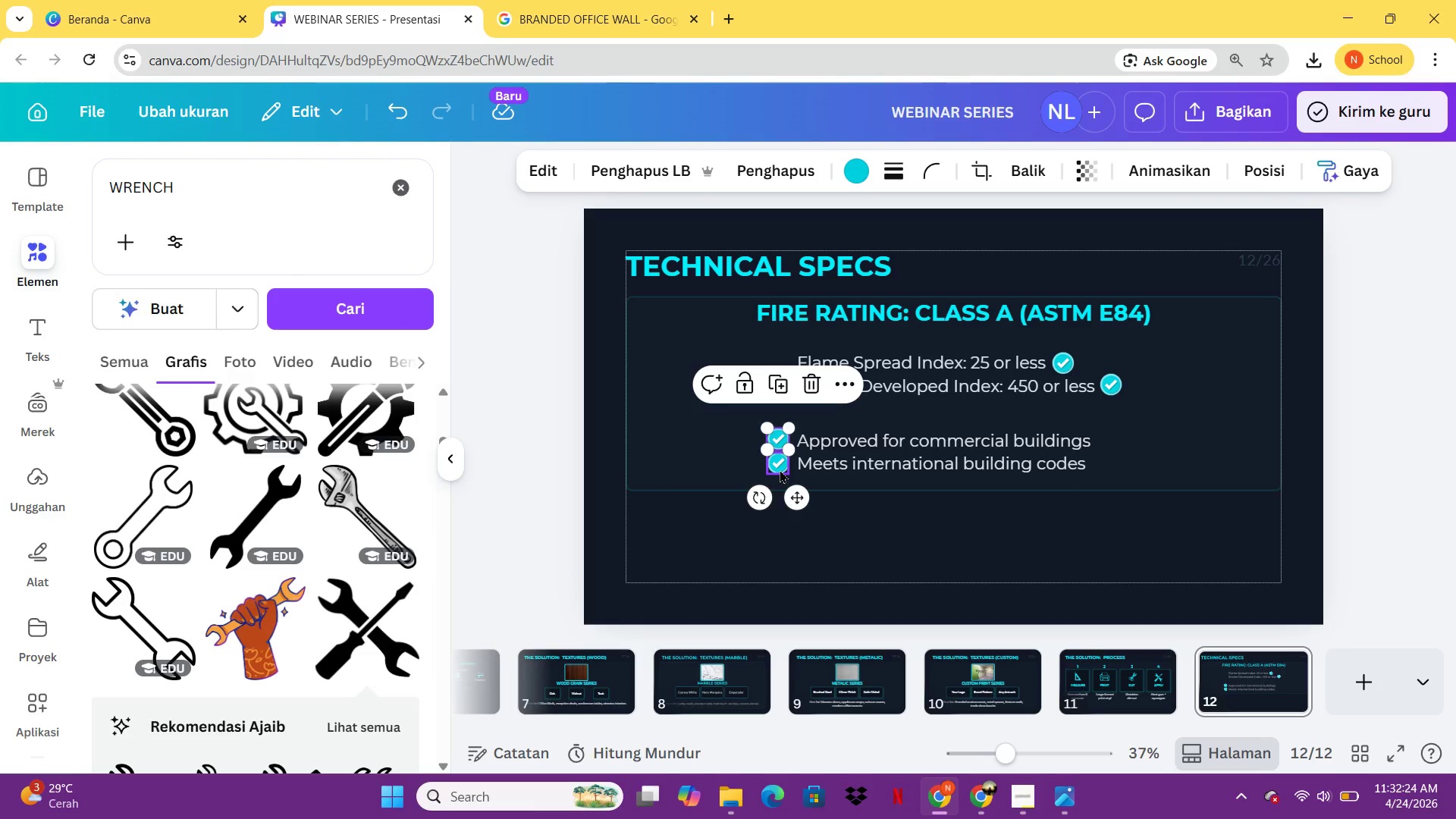 
left_click([780, 469])
 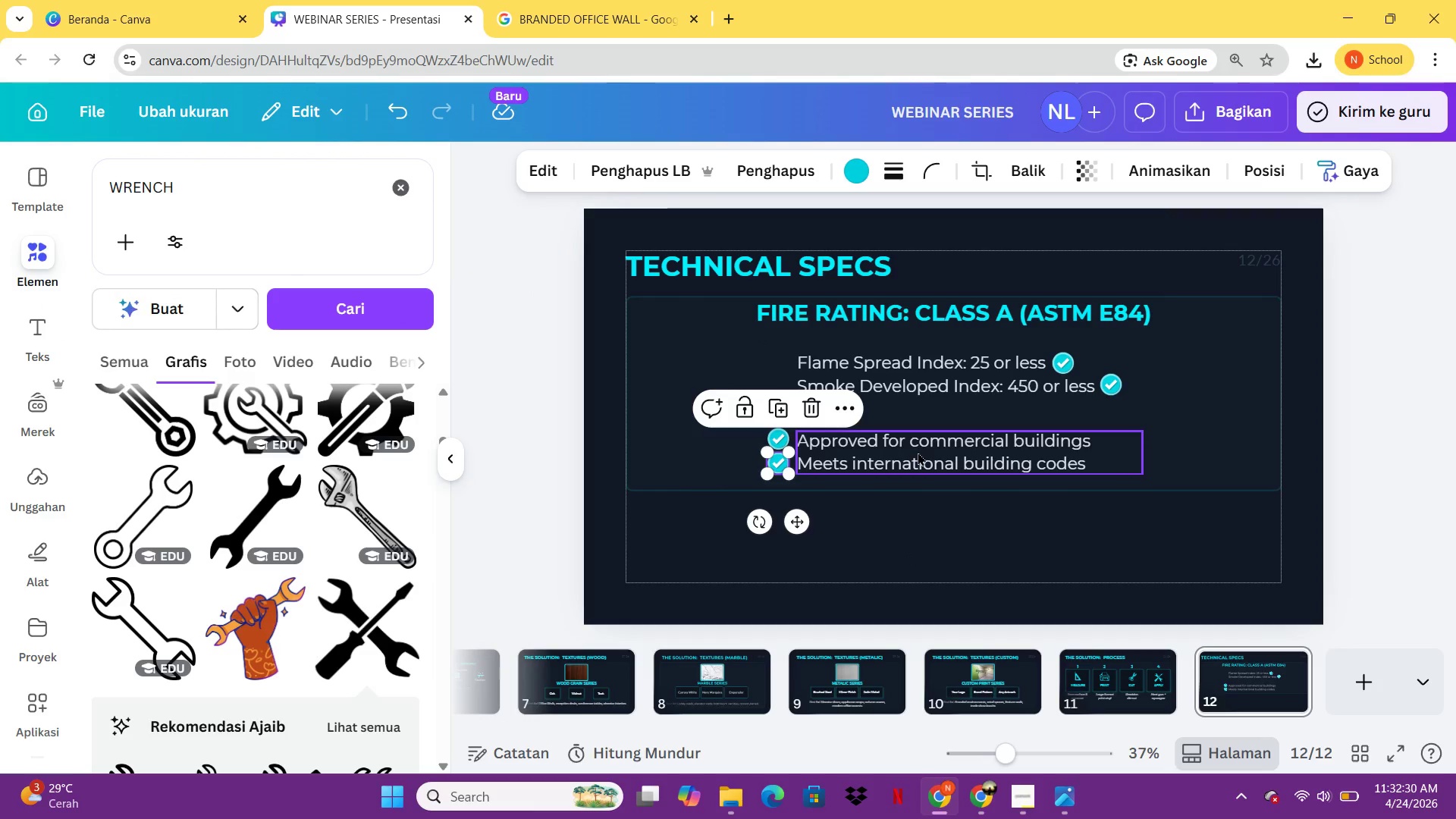 
wait(7.06)
 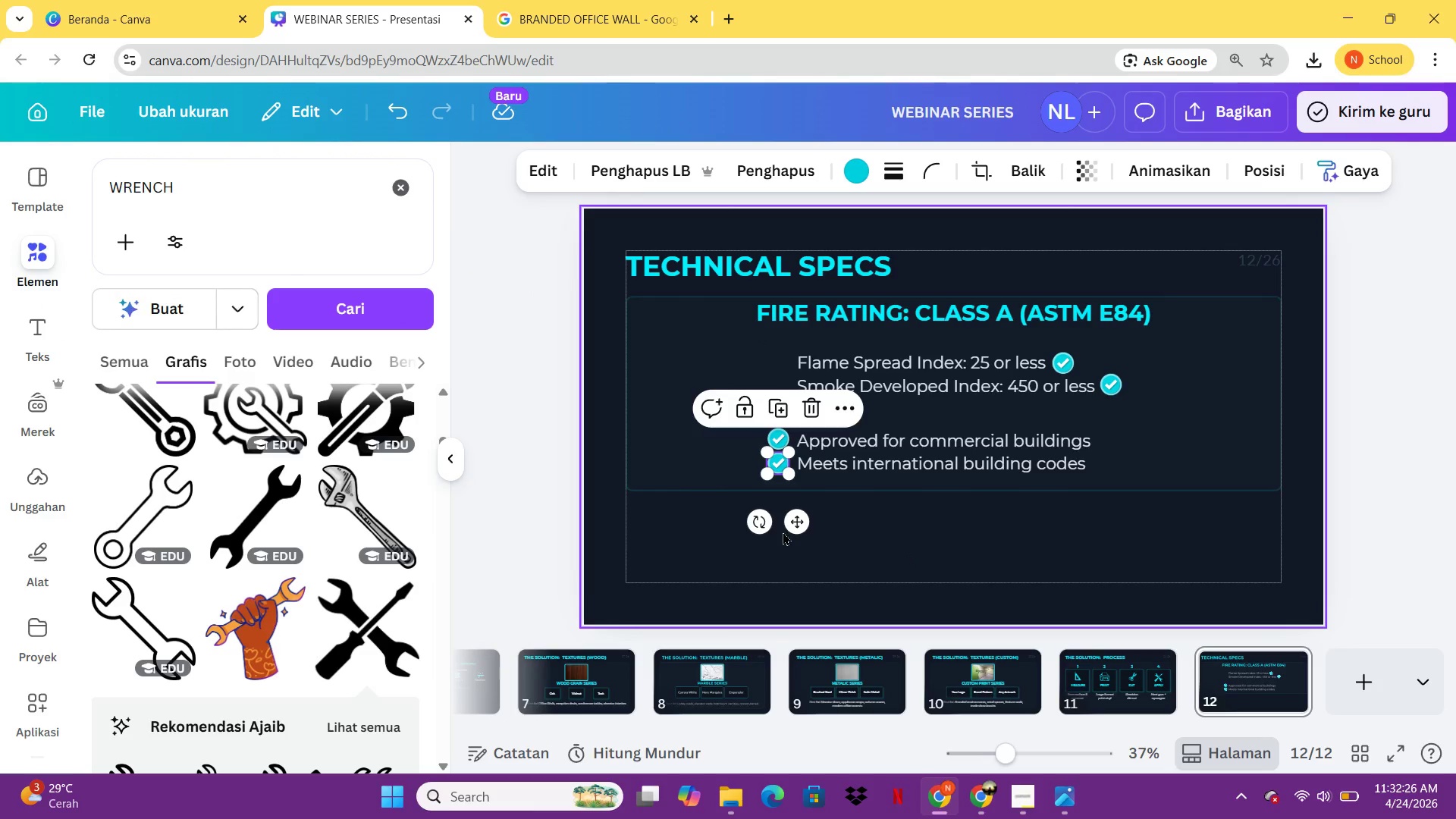 
left_click_drag(start_coordinate=[779, 439], to_coordinate=[1109, 440])
 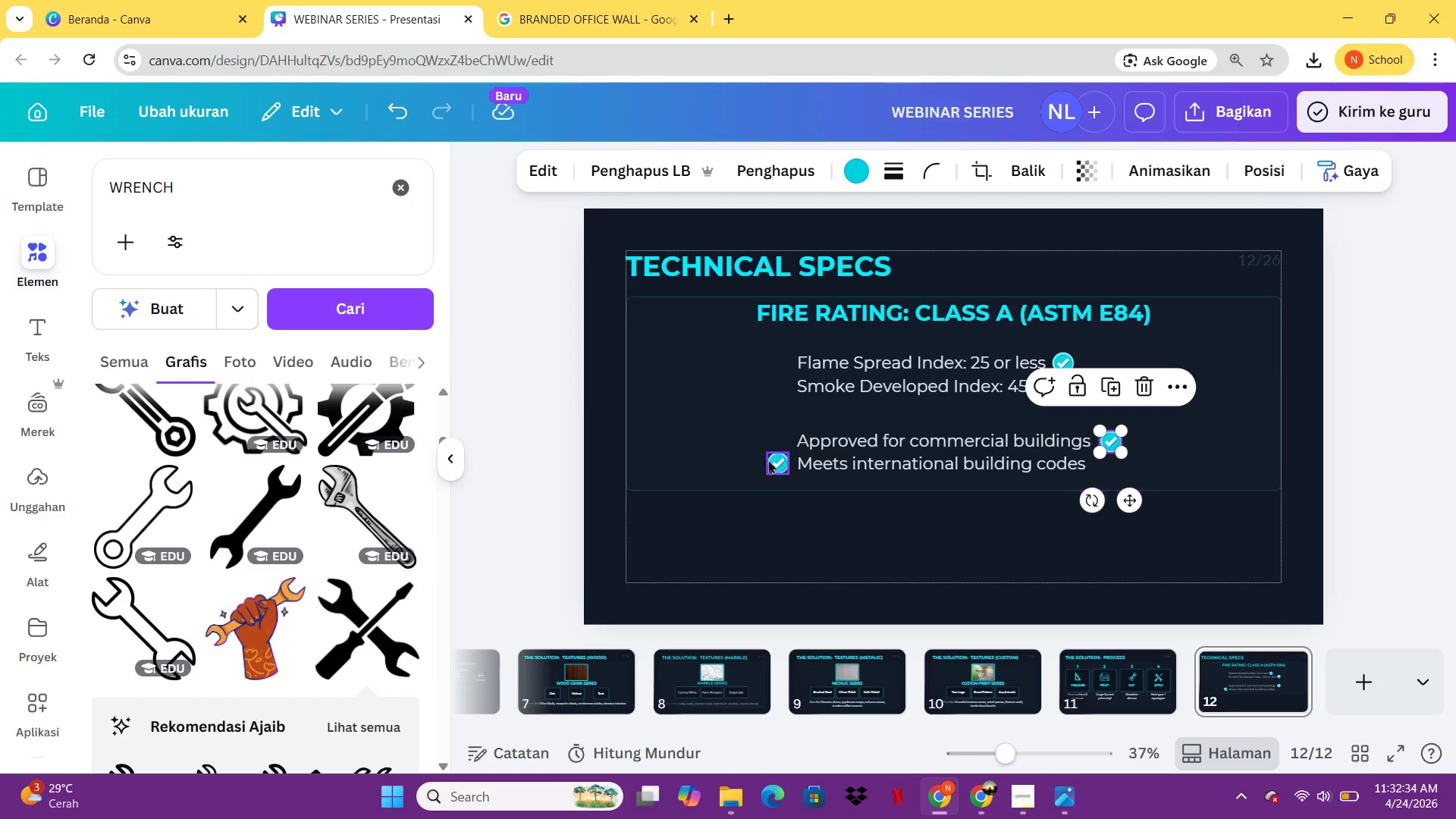 
left_click_drag(start_coordinate=[776, 461], to_coordinate=[1101, 463])
 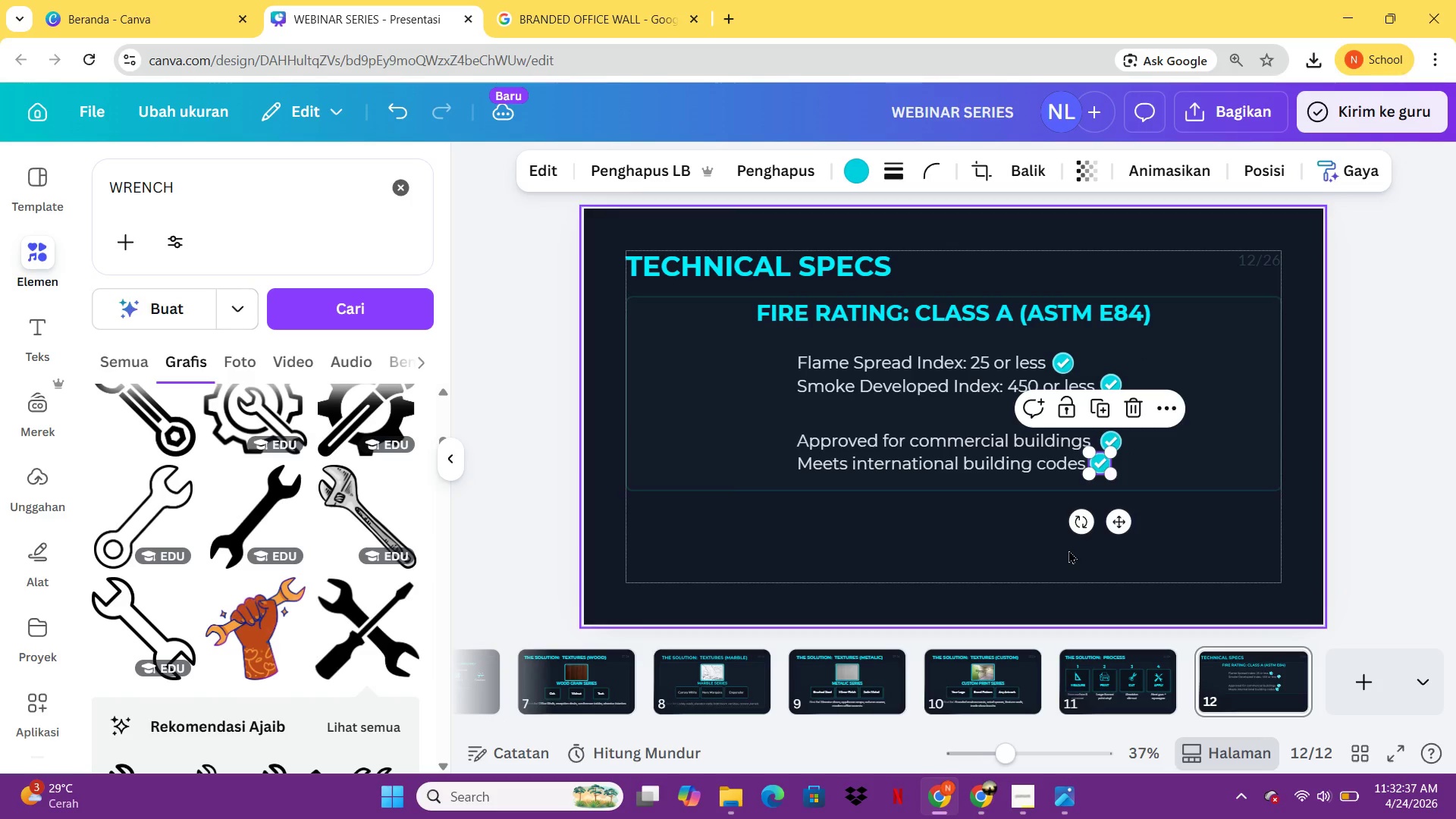 
left_click([1068, 551])
 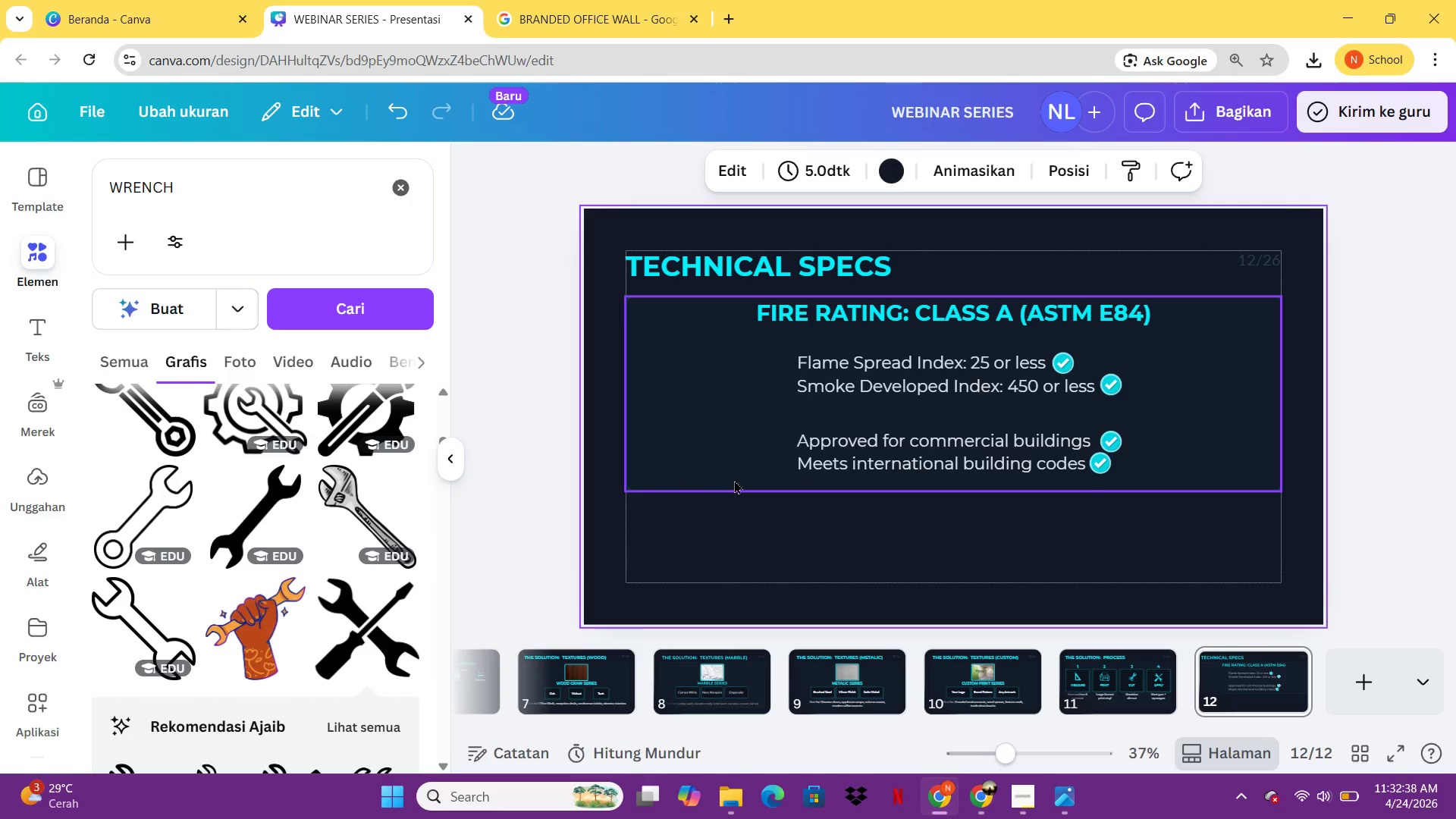 
left_click([643, 463])
 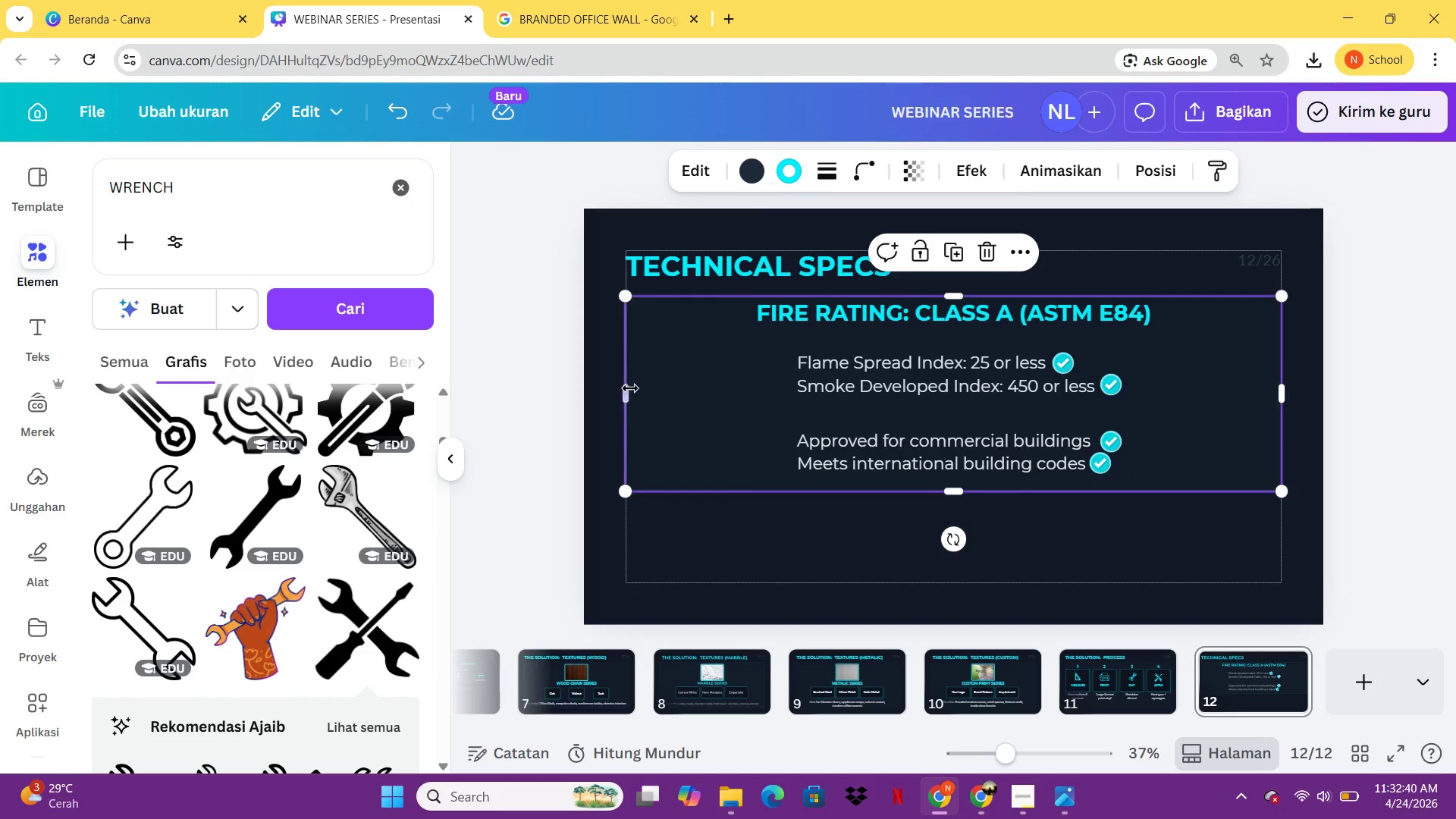 
left_click_drag(start_coordinate=[627, 391], to_coordinate=[717, 402])
 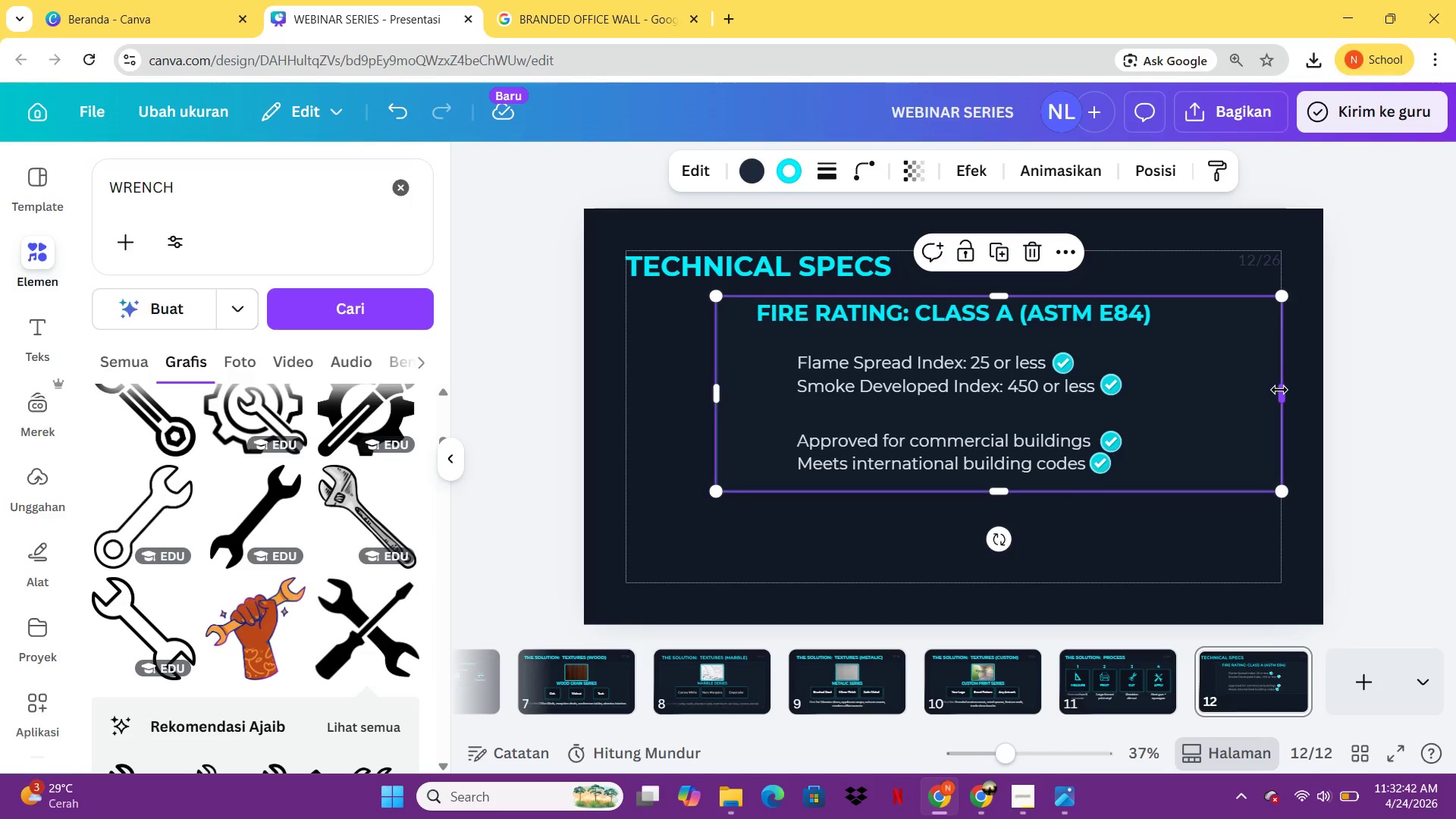 
left_click_drag(start_coordinate=[1279, 390], to_coordinate=[1186, 388])
 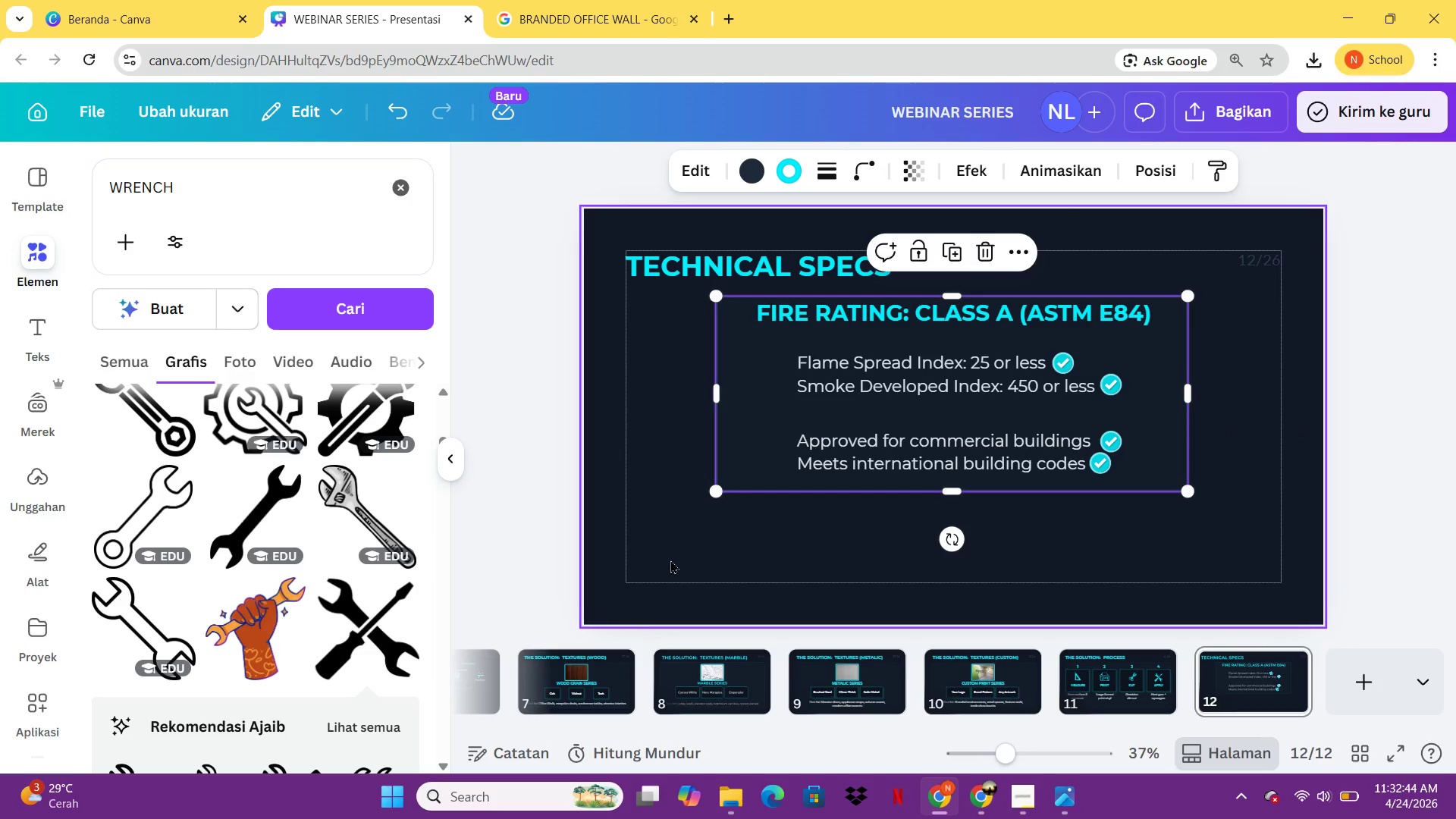 
left_click_drag(start_coordinate=[670, 560], to_coordinate=[729, 561])
 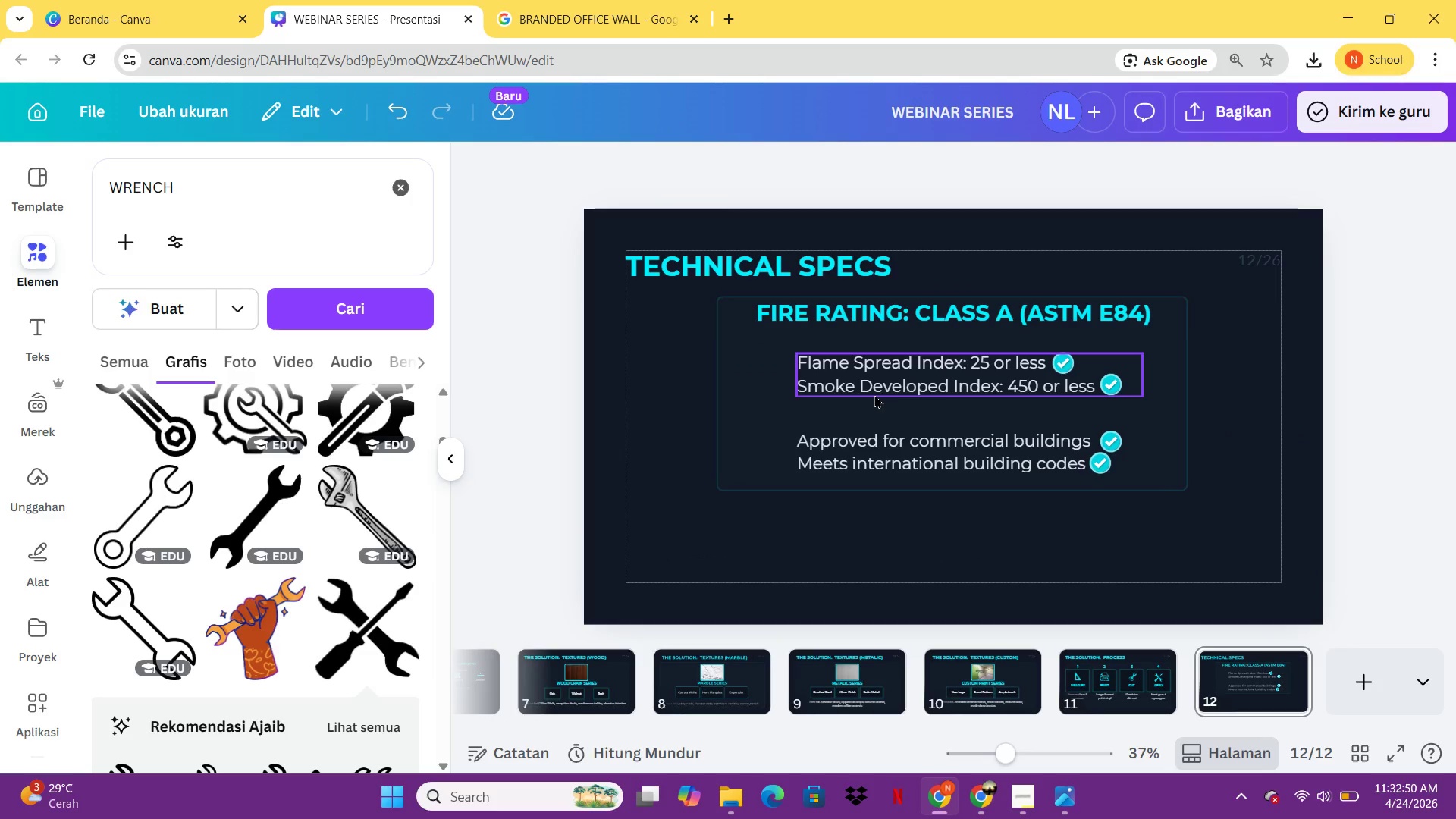 
left_click_drag(start_coordinate=[661, 500], to_coordinate=[1001, 310])
 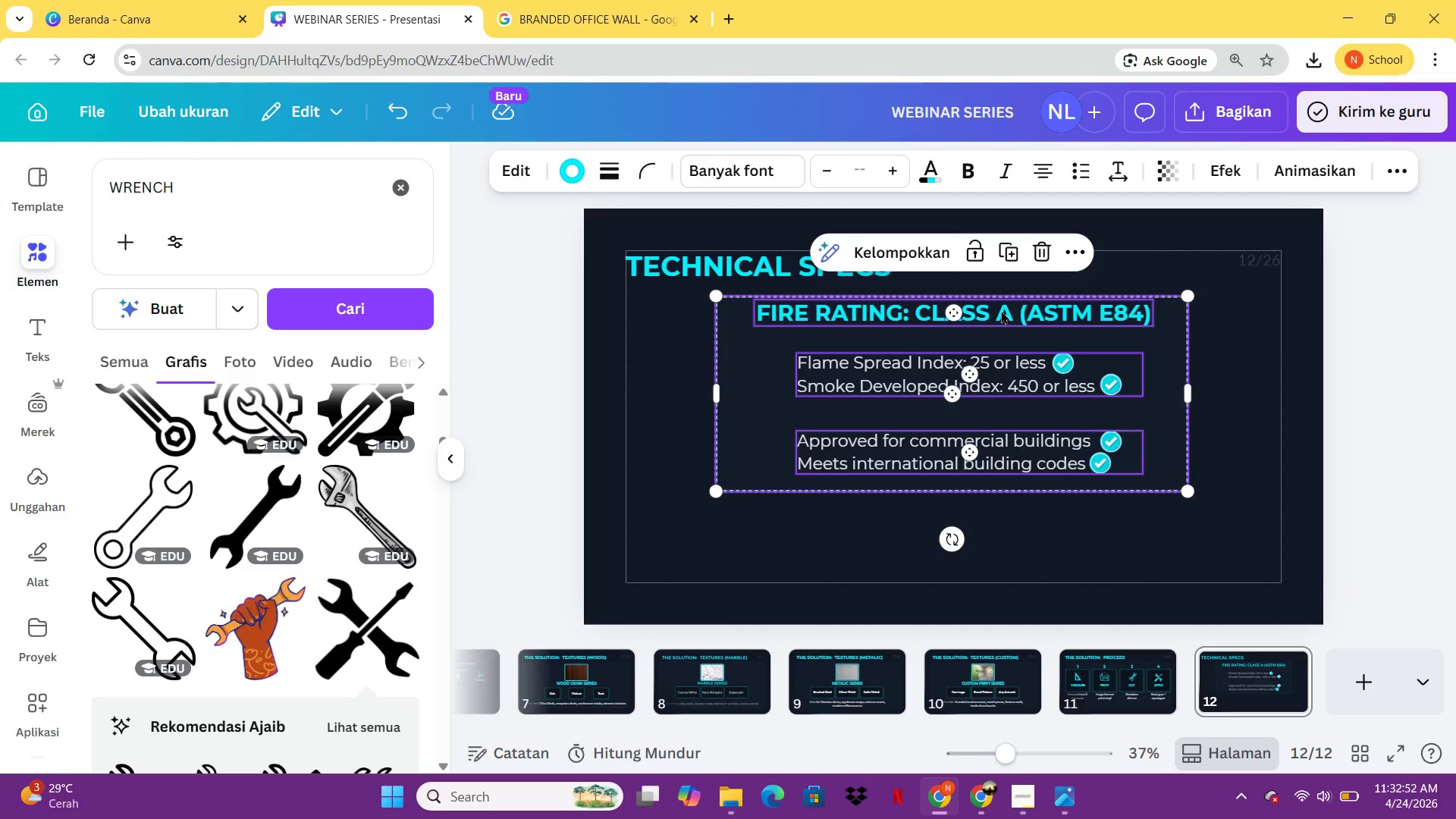 
key(Control+G)
 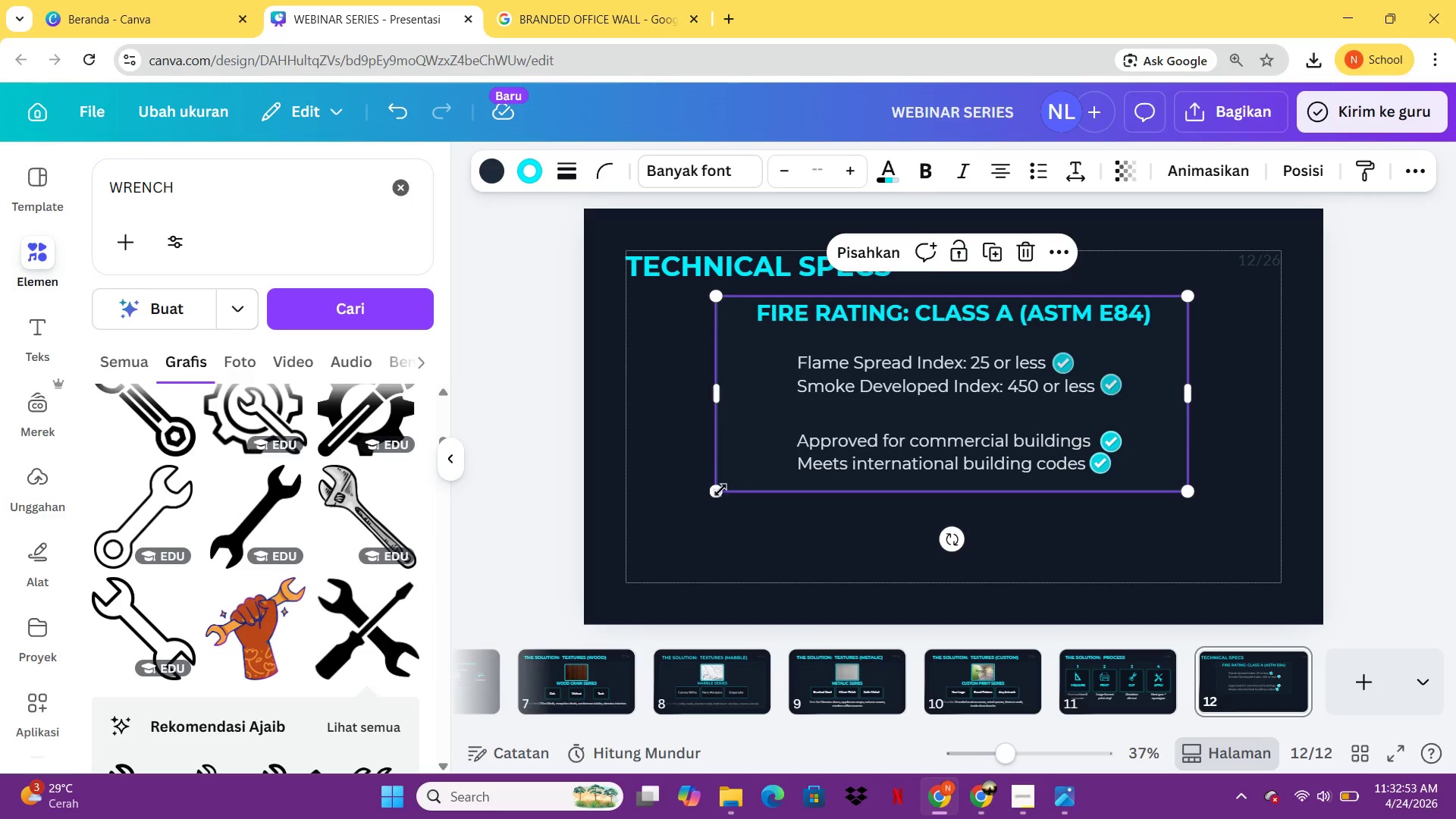 
left_click_drag(start_coordinate=[718, 490], to_coordinate=[755, 457])
 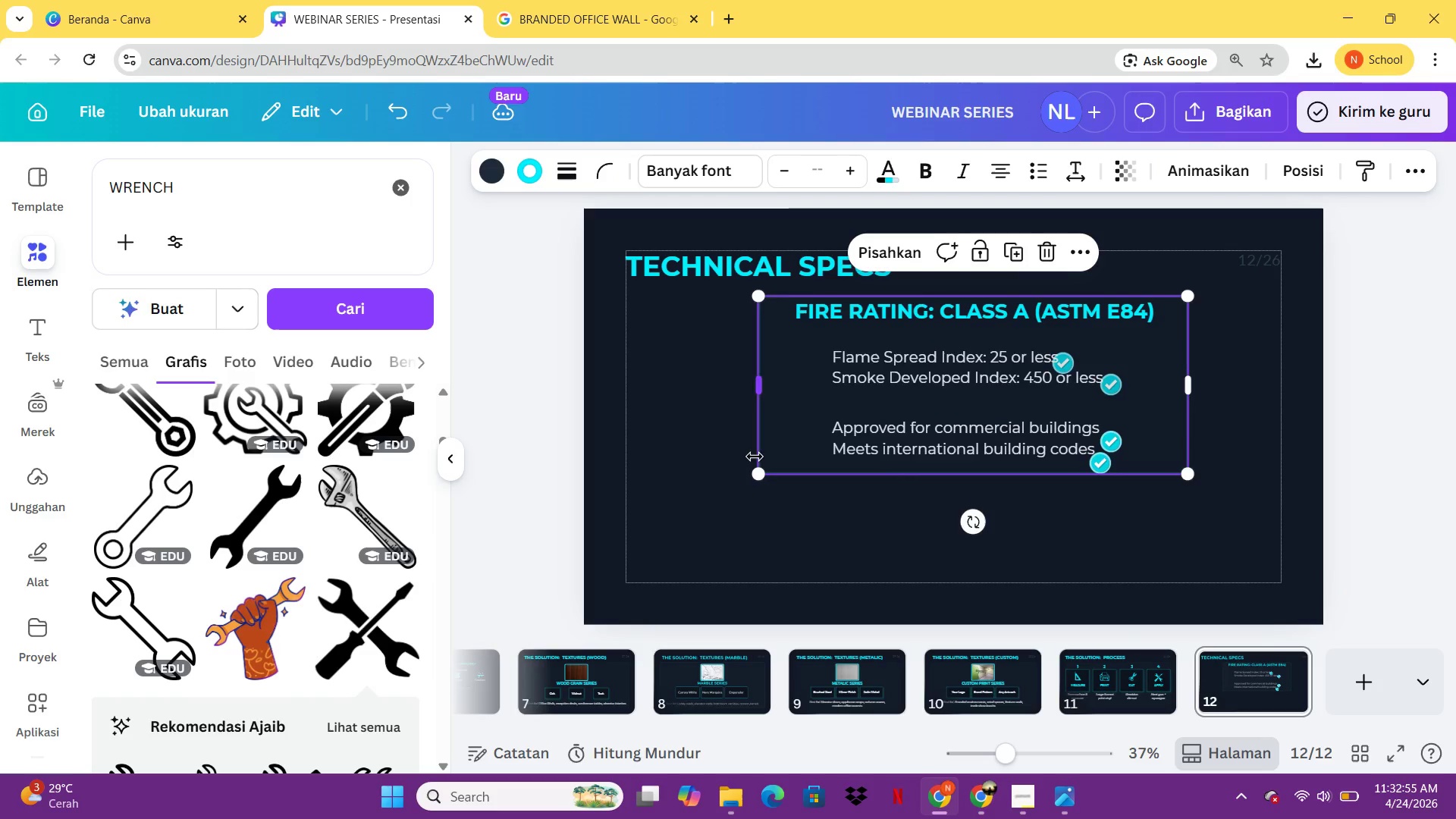 
key(Control+Z)
 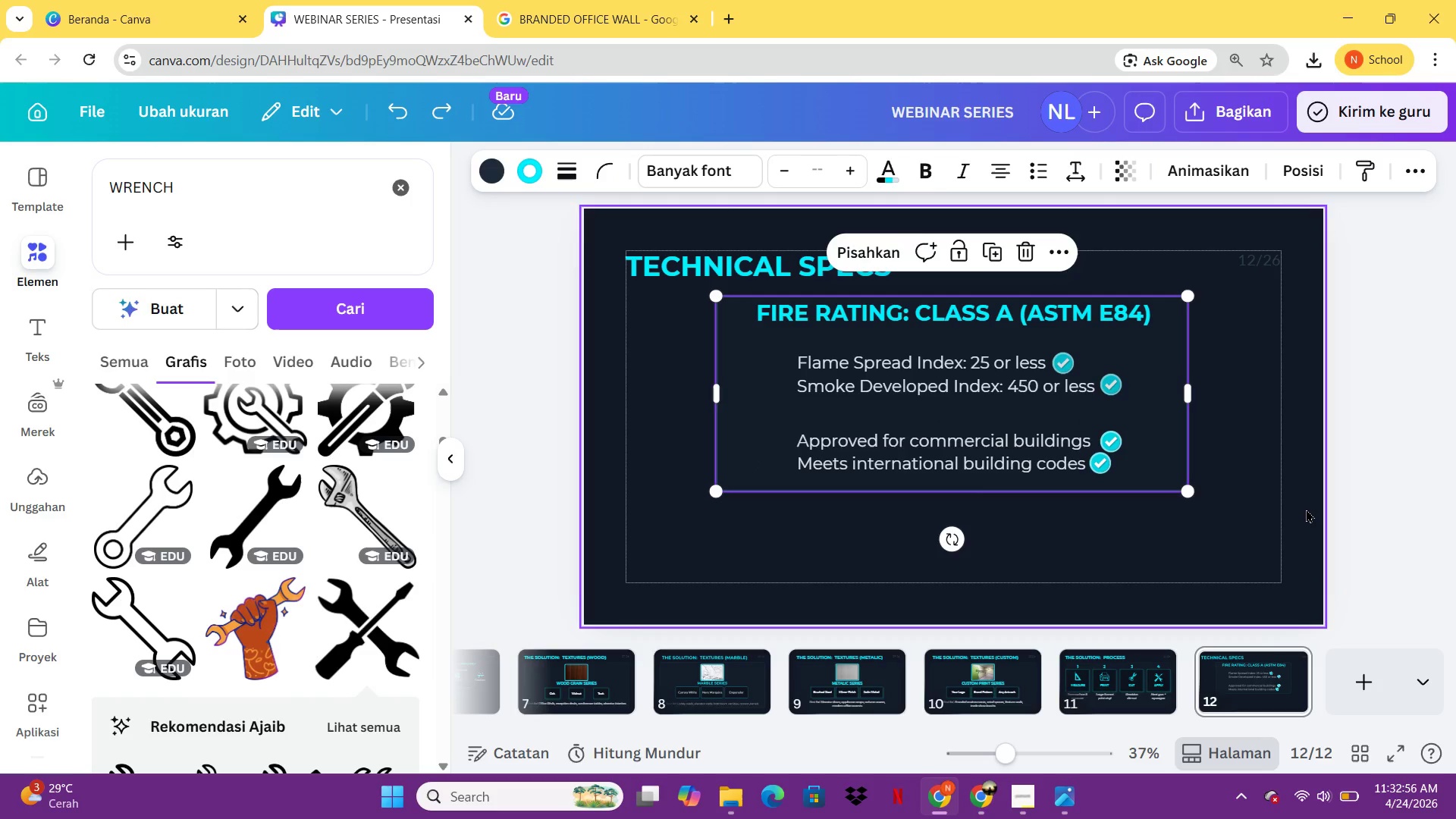 
left_click_drag(start_coordinate=[1306, 509], to_coordinate=[817, 320])
 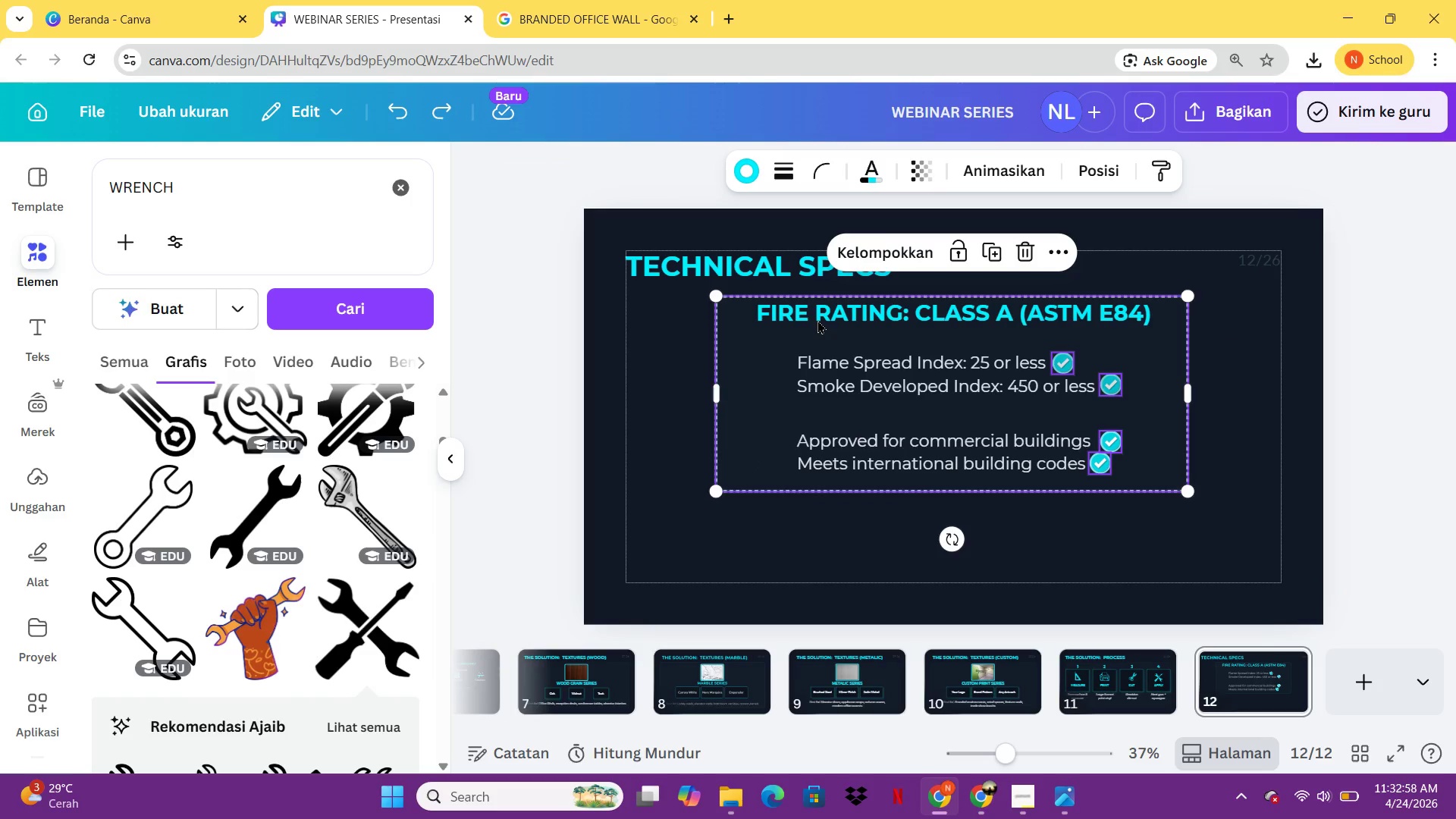 
key(Control+G)
 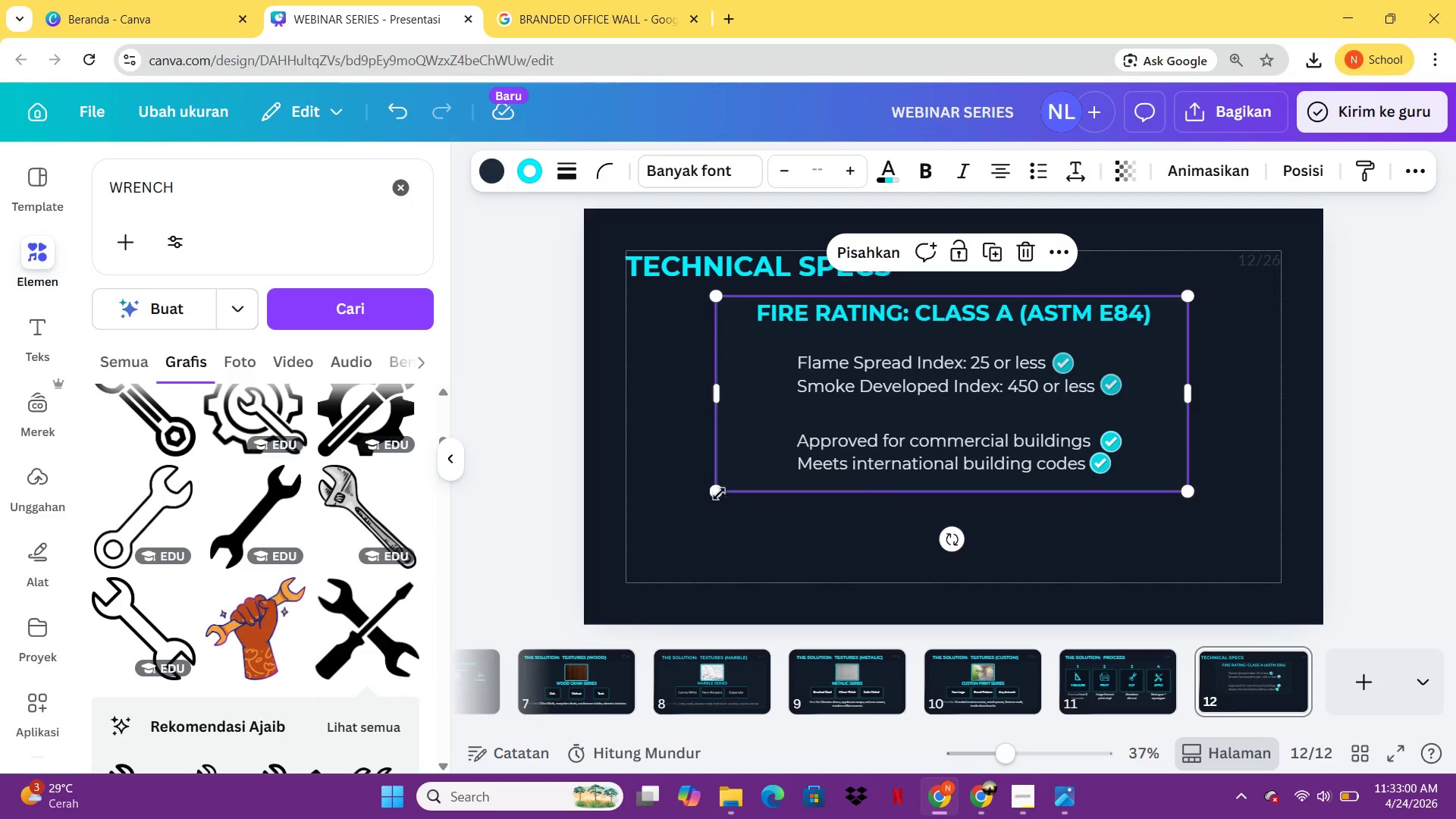 
left_click_drag(start_coordinate=[717, 494], to_coordinate=[784, 463])
 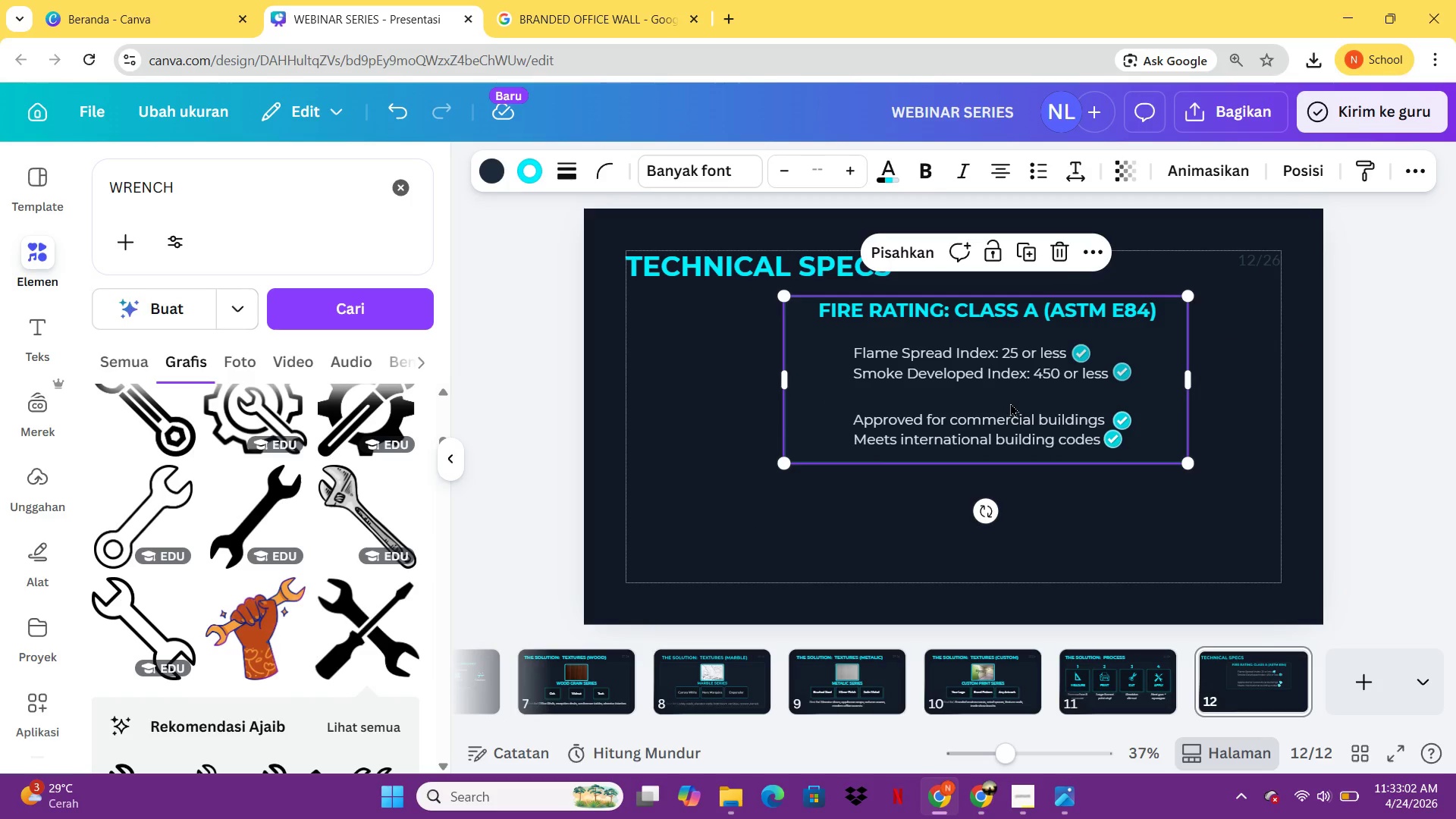 
left_click_drag(start_coordinate=[1010, 403], to_coordinate=[975, 398])
 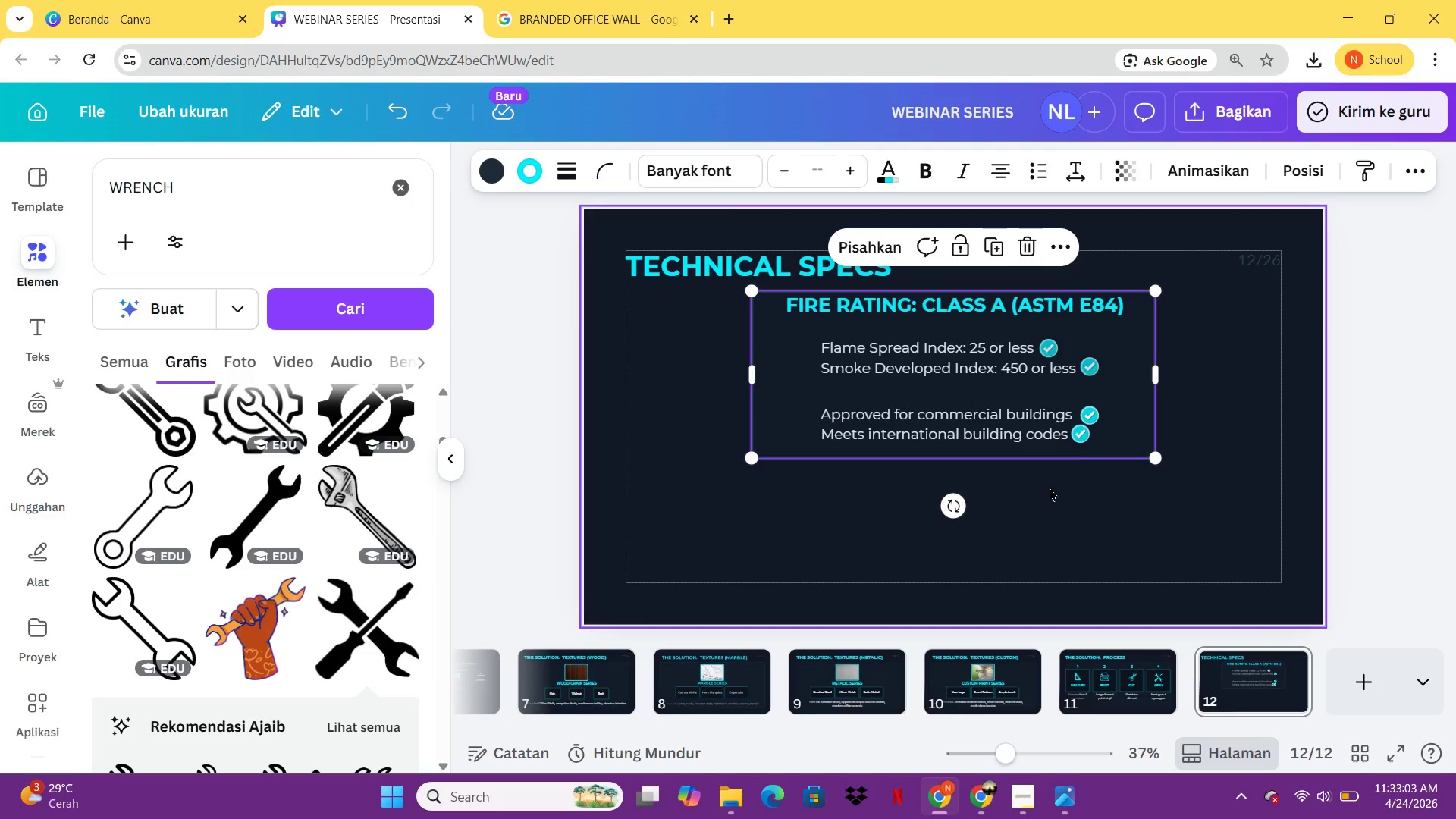 
left_click([1050, 488])
 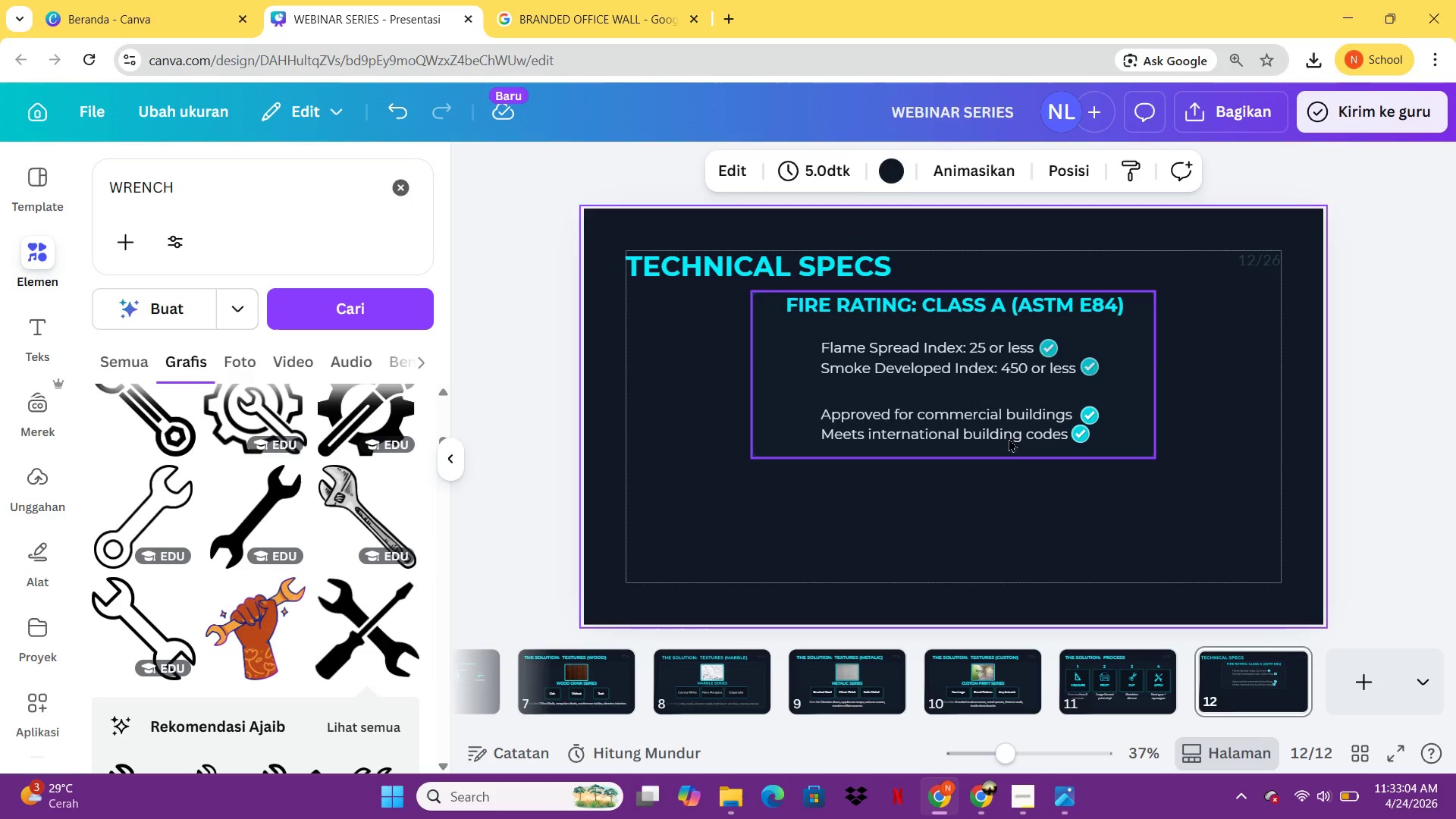 
left_click_drag(start_coordinate=[1018, 440], to_coordinate=[1015, 435])
 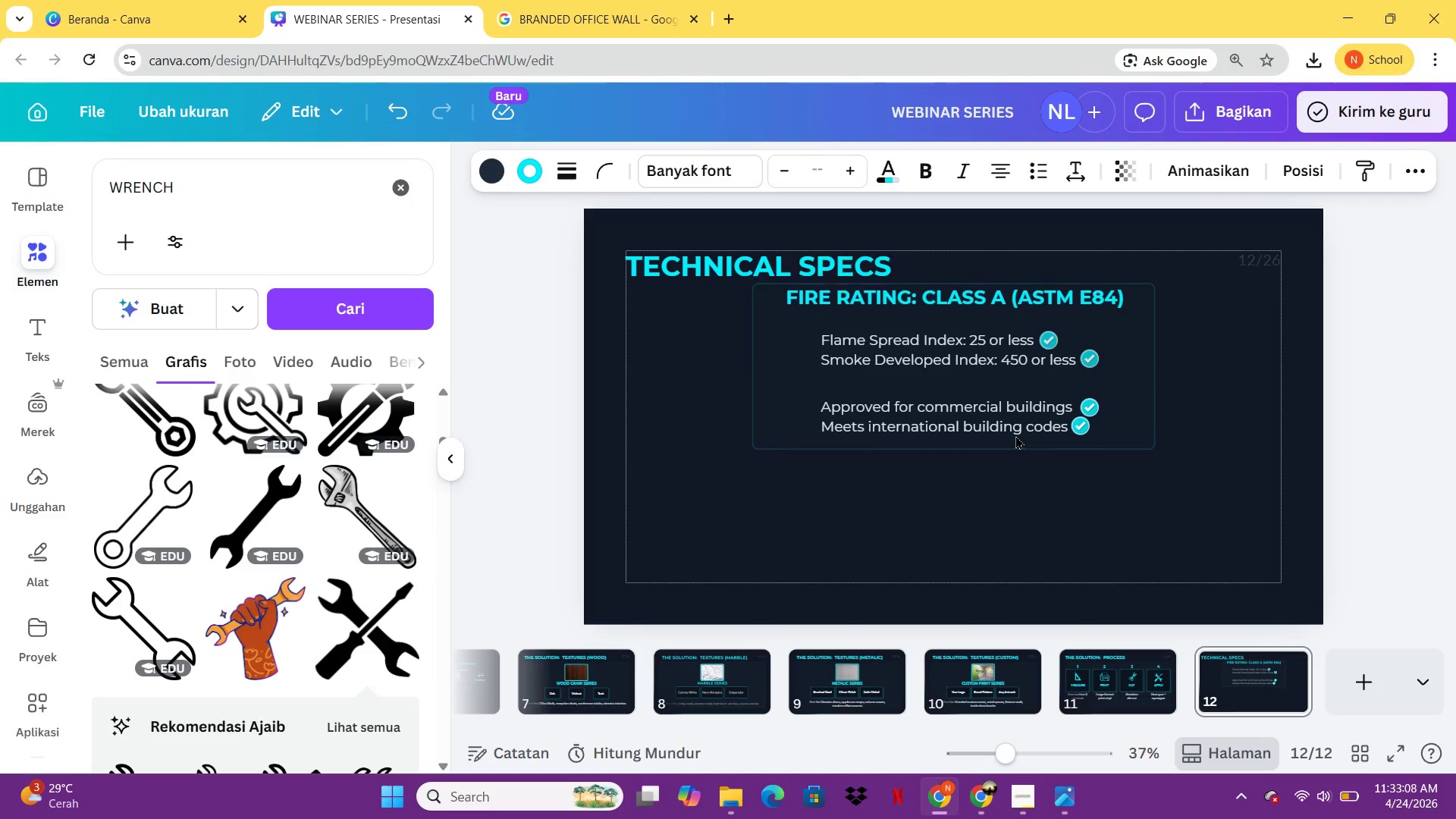 
hold_key(key=ArrowDown, duration=1.3)
 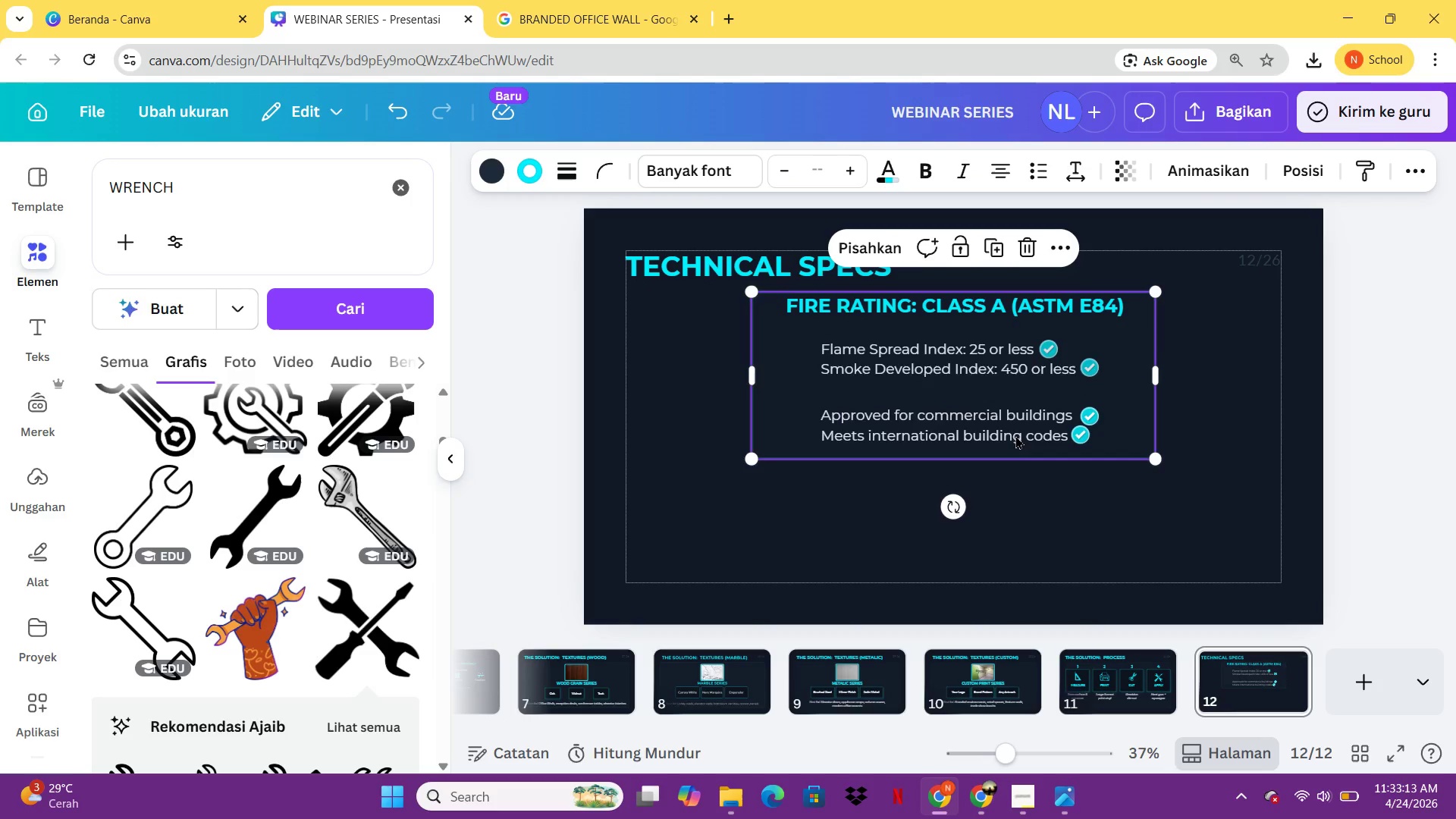 
wait(5.51)
 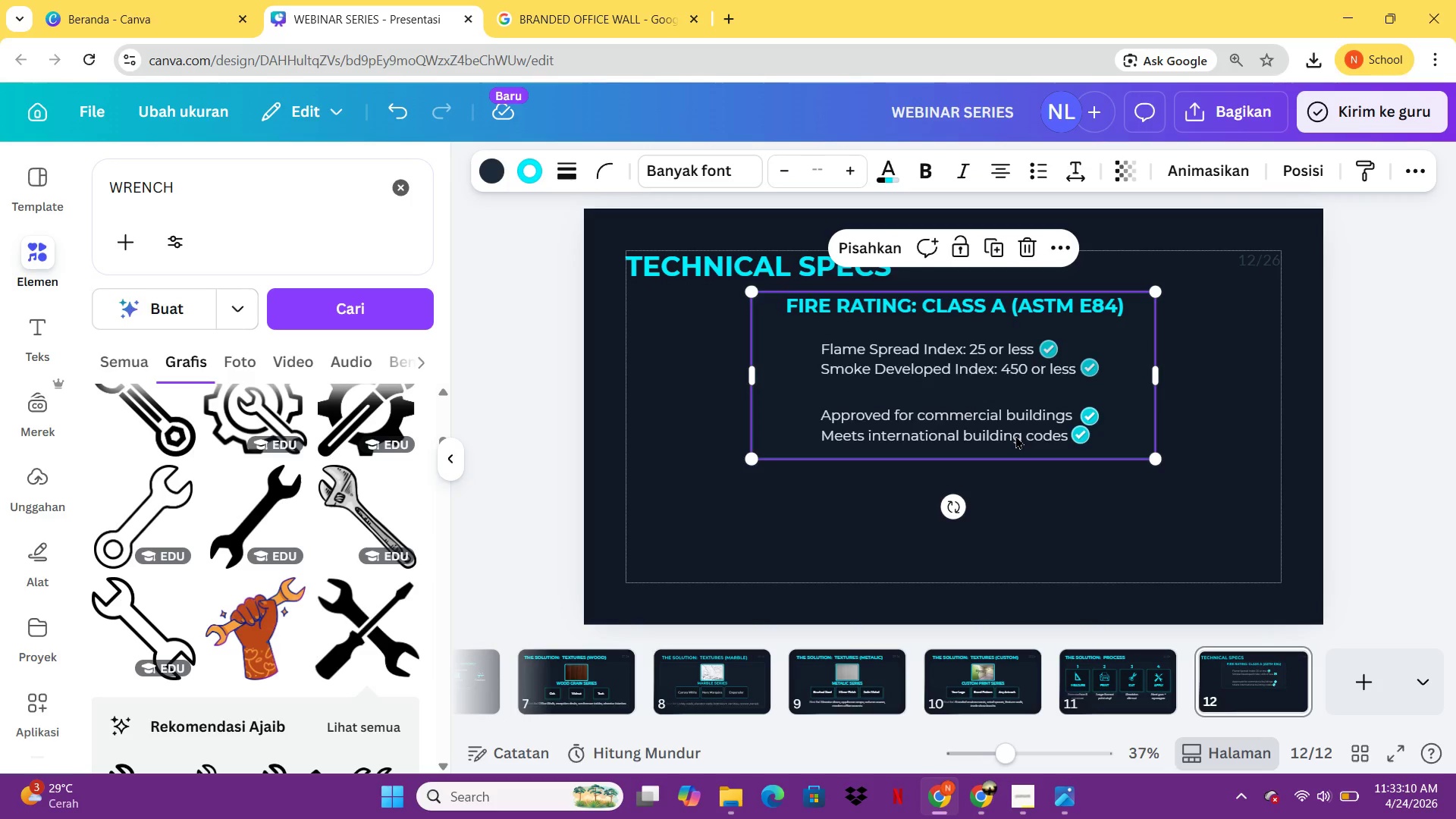 
left_click([894, 573])
 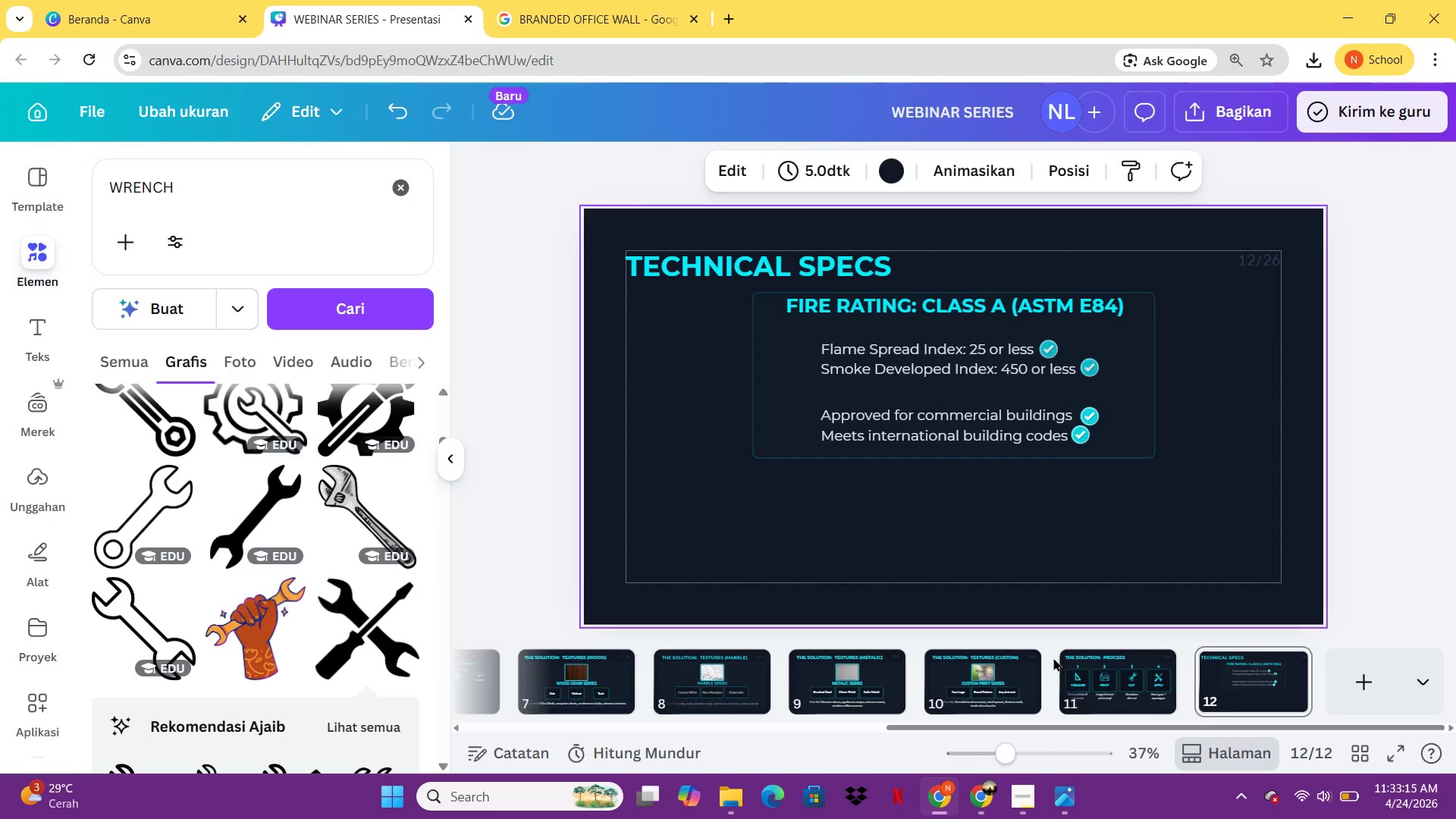 
left_click([981, 697])
 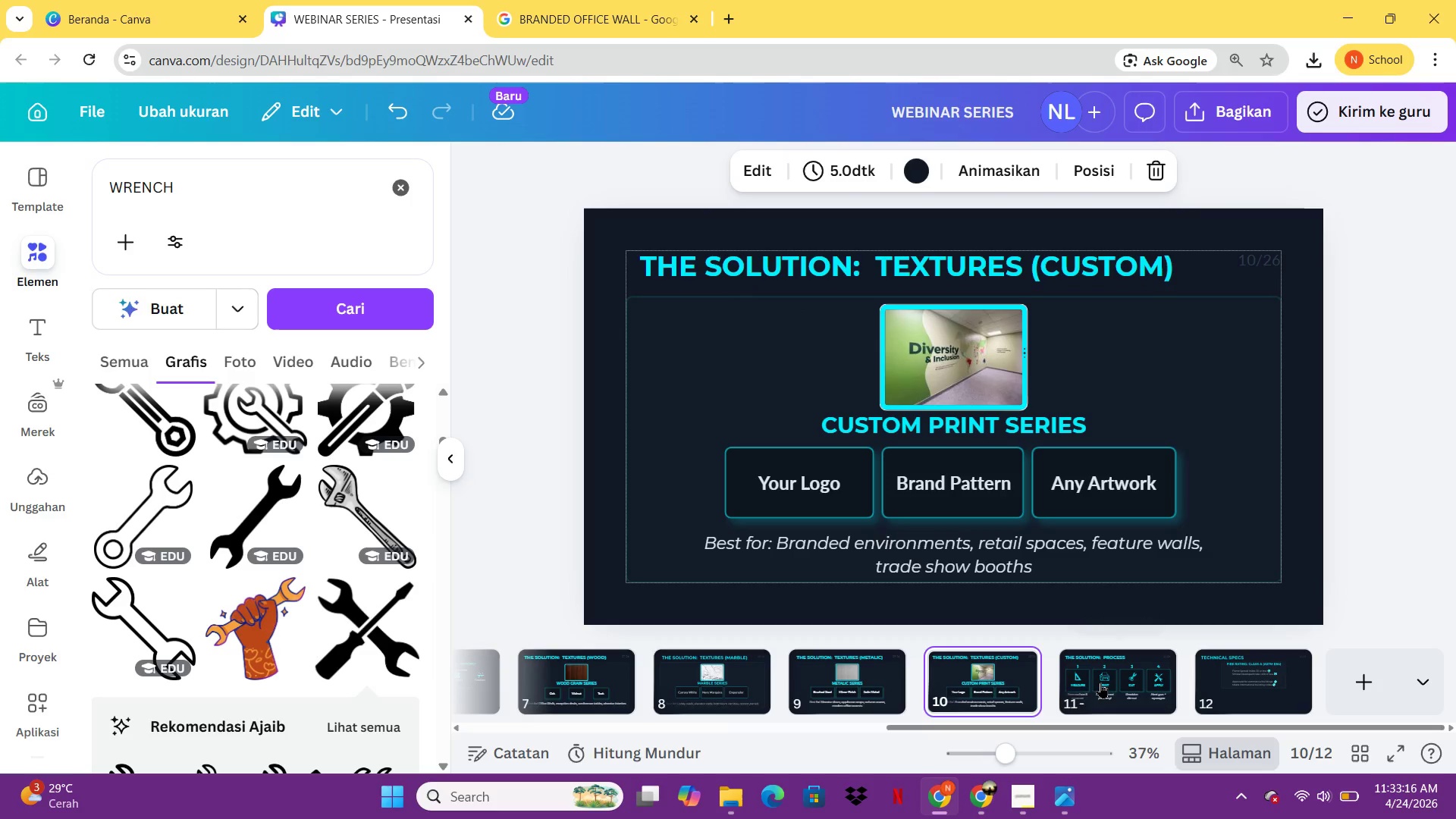 
left_click([1100, 682])
 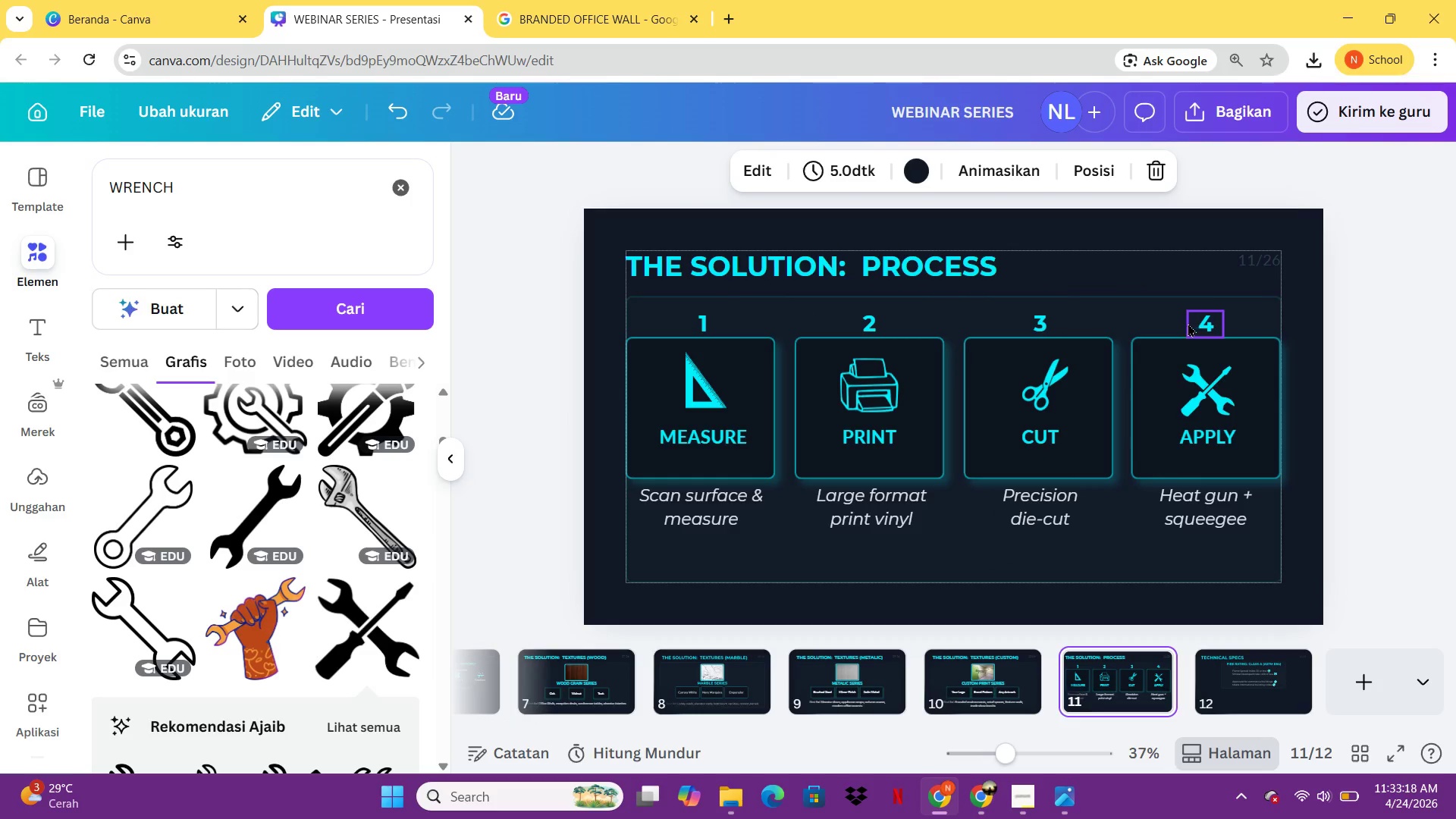 
left_click([1174, 318])
 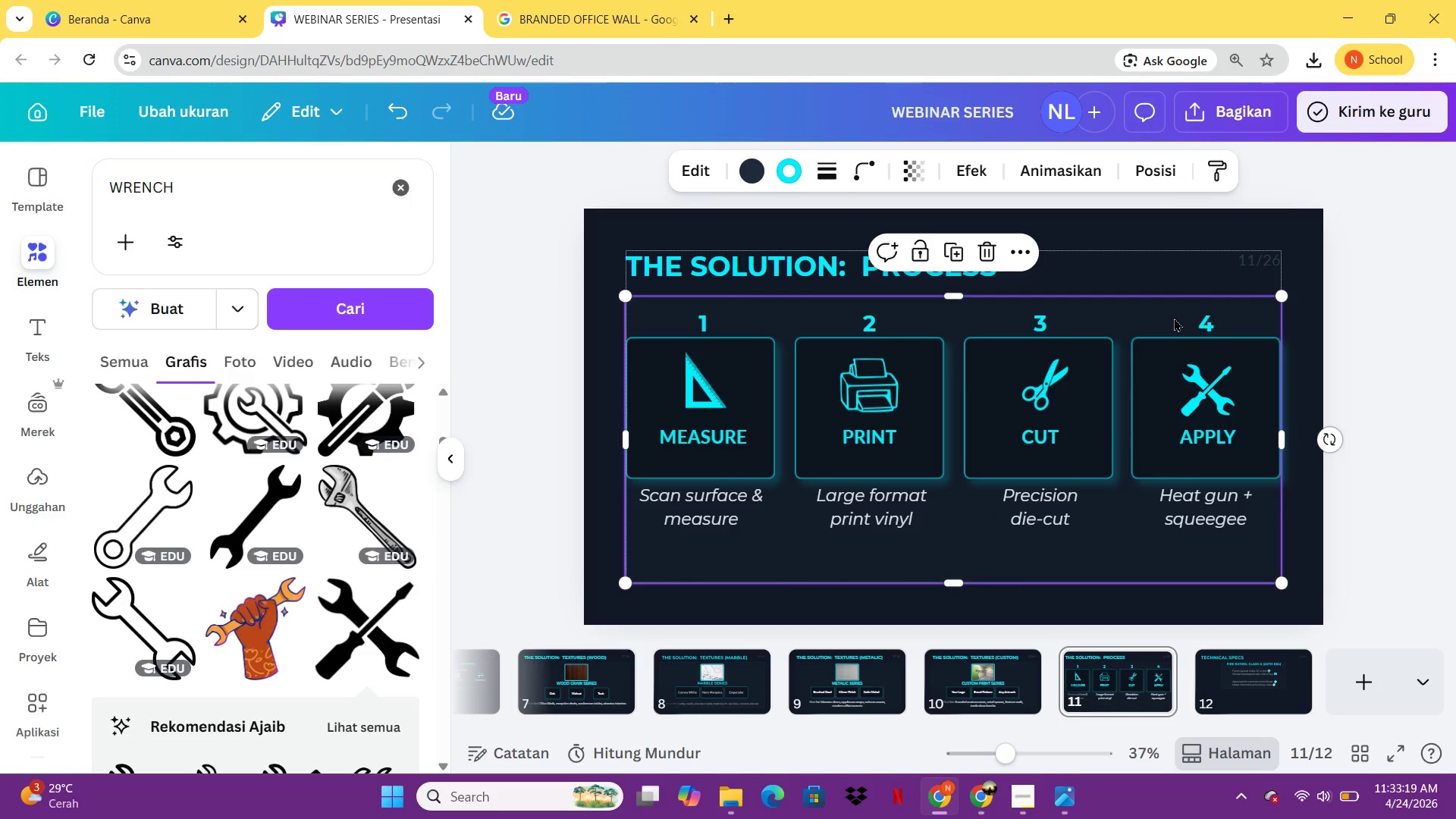 
key(Control+C)
 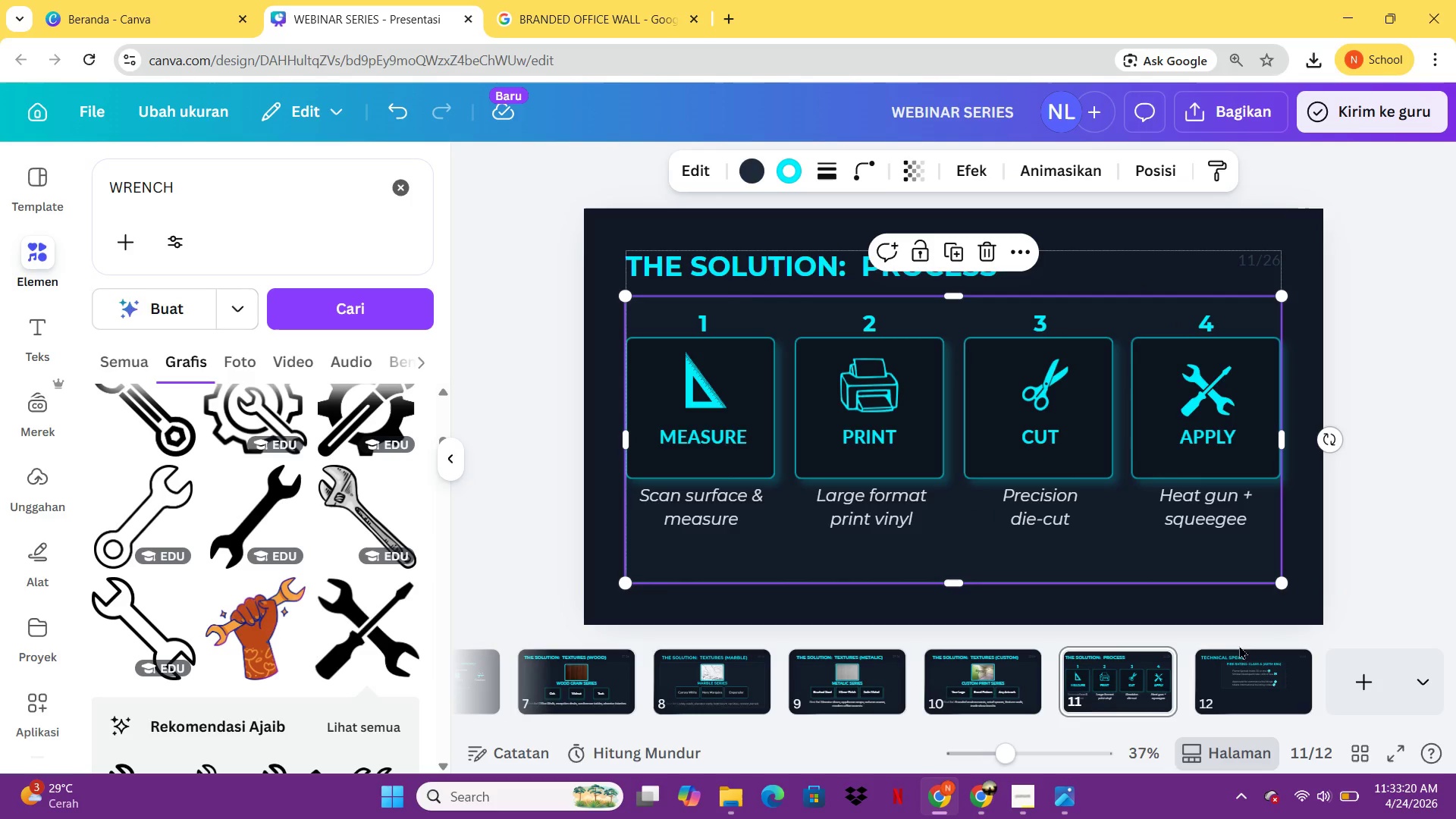 
left_click([1241, 652])
 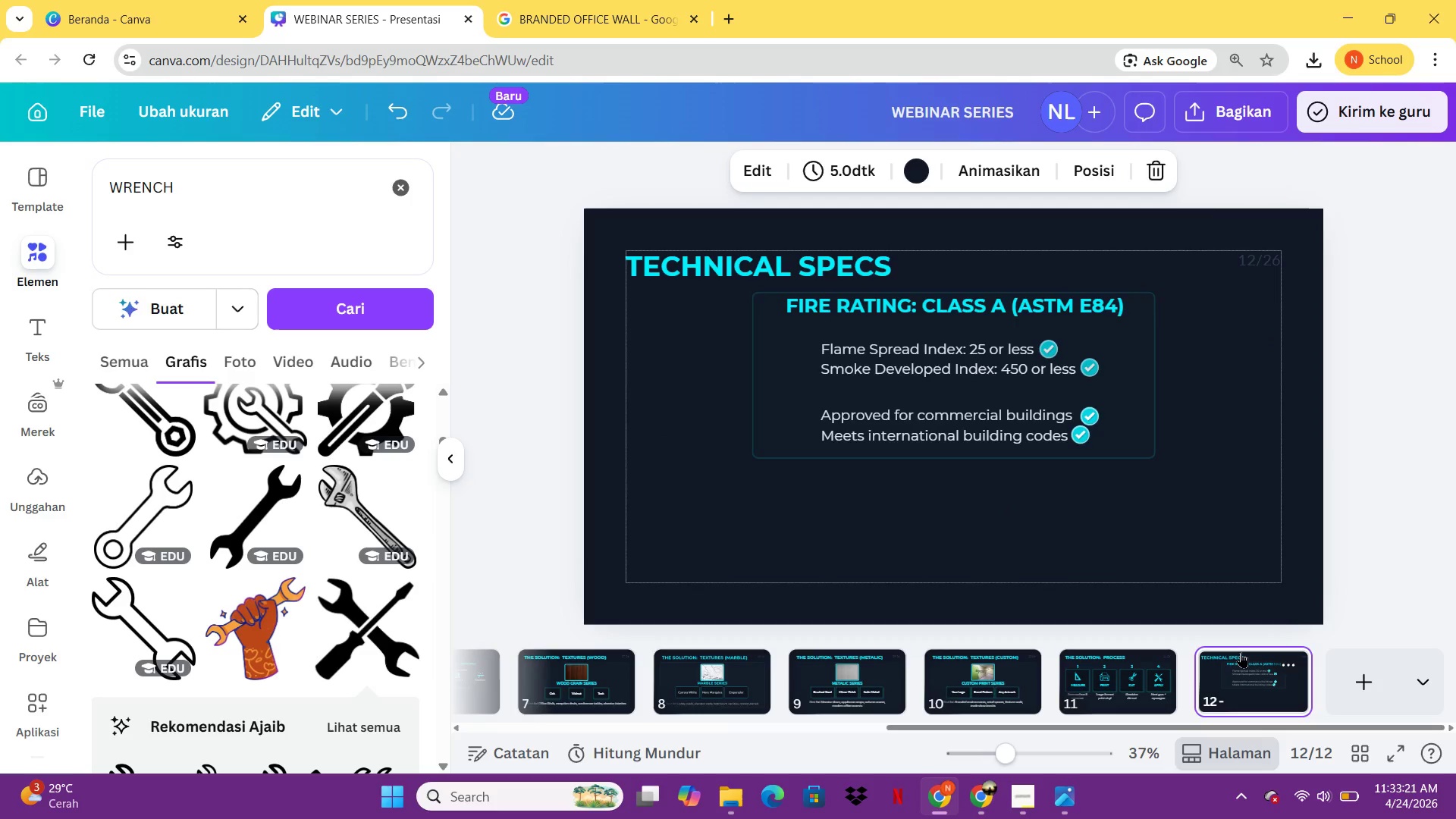 
hold_key(key=ControlLeft, duration=0.36)
 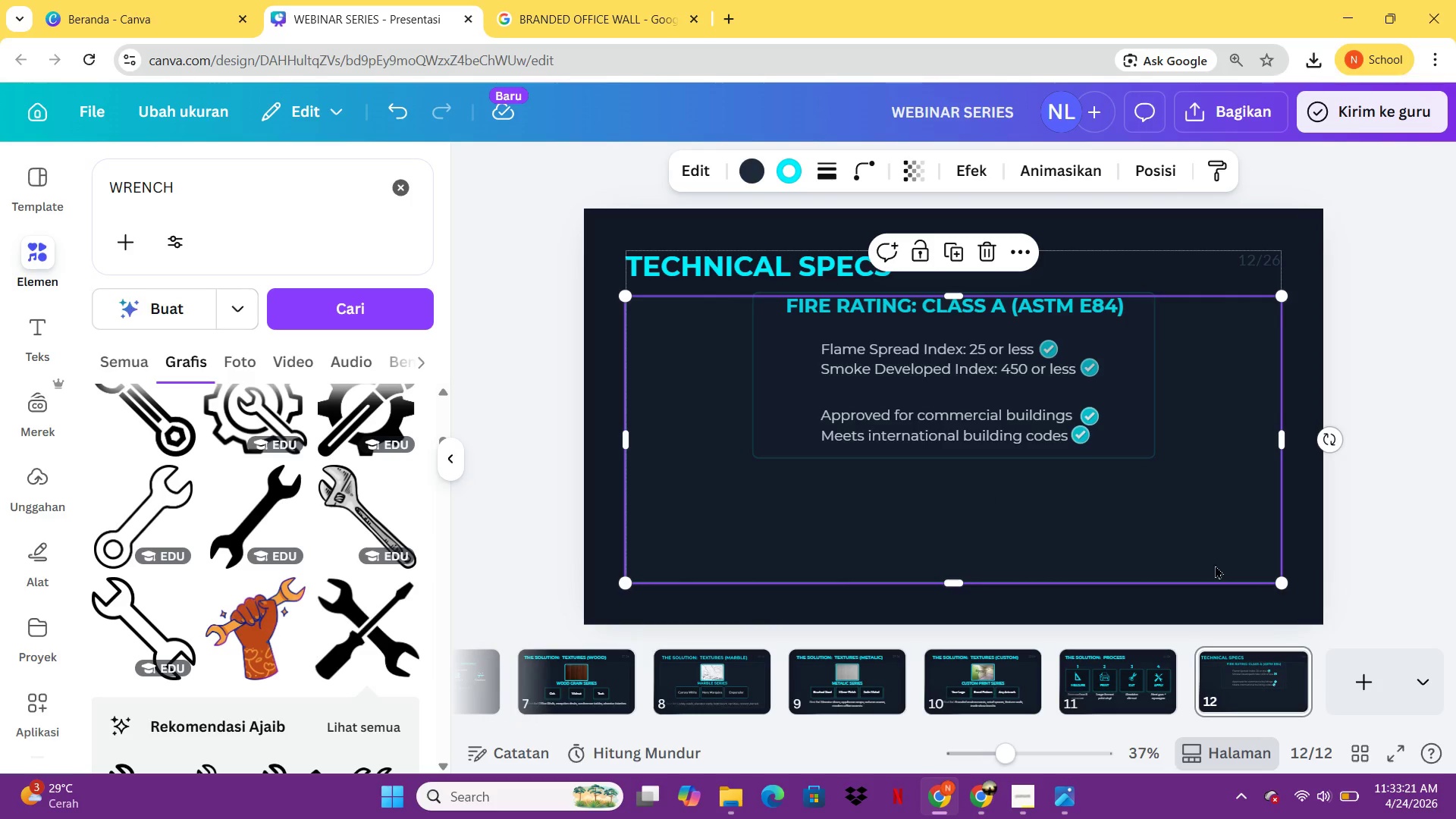 
key(V)
 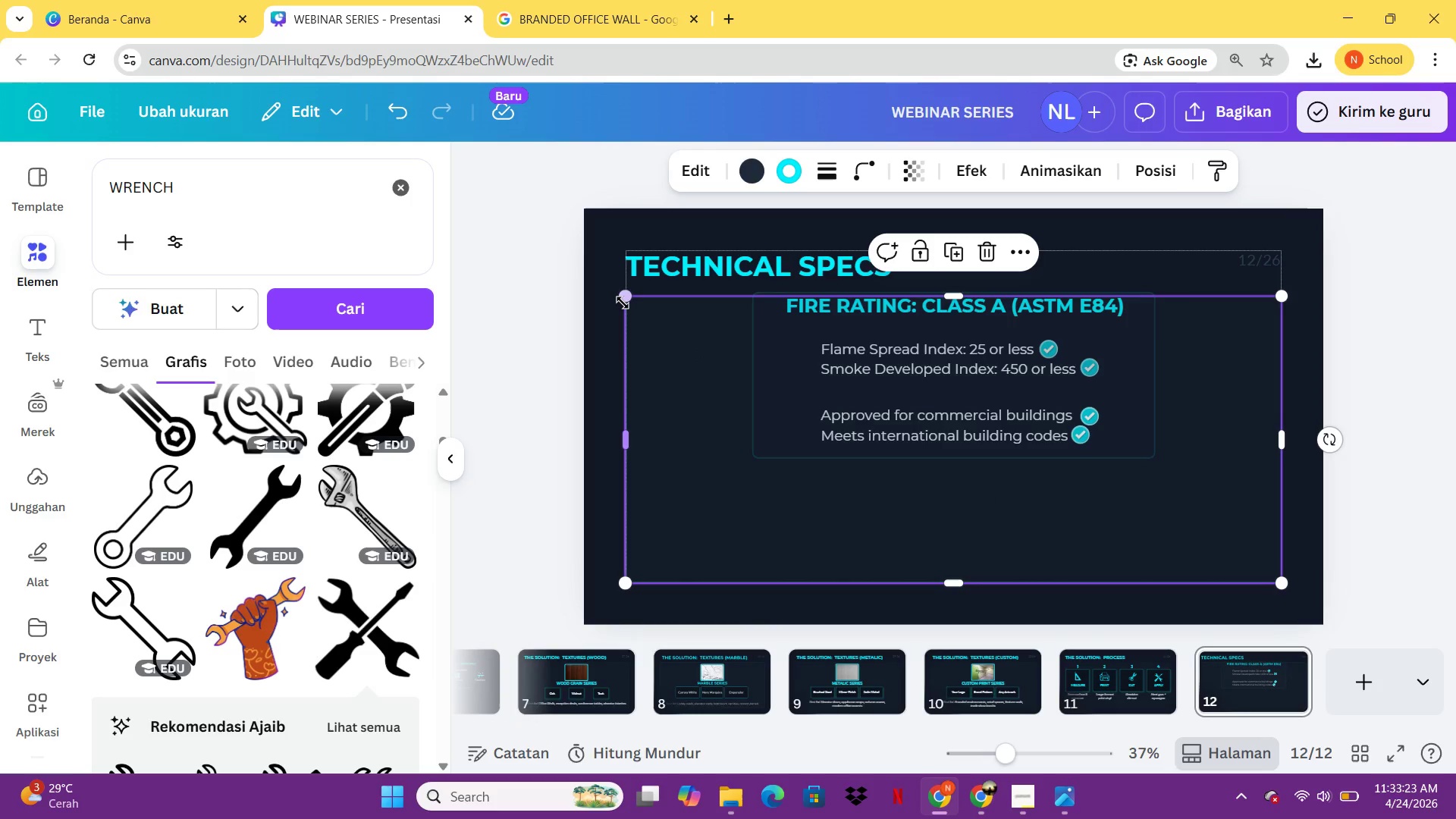 
left_click_drag(start_coordinate=[623, 303], to_coordinate=[1128, 488])
 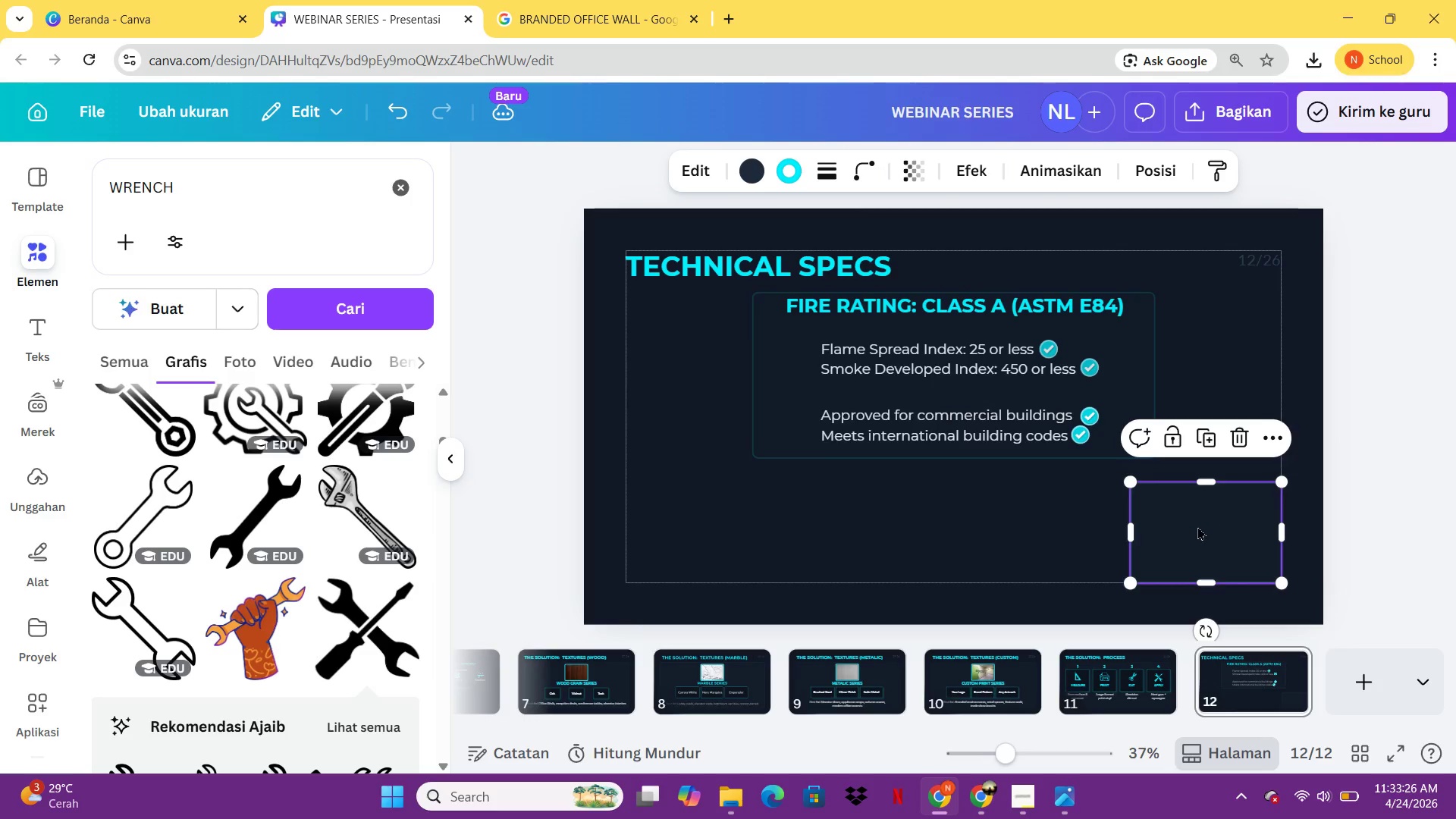 
left_click_drag(start_coordinate=[1201, 526], to_coordinate=[701, 518])
 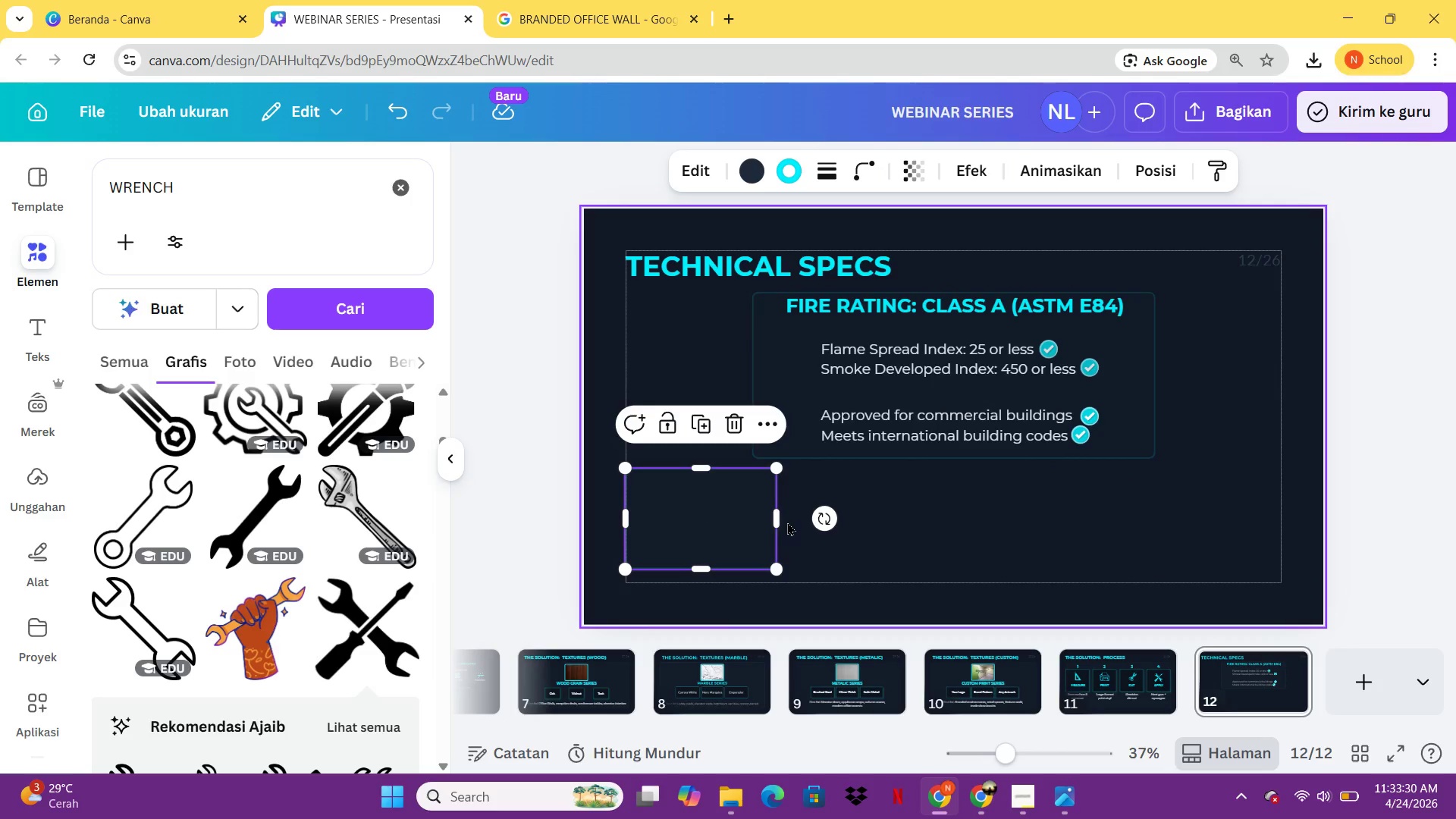 
left_click_drag(start_coordinate=[777, 516], to_coordinate=[894, 543])
 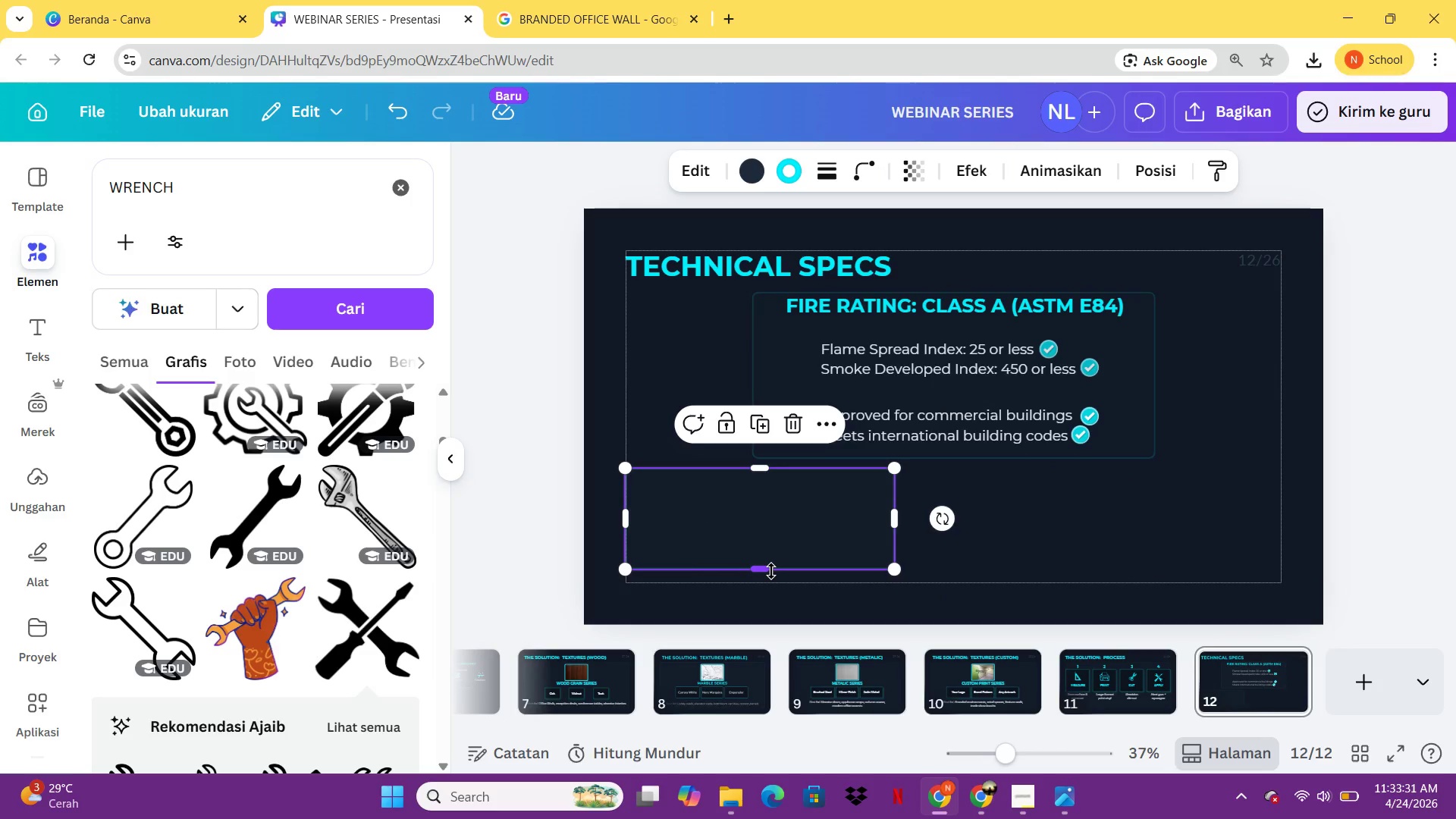 
left_click_drag(start_coordinate=[771, 571], to_coordinate=[771, 580])
 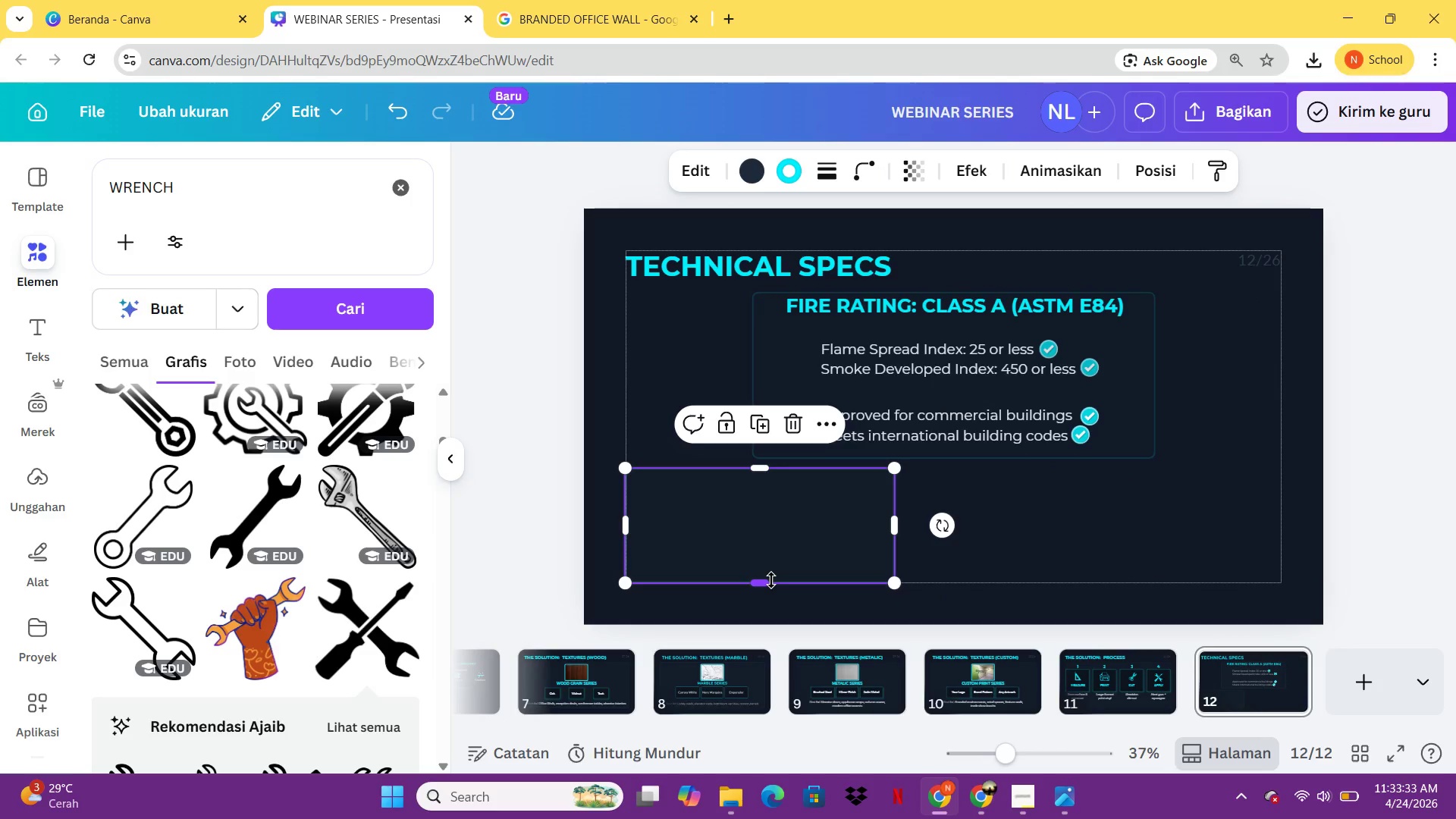 
key(Control+C)
 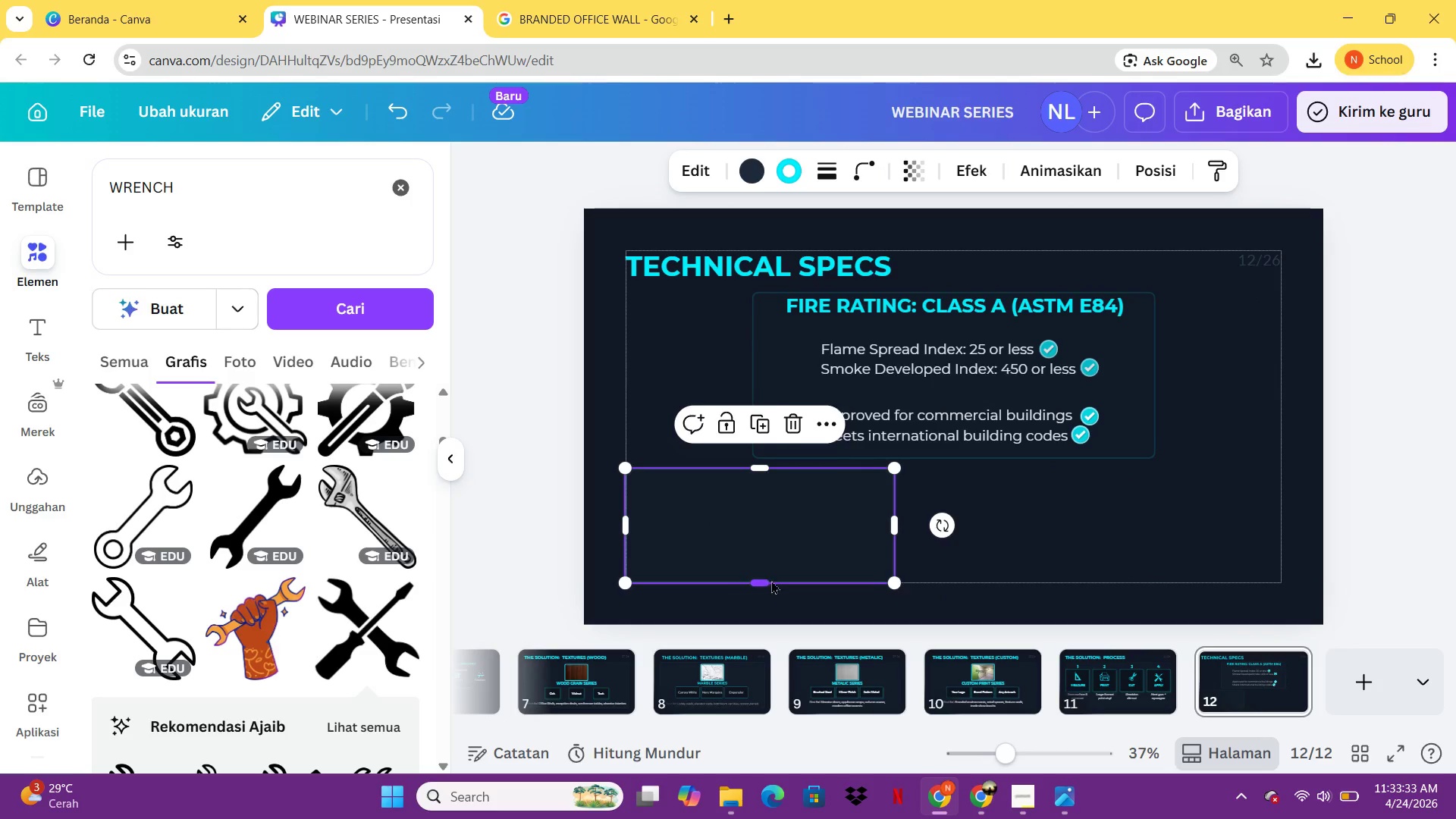 
key(Control+V)
 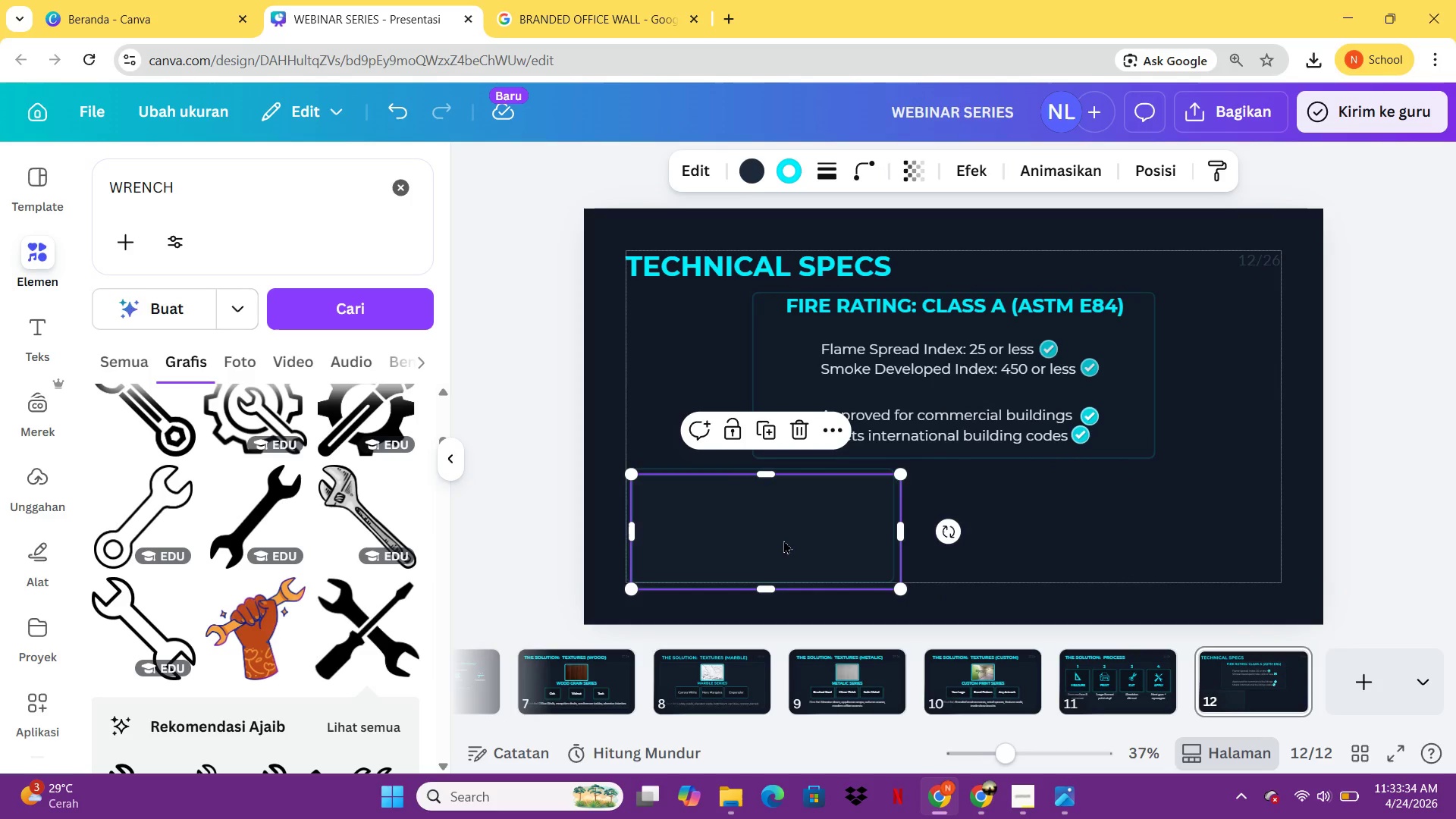 
left_click_drag(start_coordinate=[783, 540], to_coordinate=[1077, 535])
 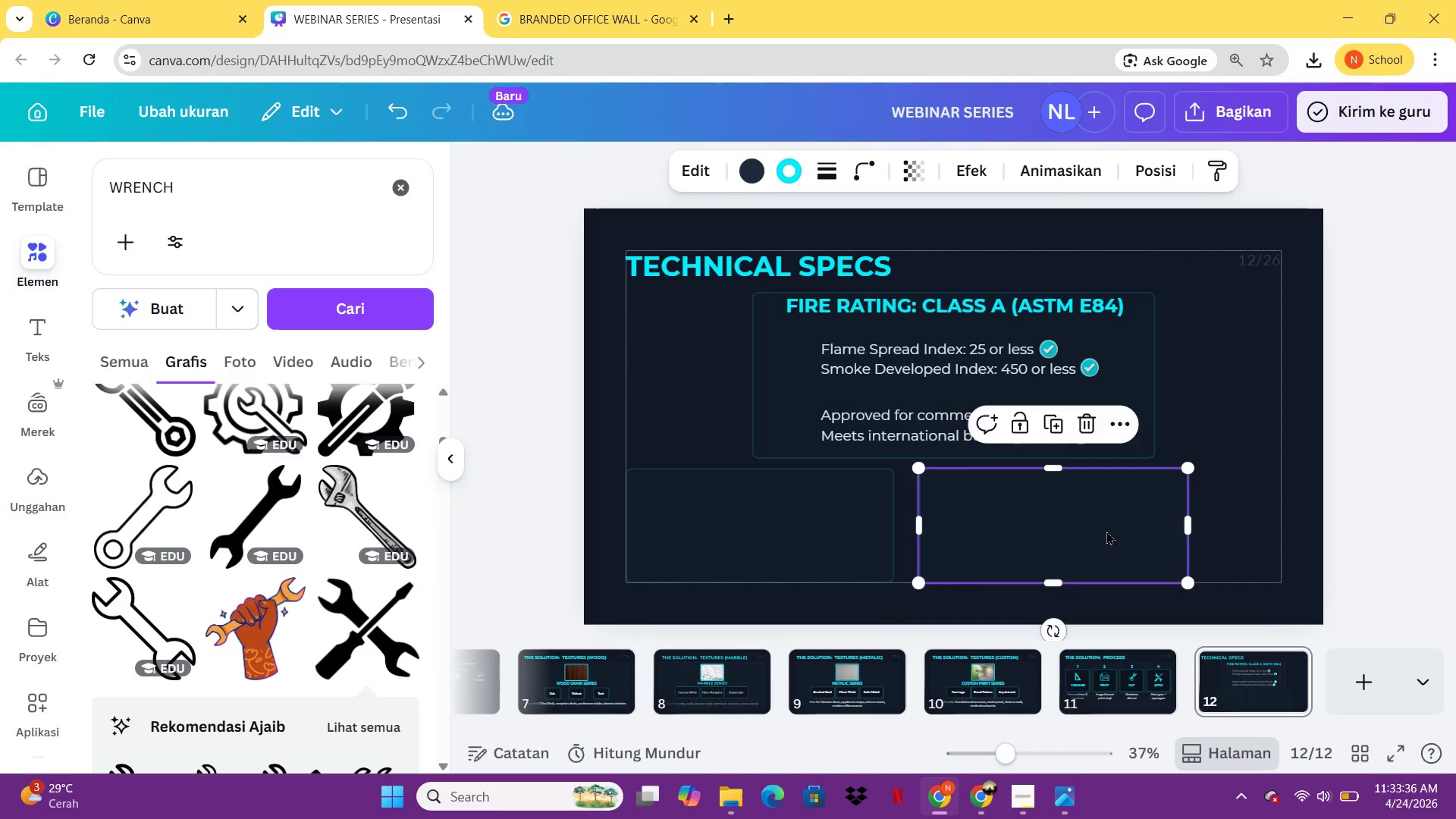 
left_click_drag(start_coordinate=[1073, 532], to_coordinate=[1117, 532])
 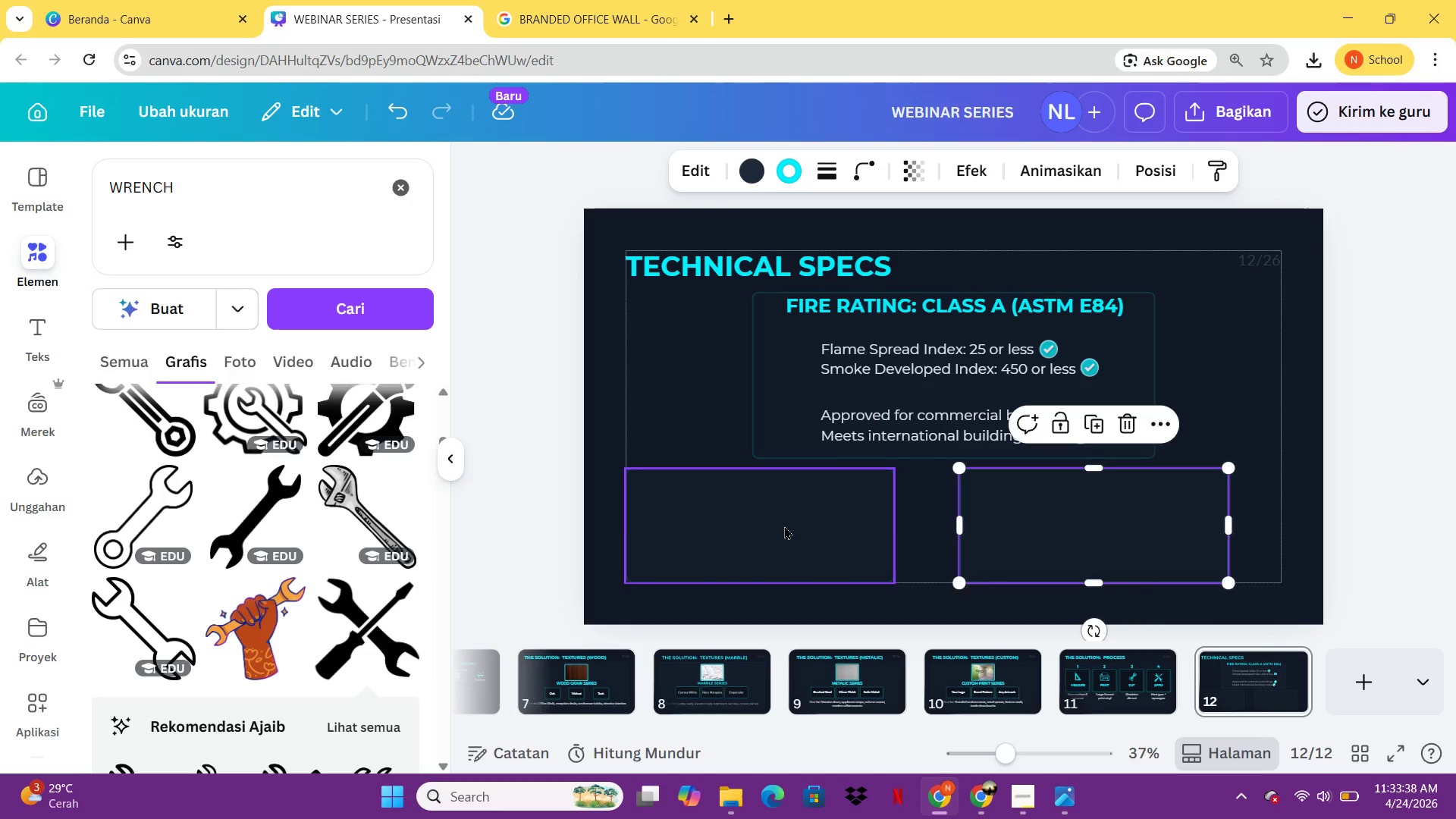 
left_click_drag(start_coordinate=[784, 526], to_coordinate=[836, 523])
 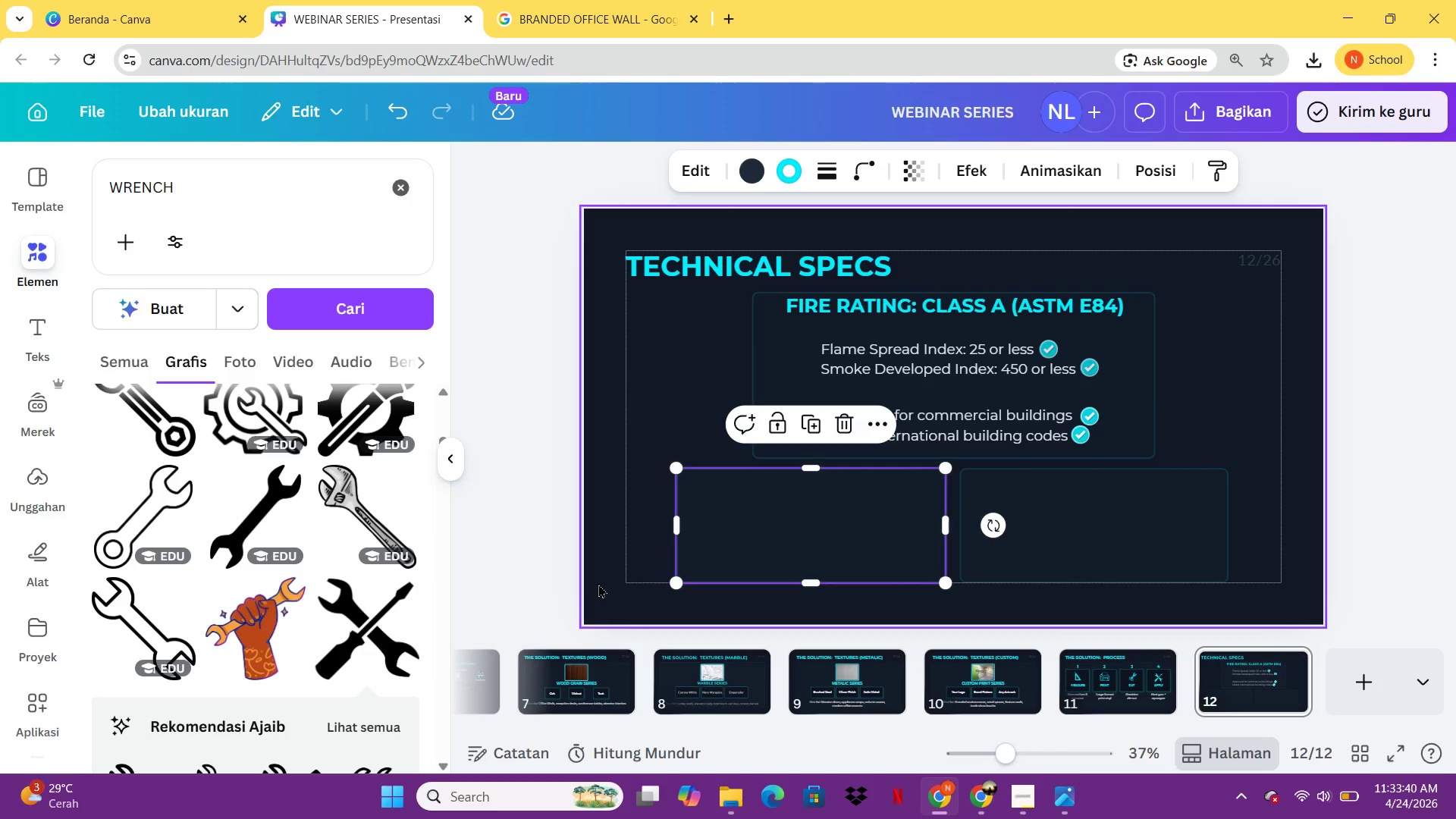 
left_click([598, 584])
 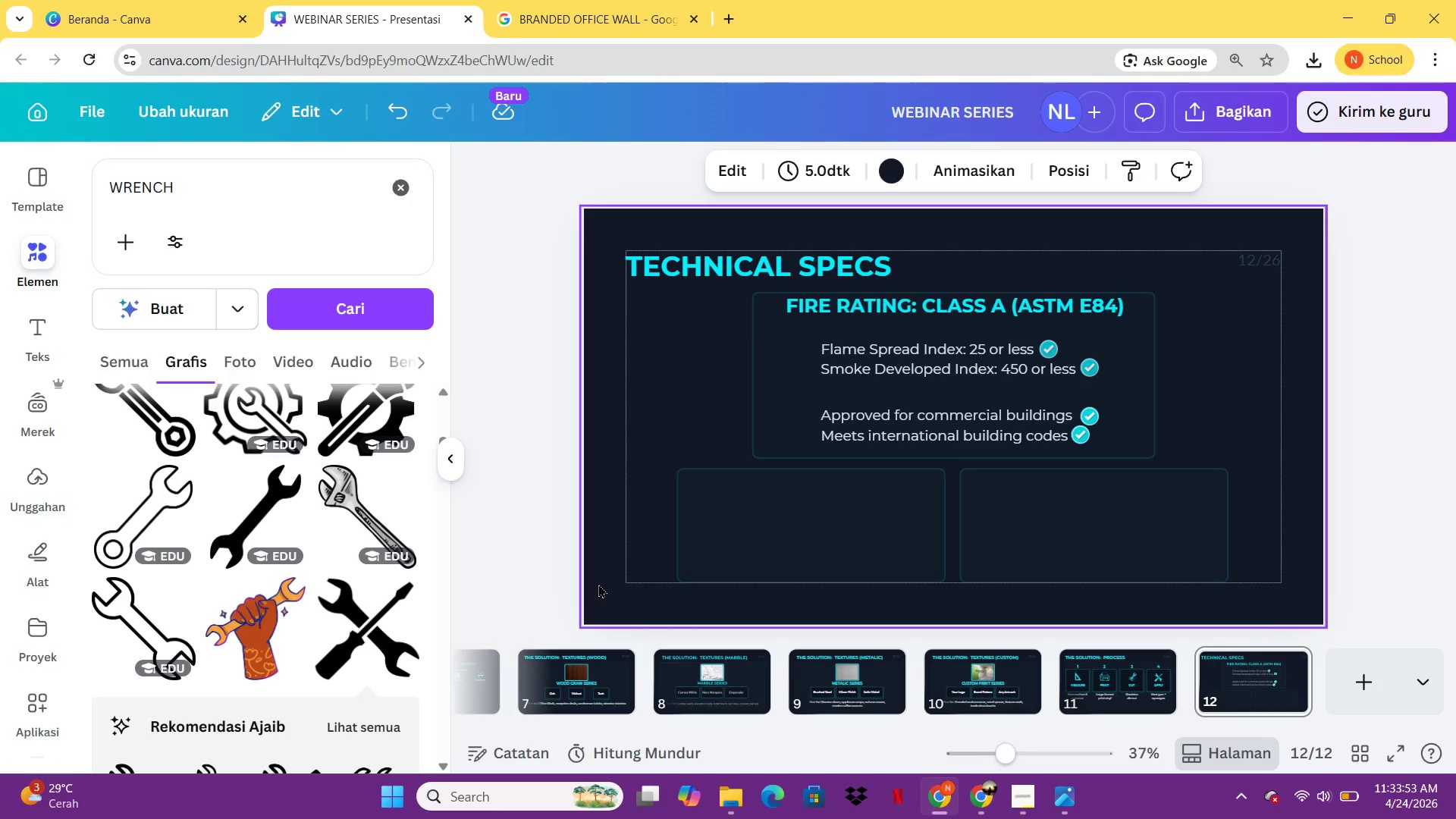 
wait(18.3)
 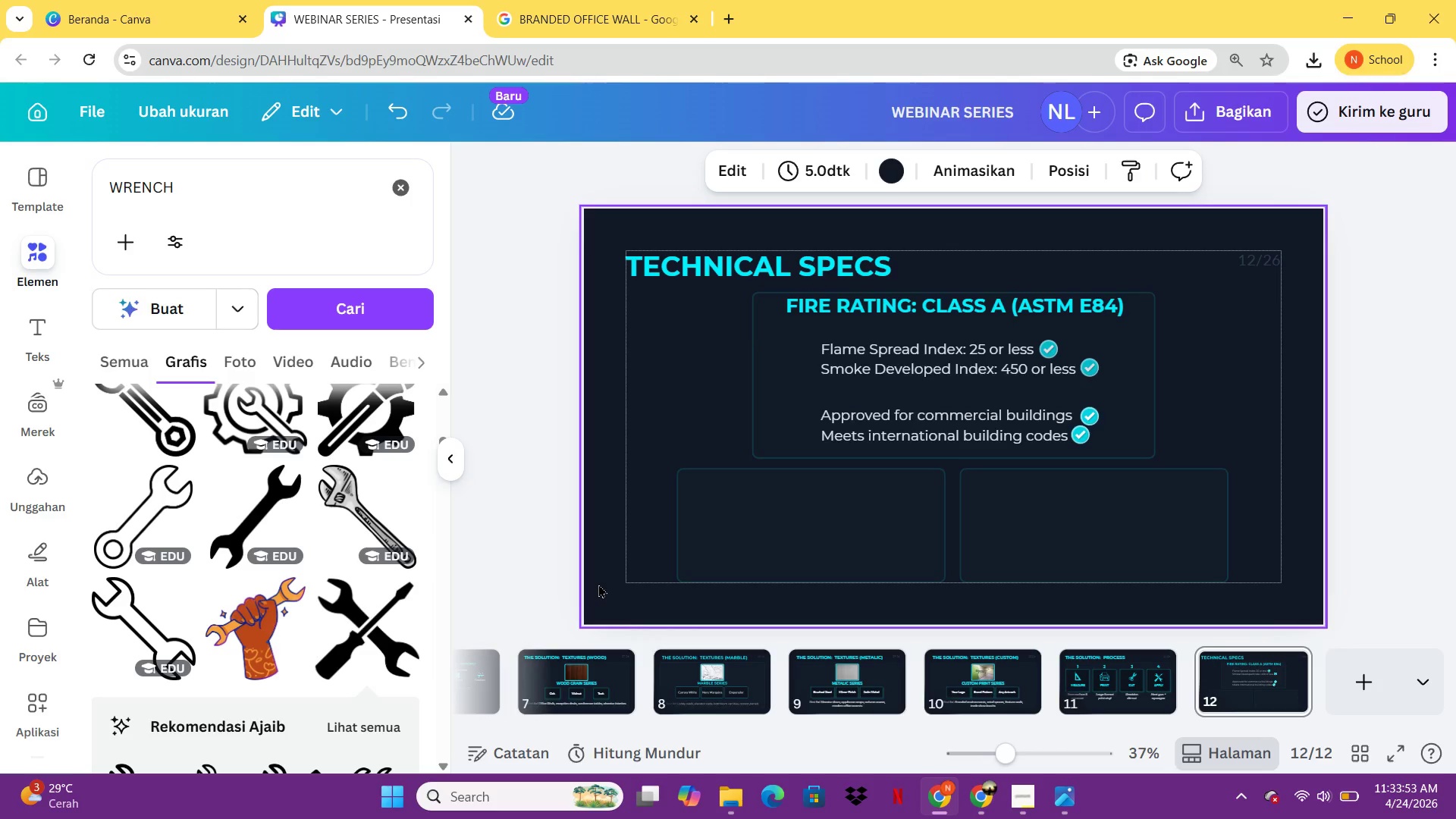 
left_click([1063, 679])
 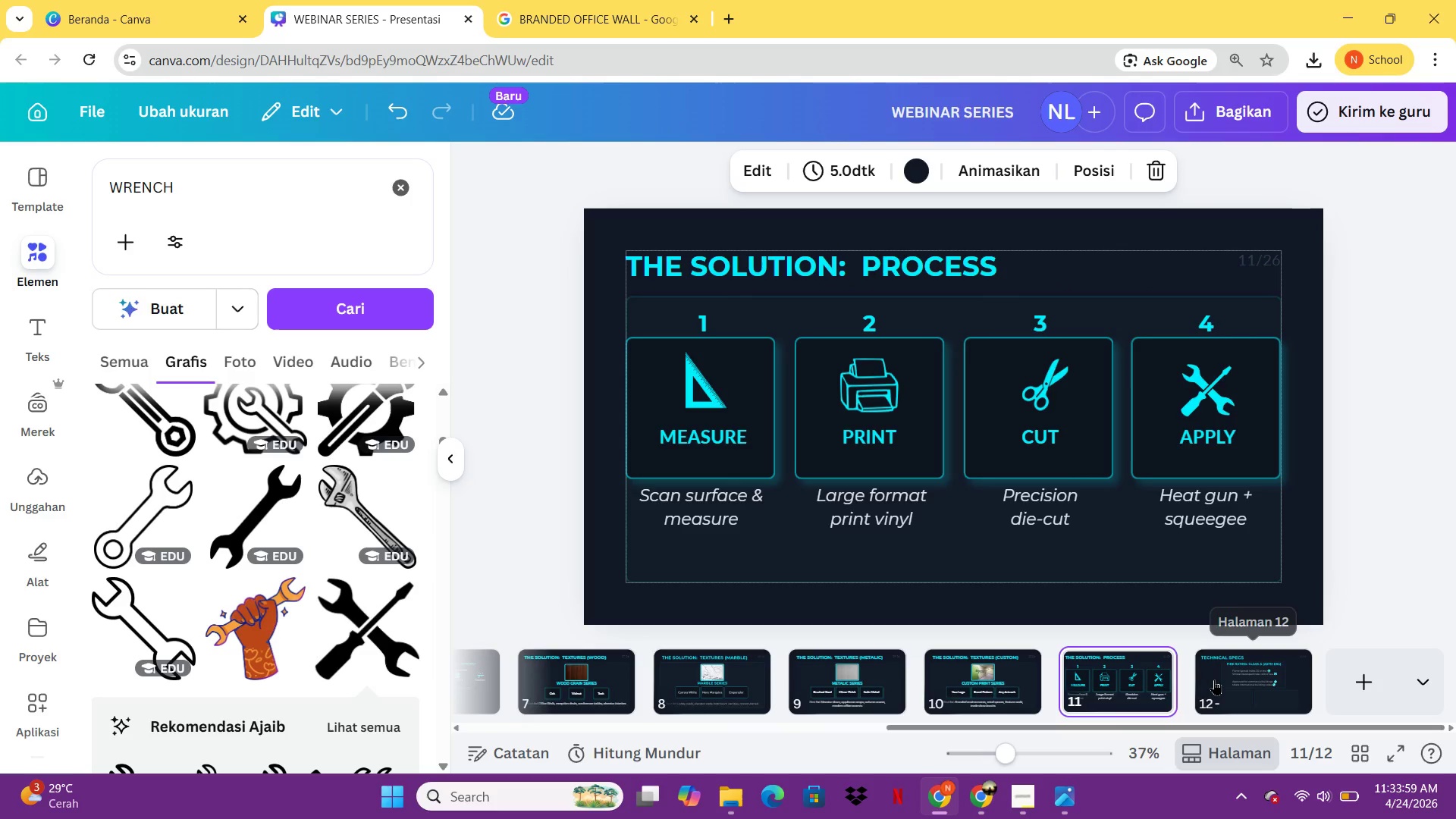 
left_click([1214, 679])
 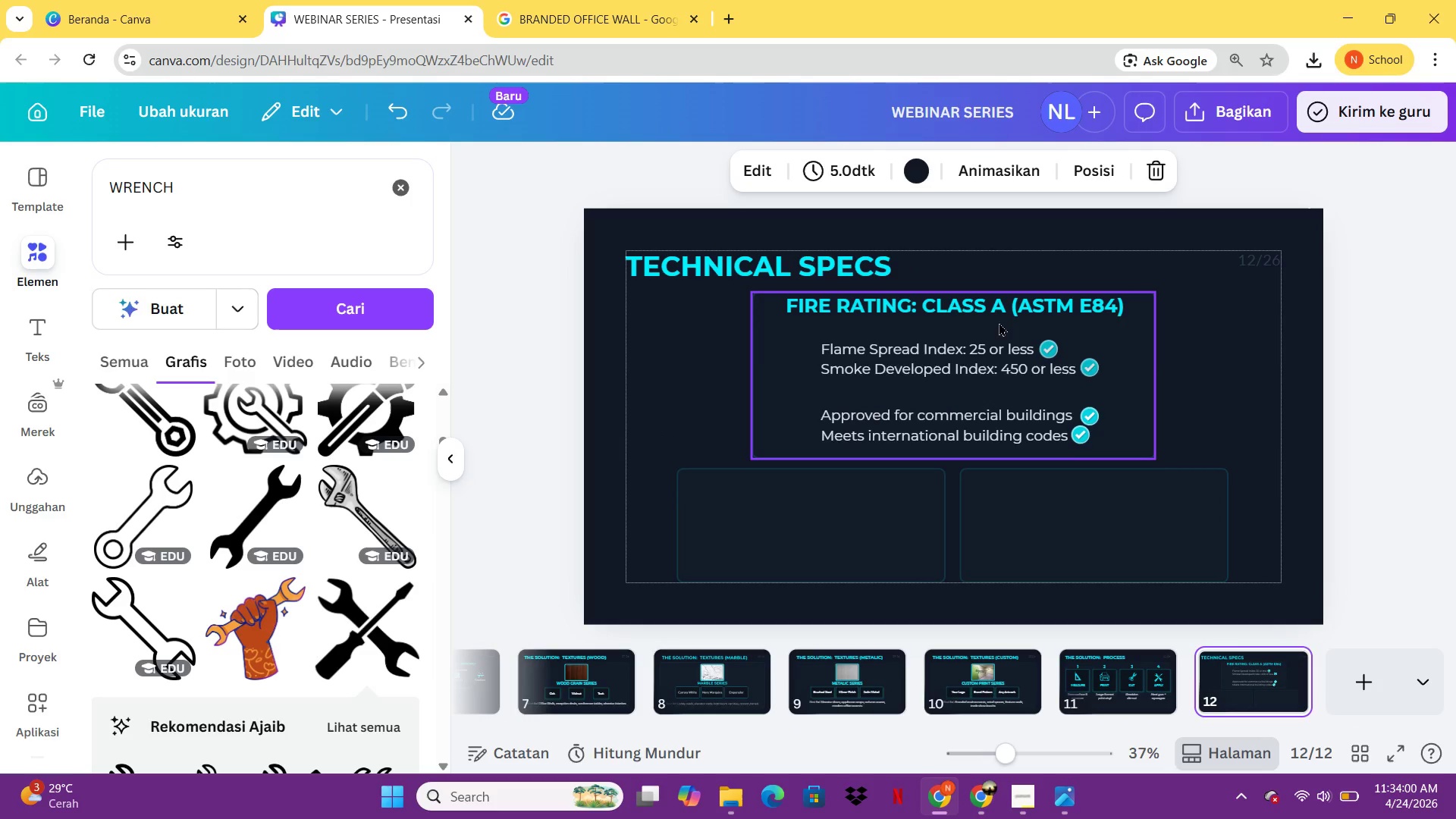 
left_click([993, 314])
 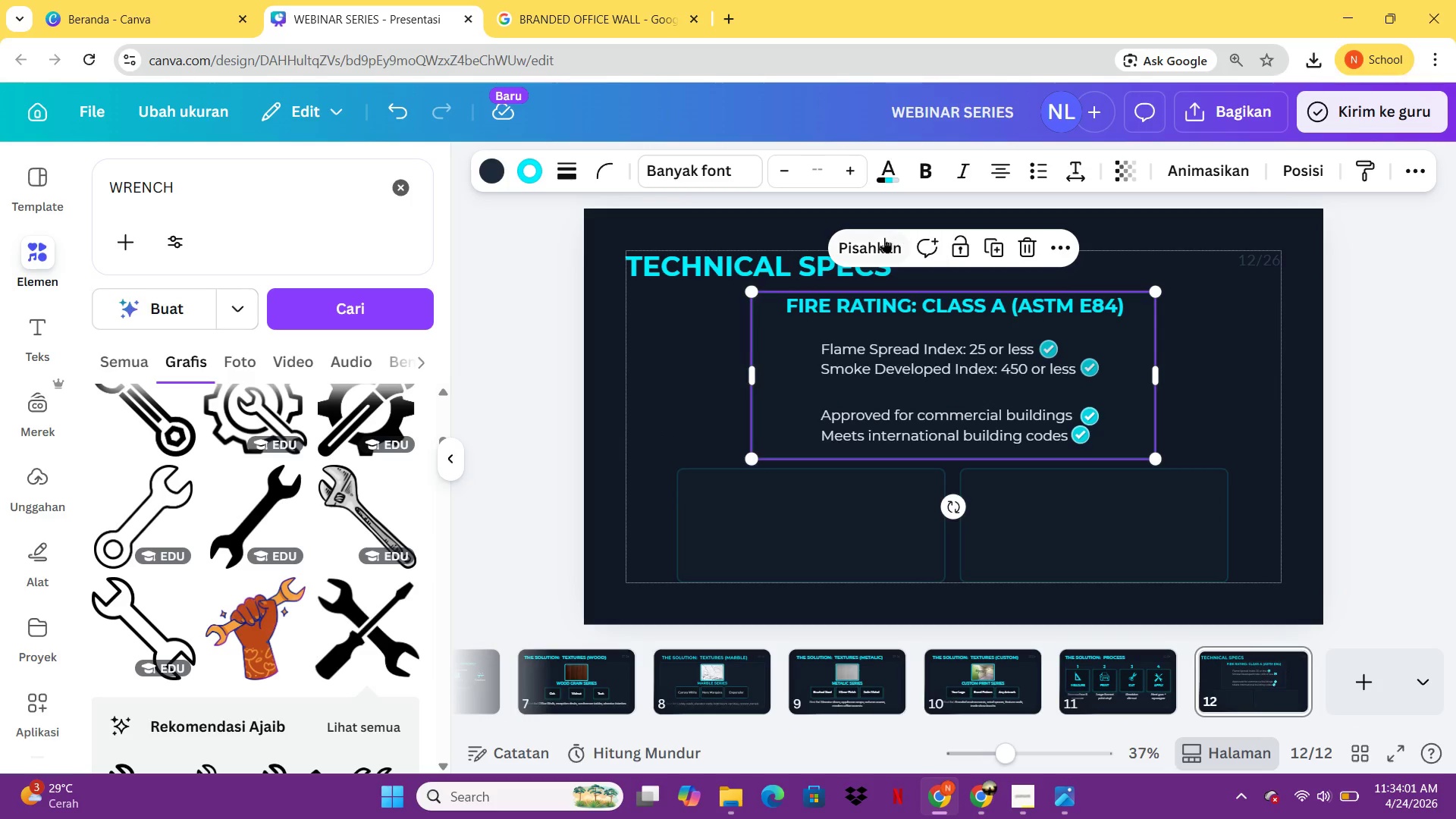 
left_click([883, 238])
 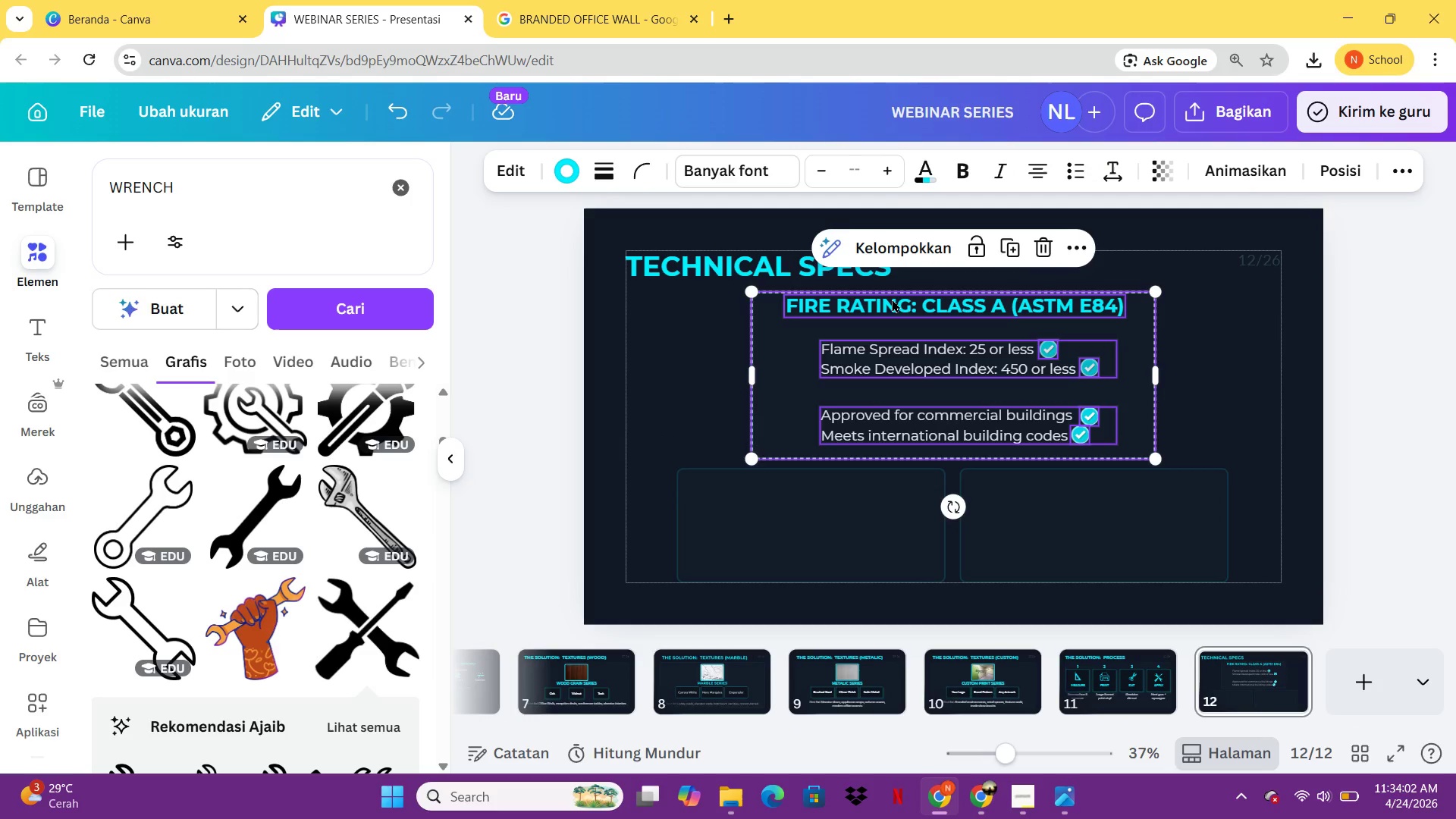 
left_click([892, 301])
 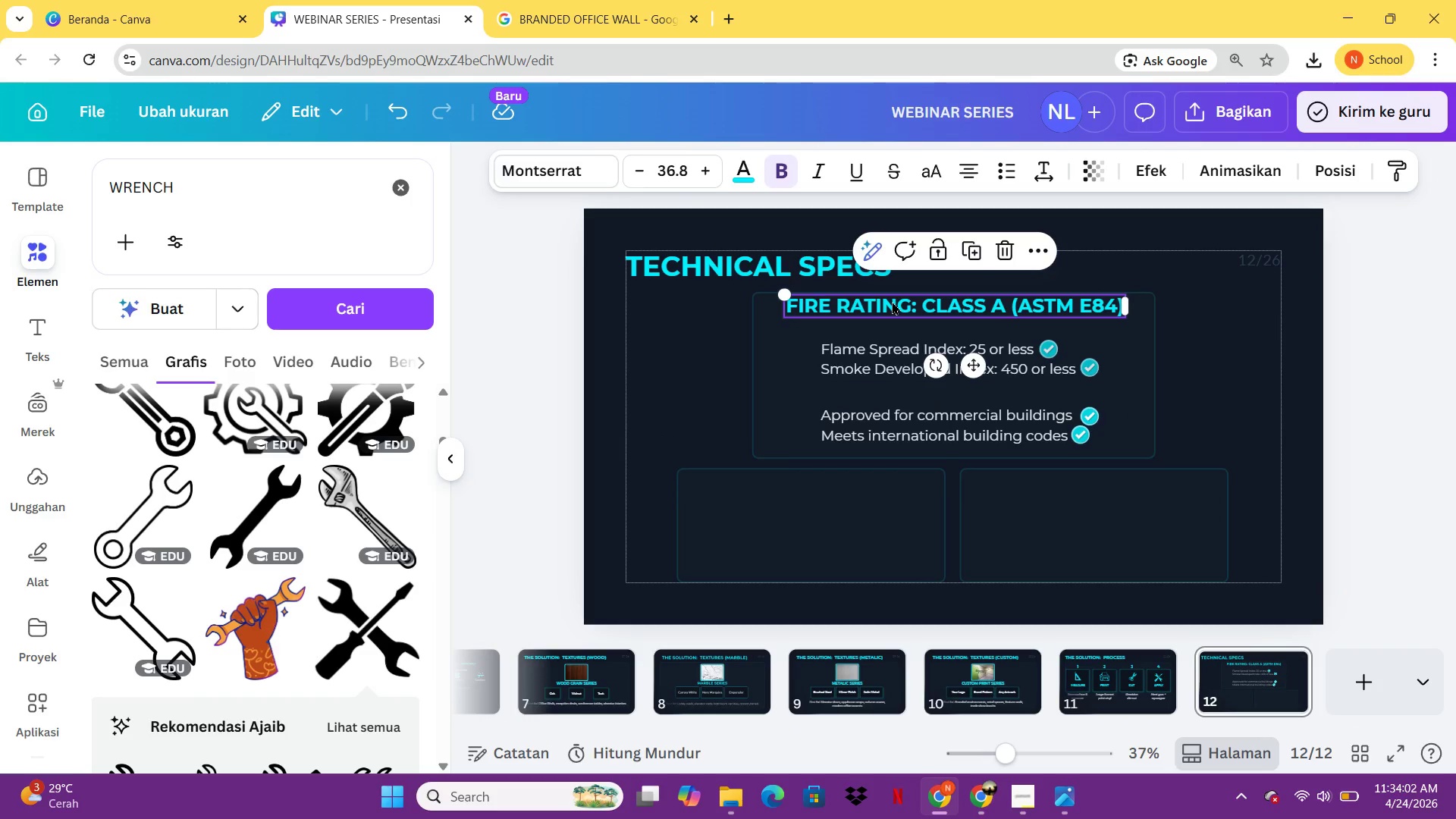 
key(Control+V)
 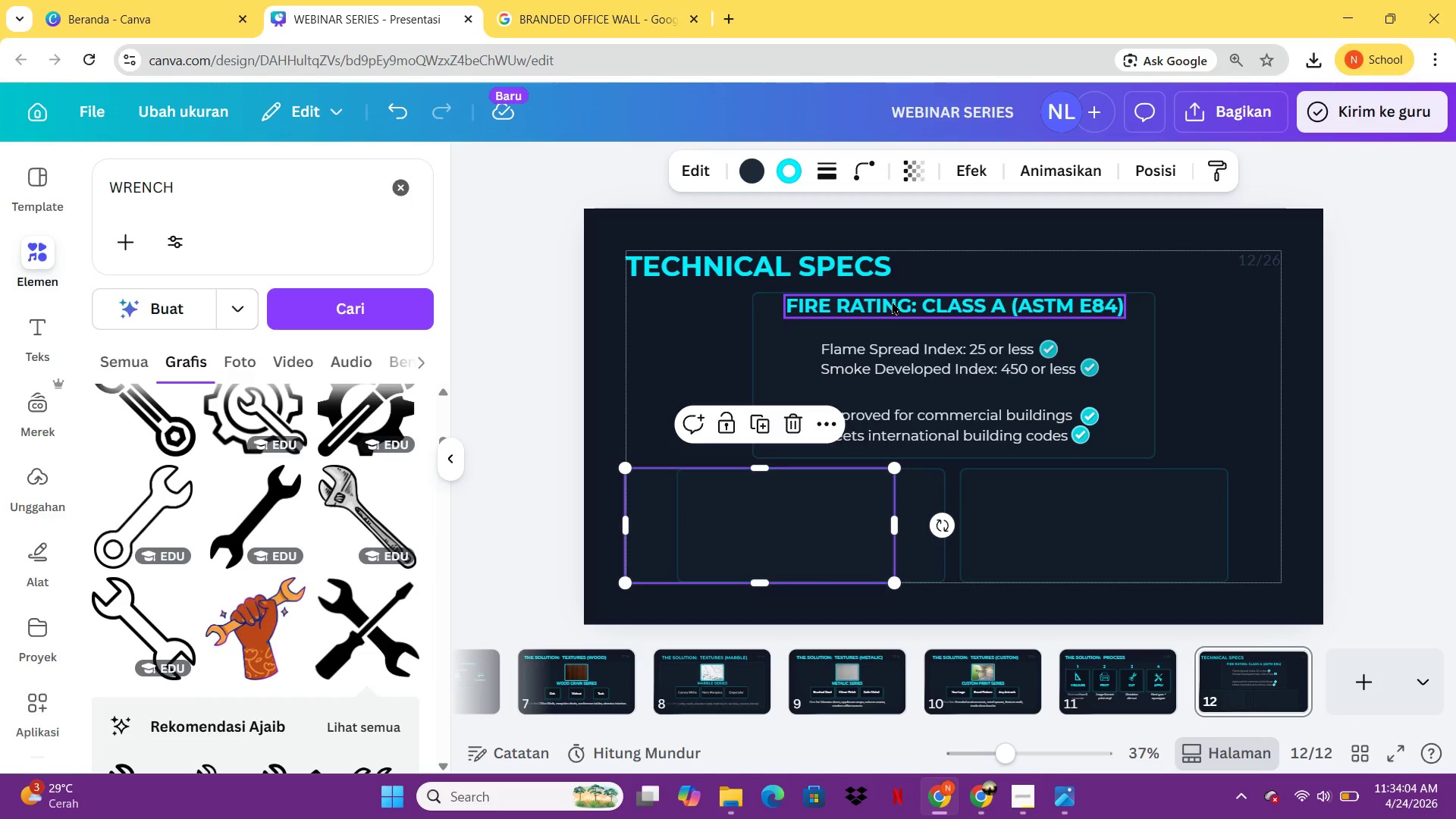 
key(Control+Z)
 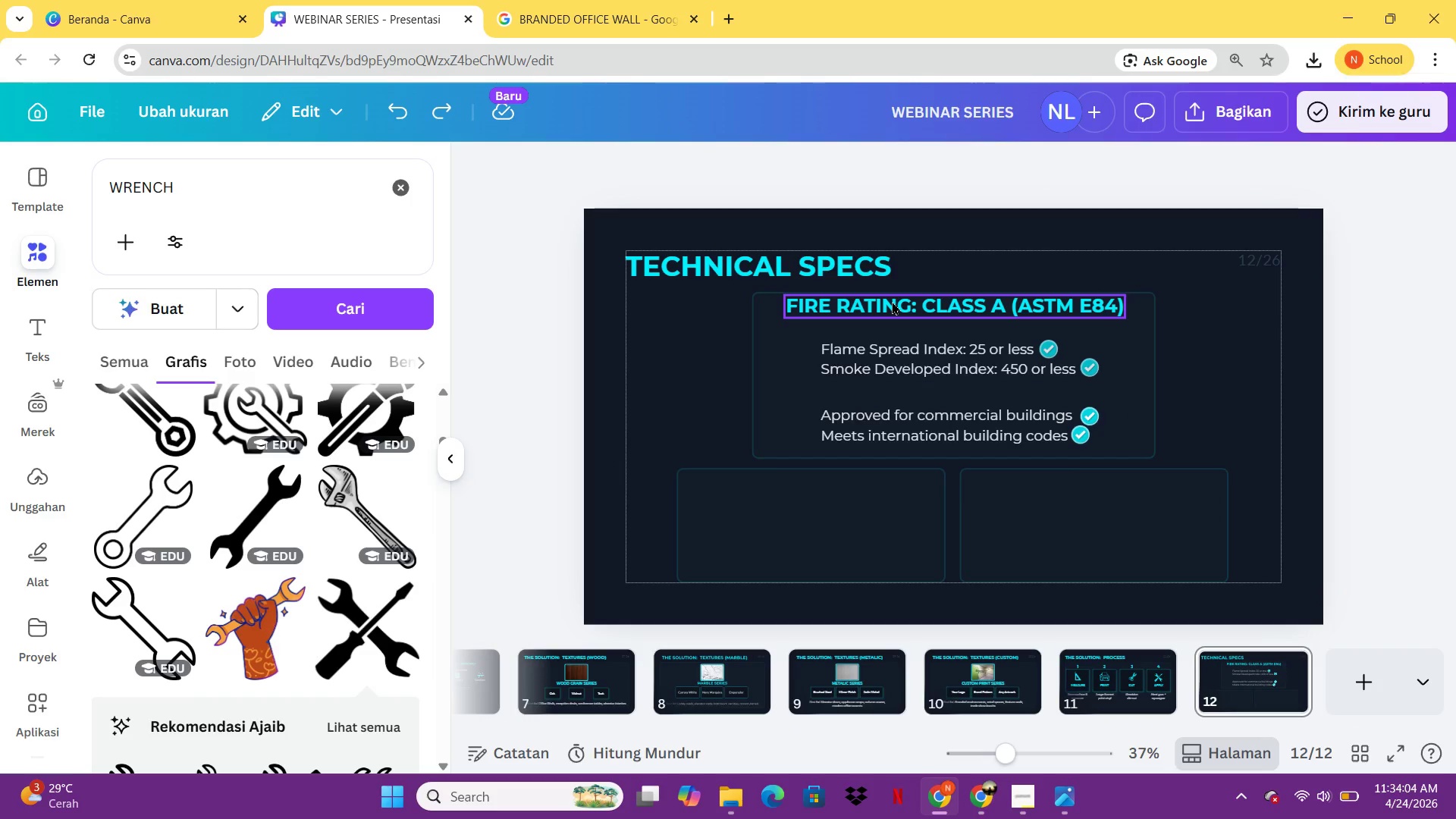 
left_click([892, 301])
 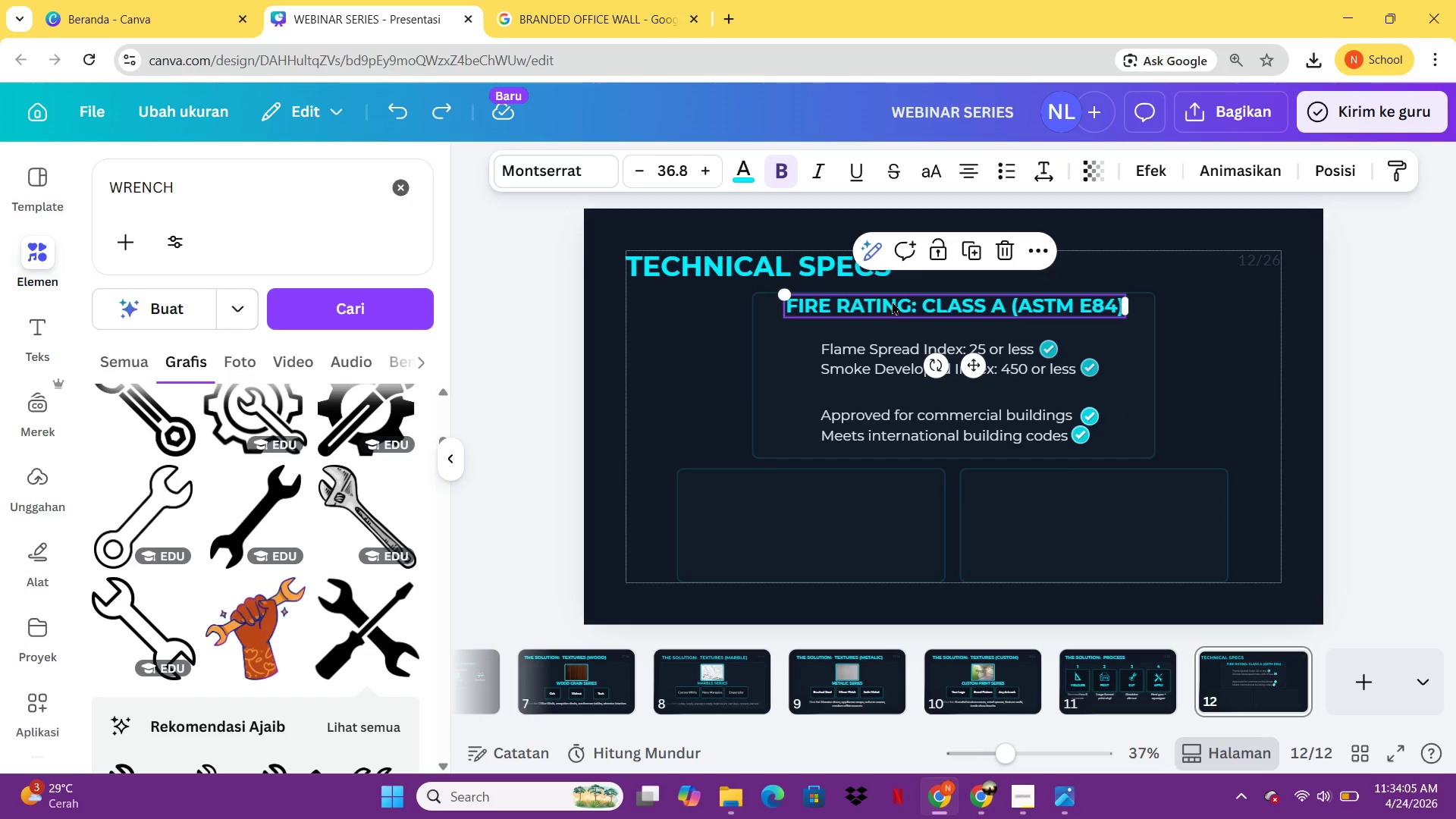 
key(Control+C)
 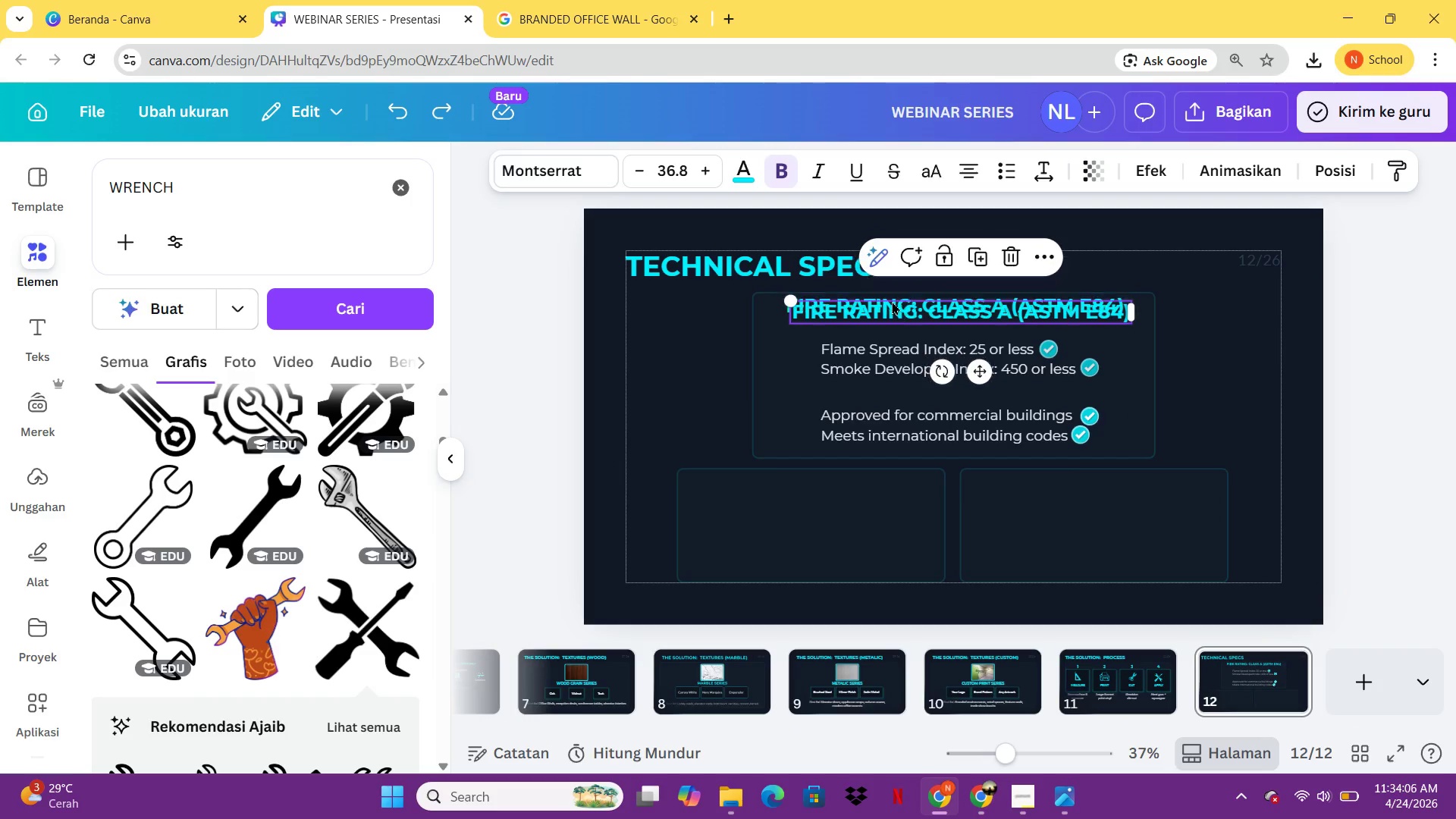 
key(Control+V)
 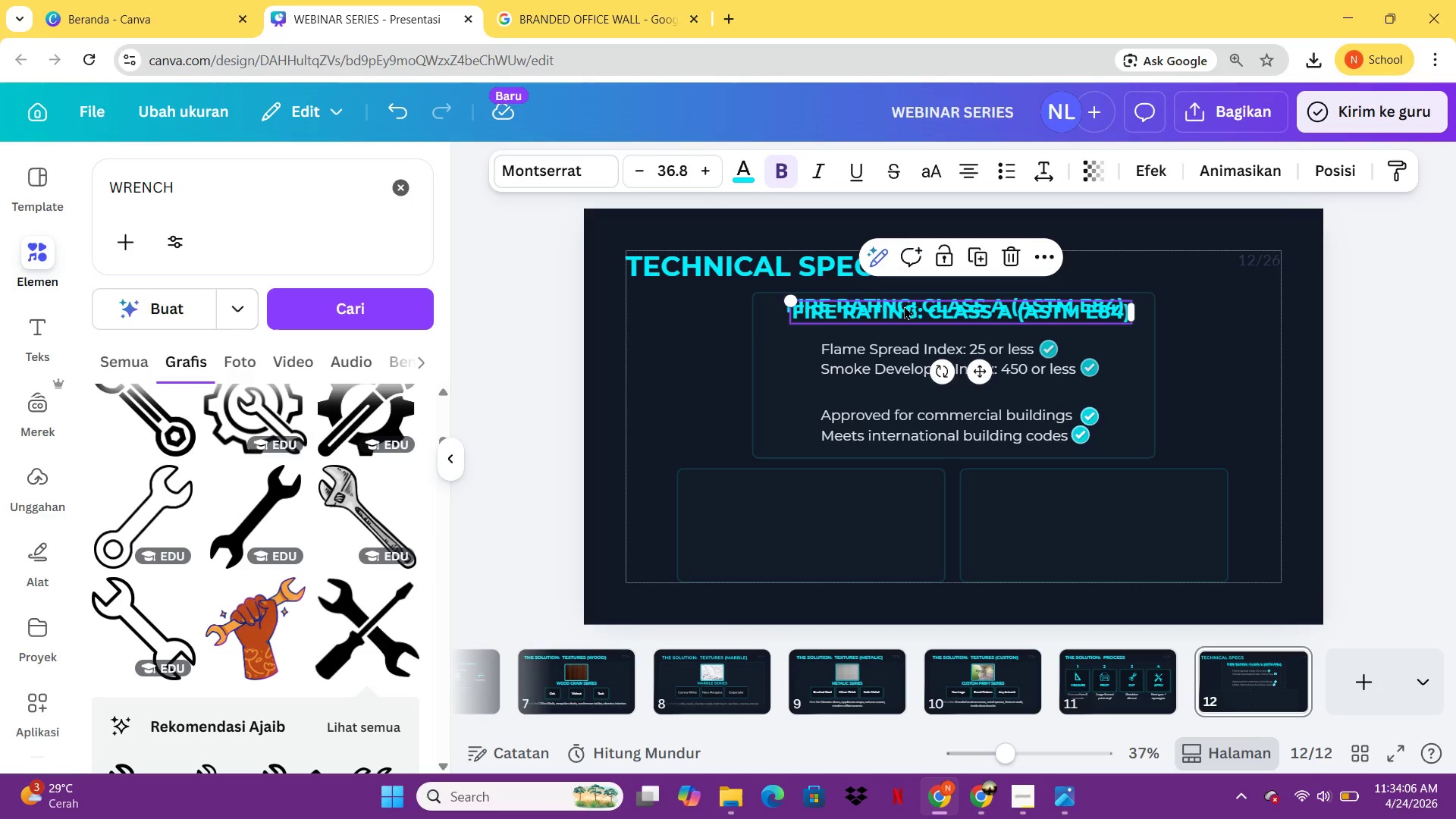 
left_click_drag(start_coordinate=[904, 306], to_coordinate=[799, 494])
 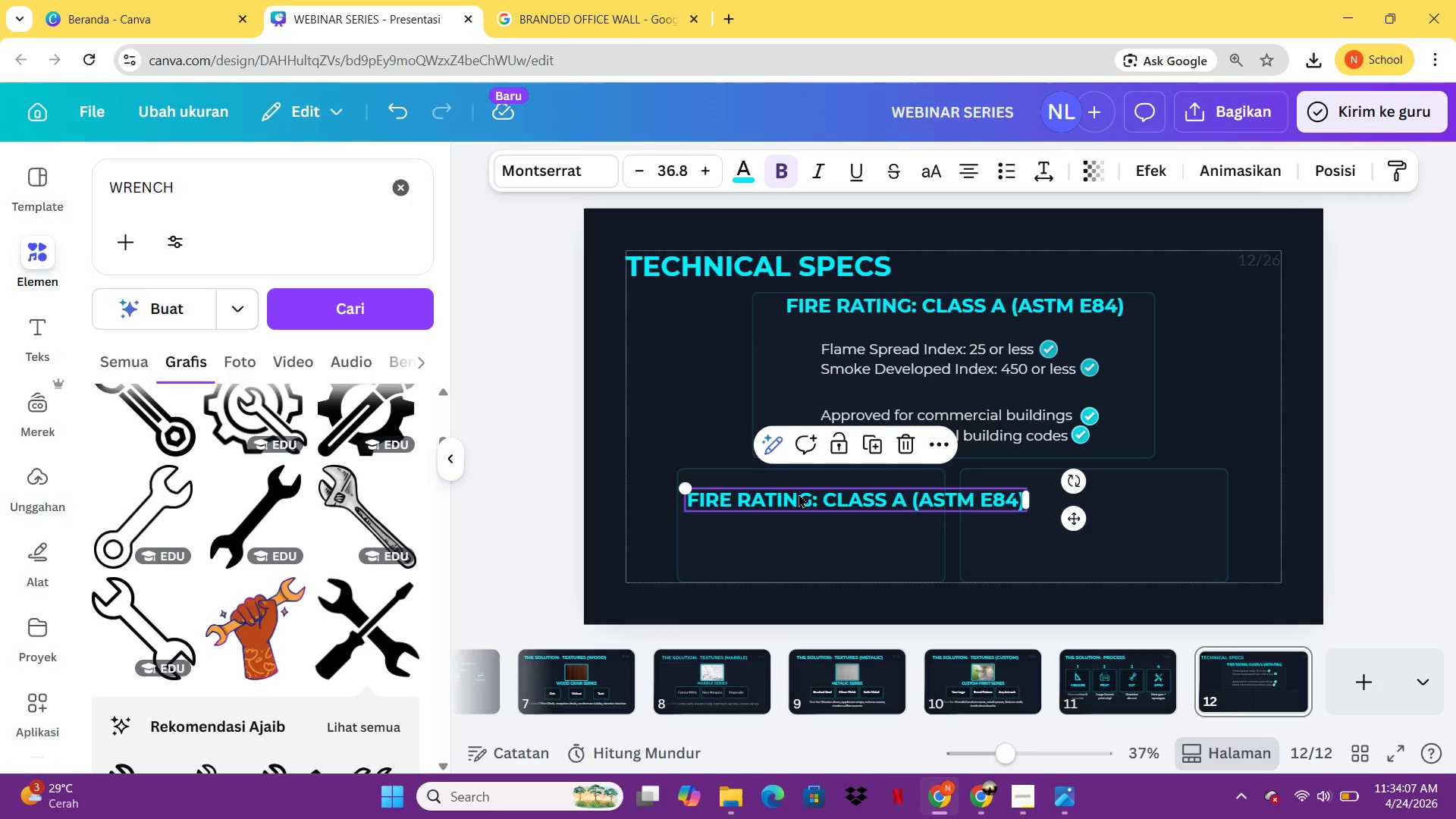 
left_click([799, 494])
 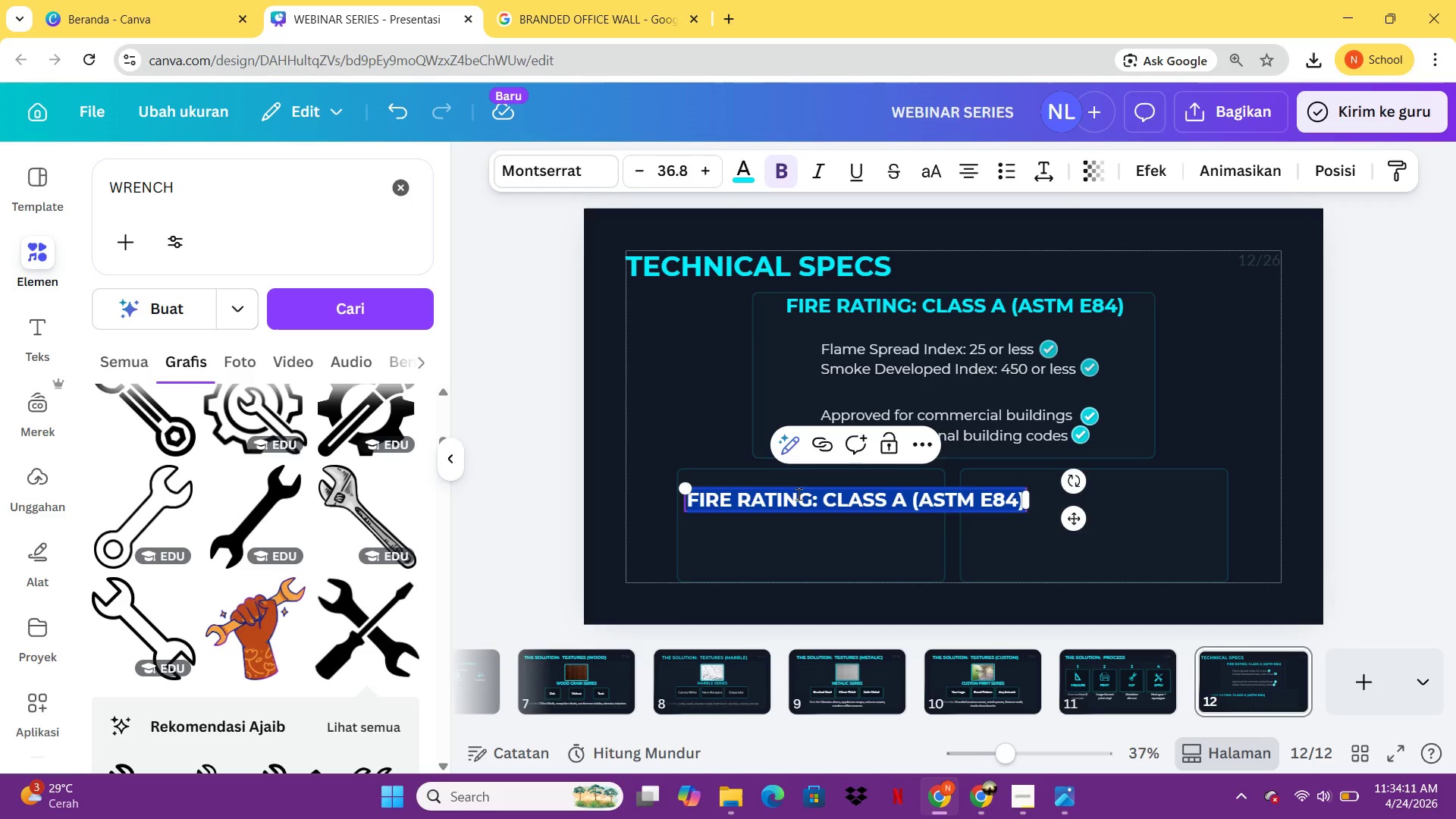 
type(ANR)
key(Backspace)
type(TIMICROBIAL)
 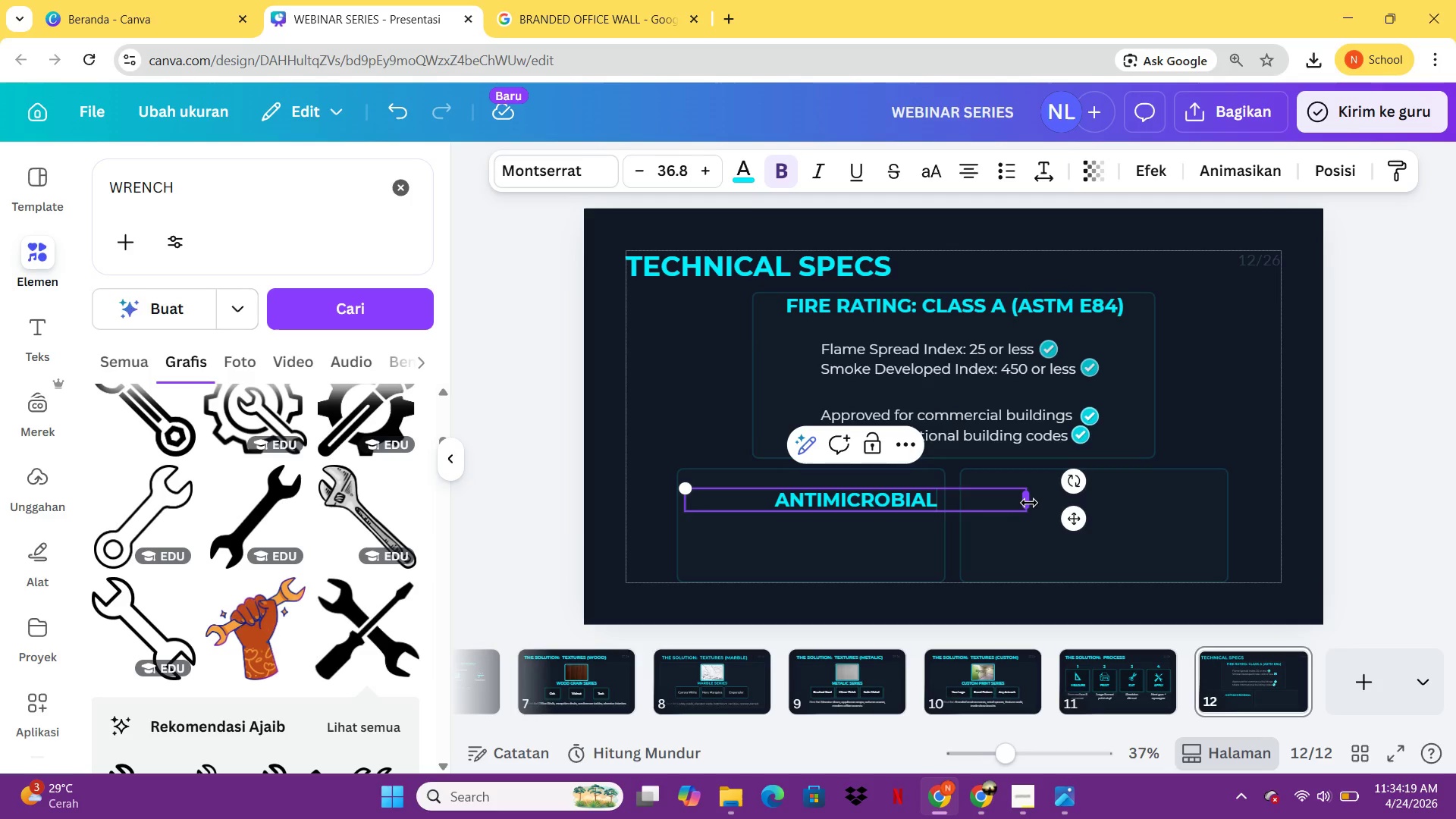 
left_click_drag(start_coordinate=[1029, 503], to_coordinate=[892, 494])
 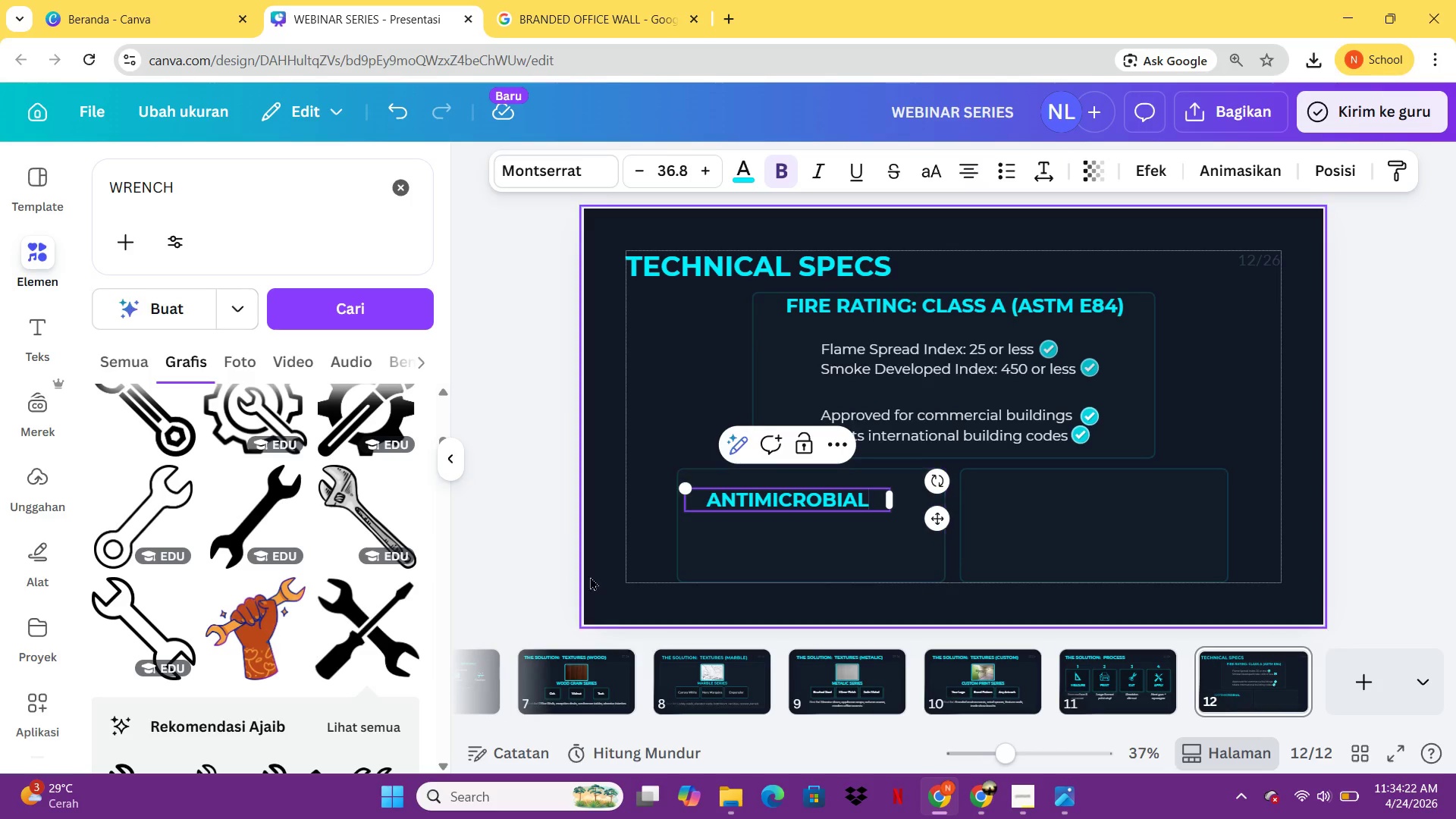 
left_click([577, 576])
 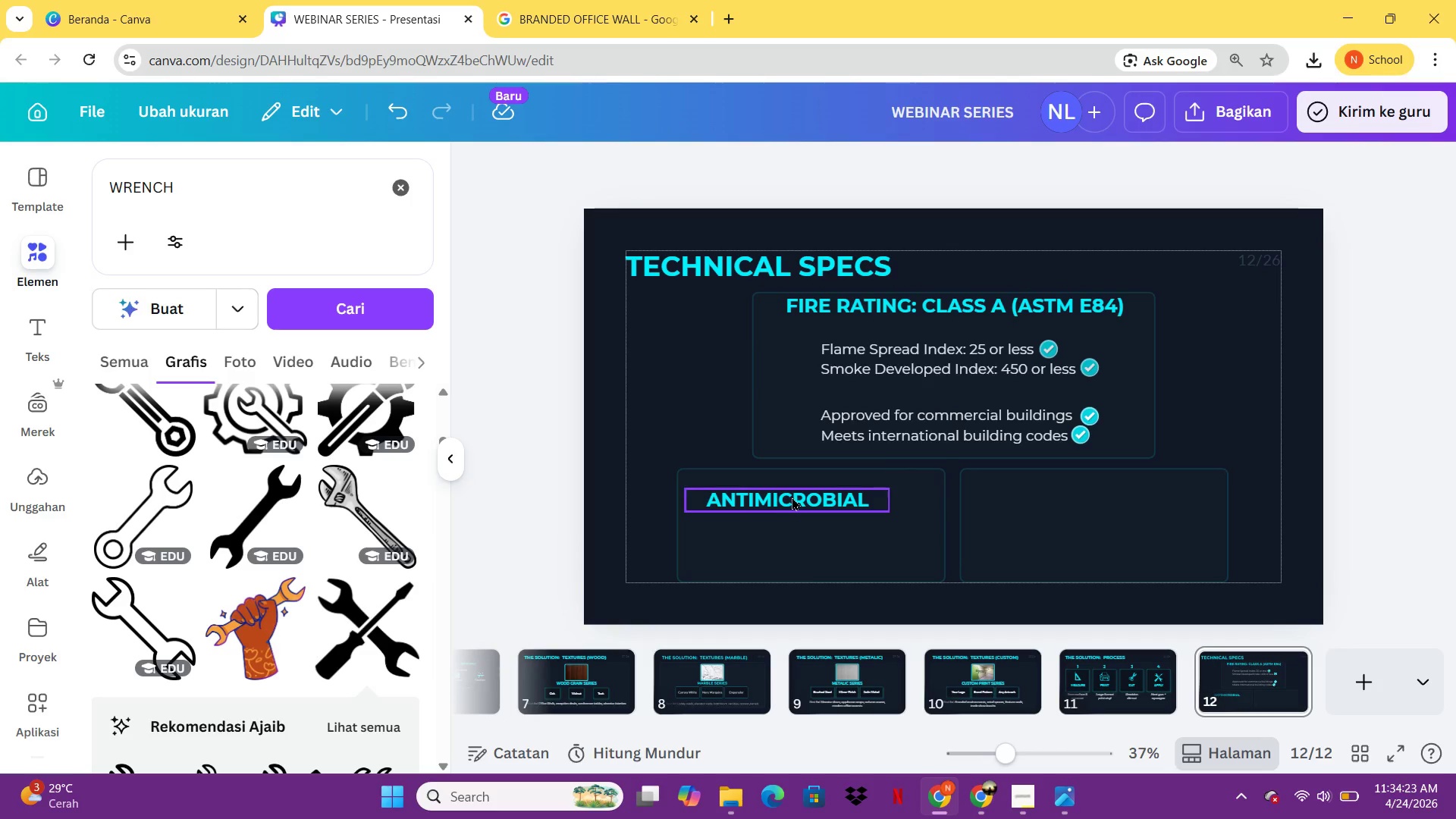 
left_click_drag(start_coordinate=[792, 497], to_coordinate=[814, 482])
 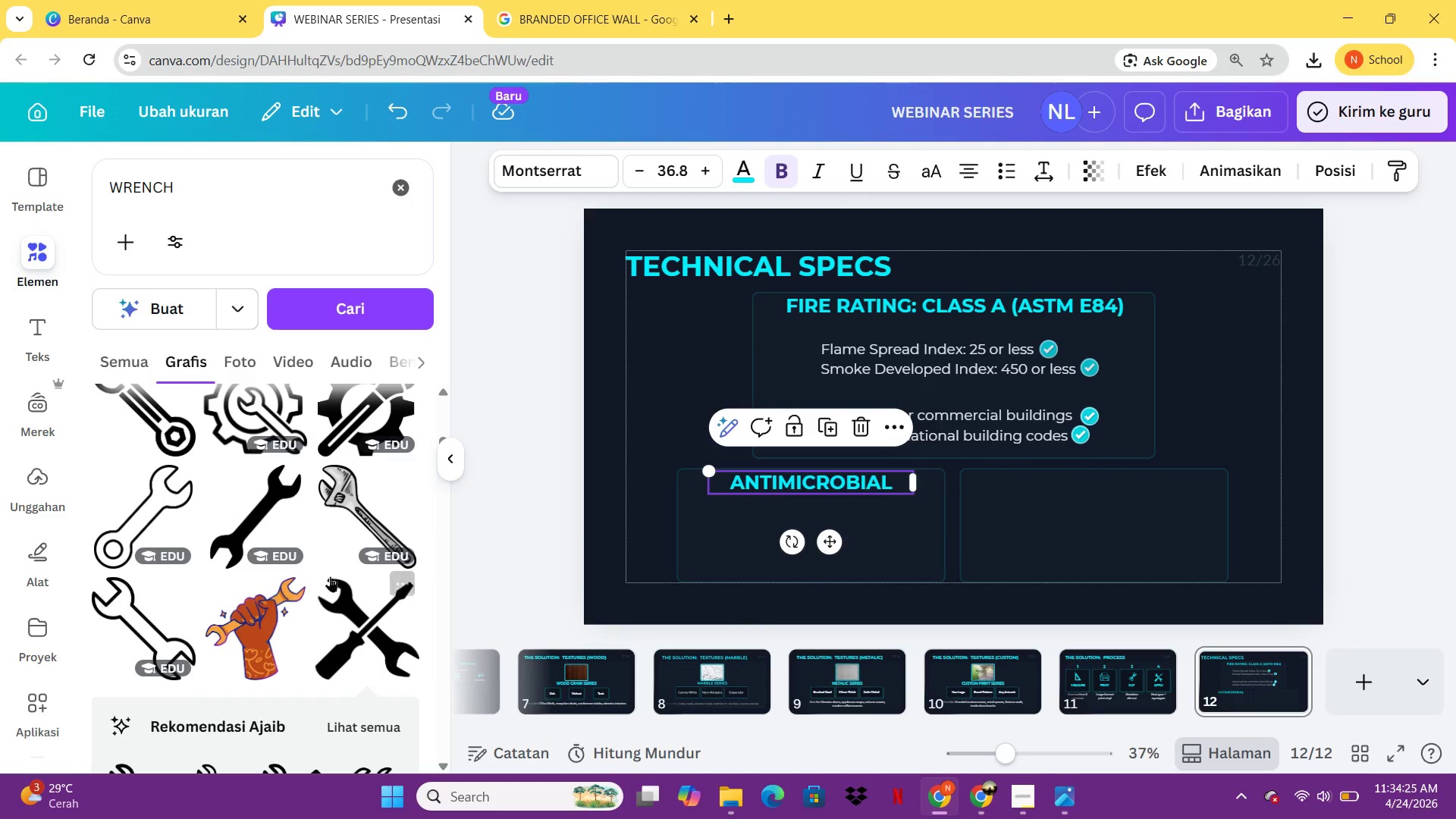 
left_click([330, 576])
 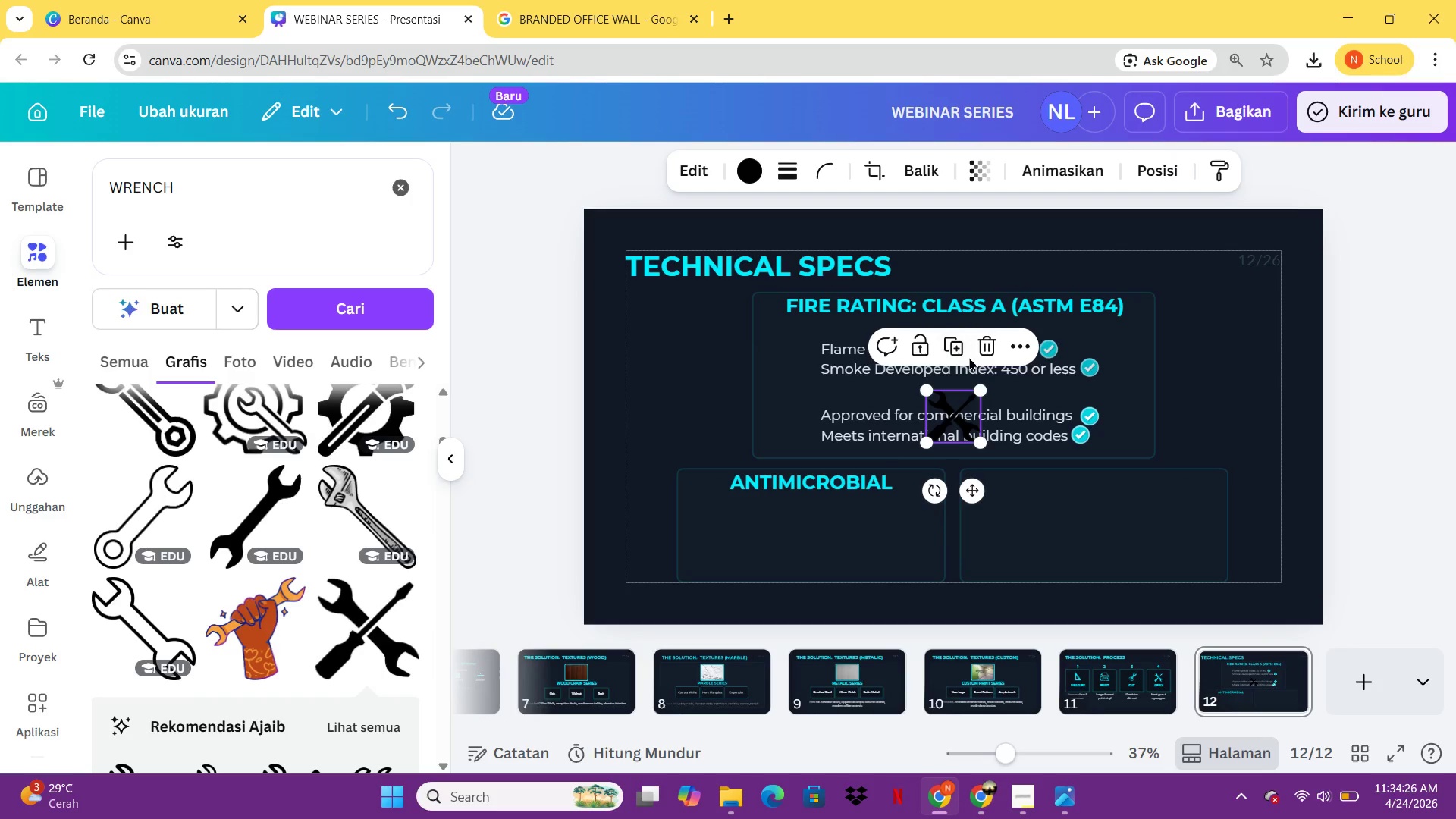 
key(Delete)
 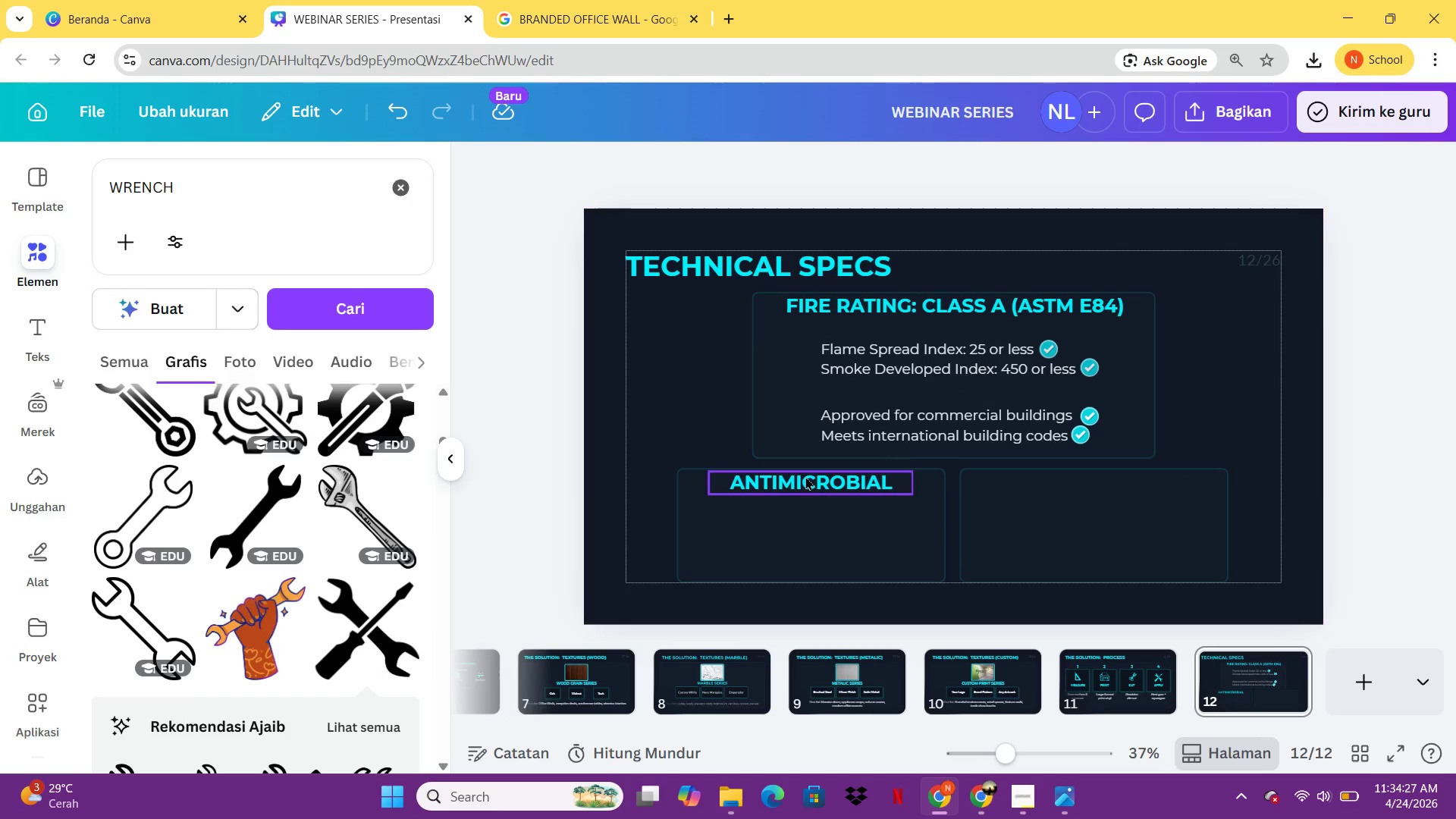 
left_click([805, 476])
 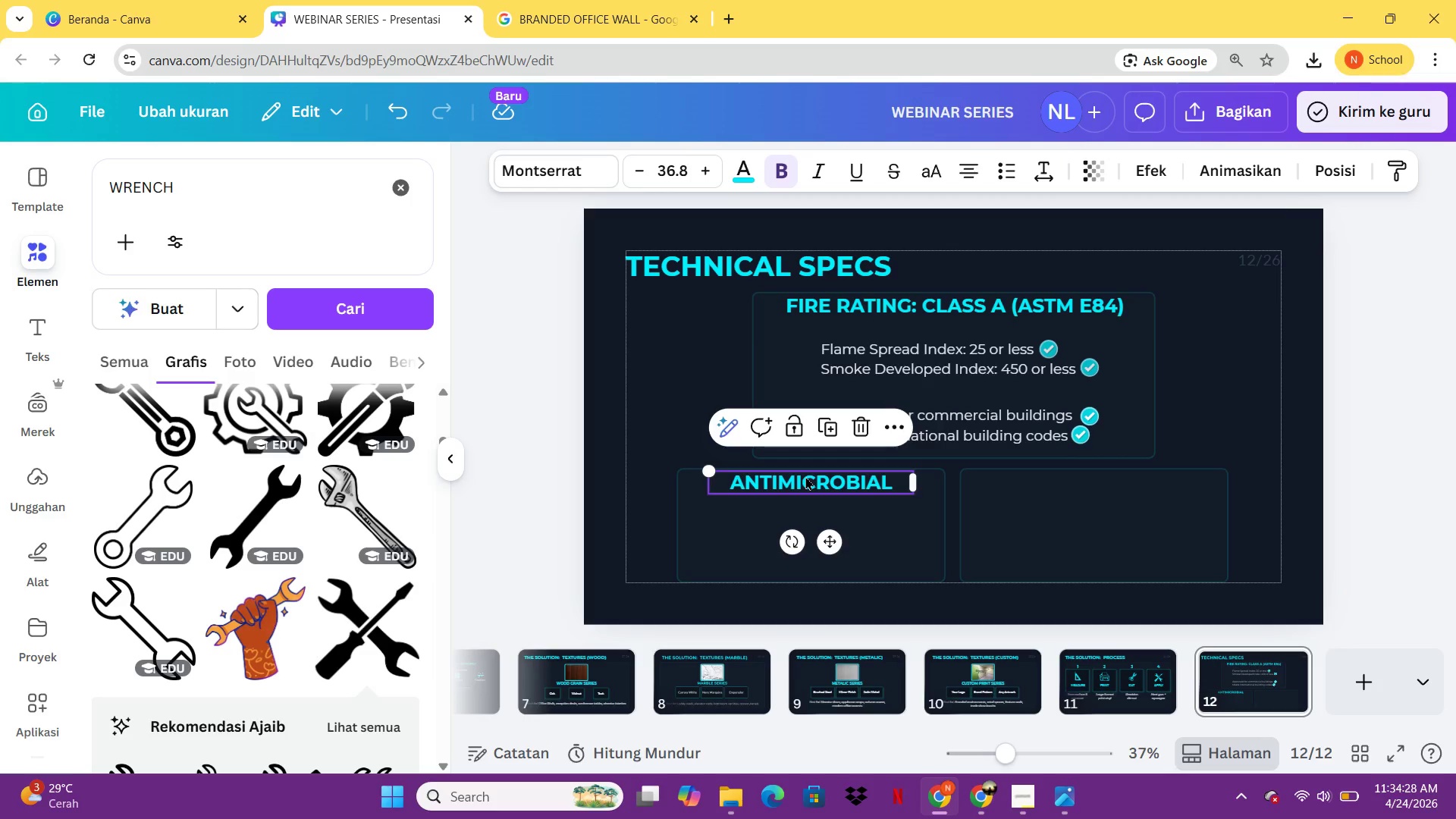 
key(Control+C)
 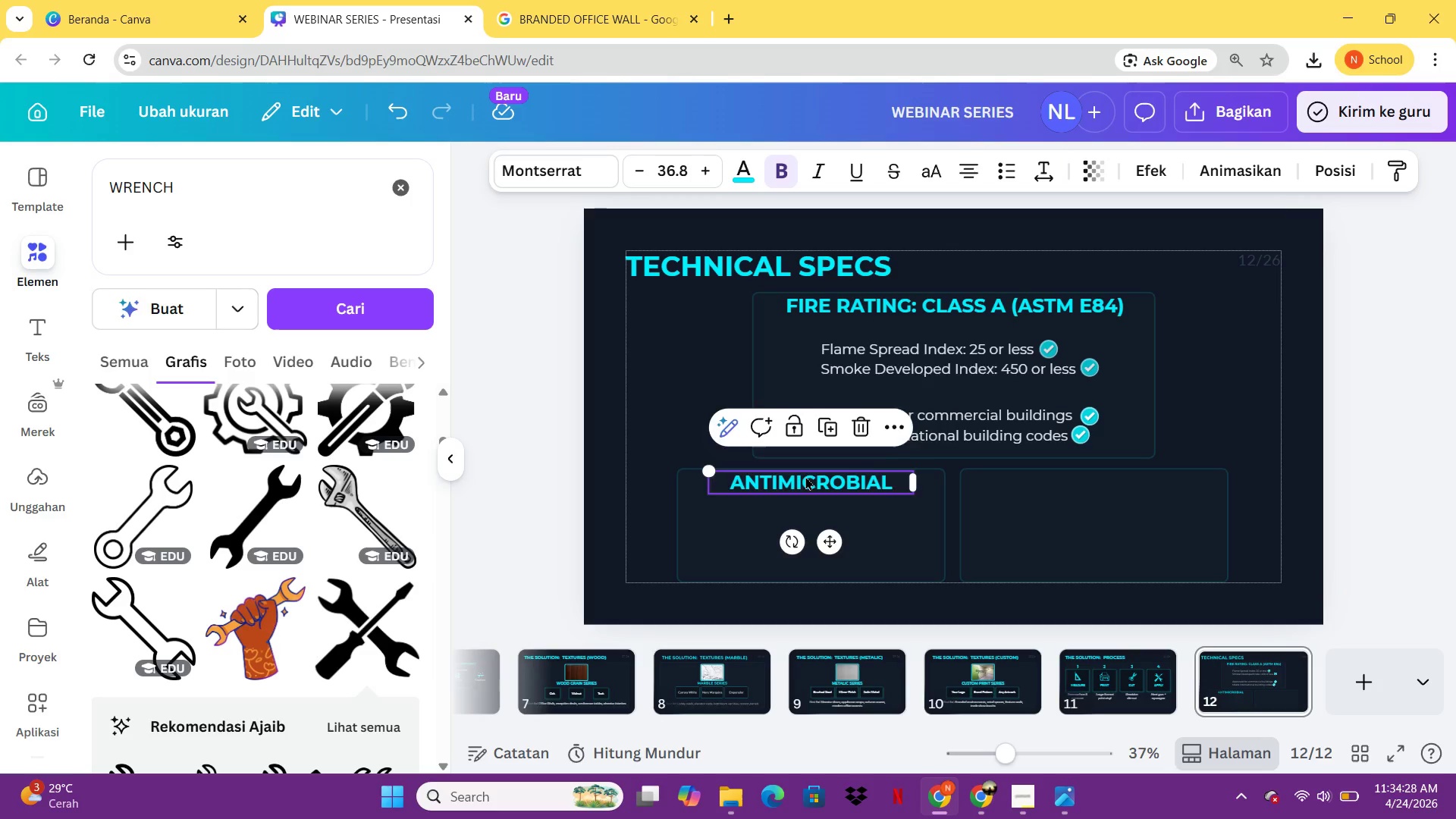 
key(Control+V)
 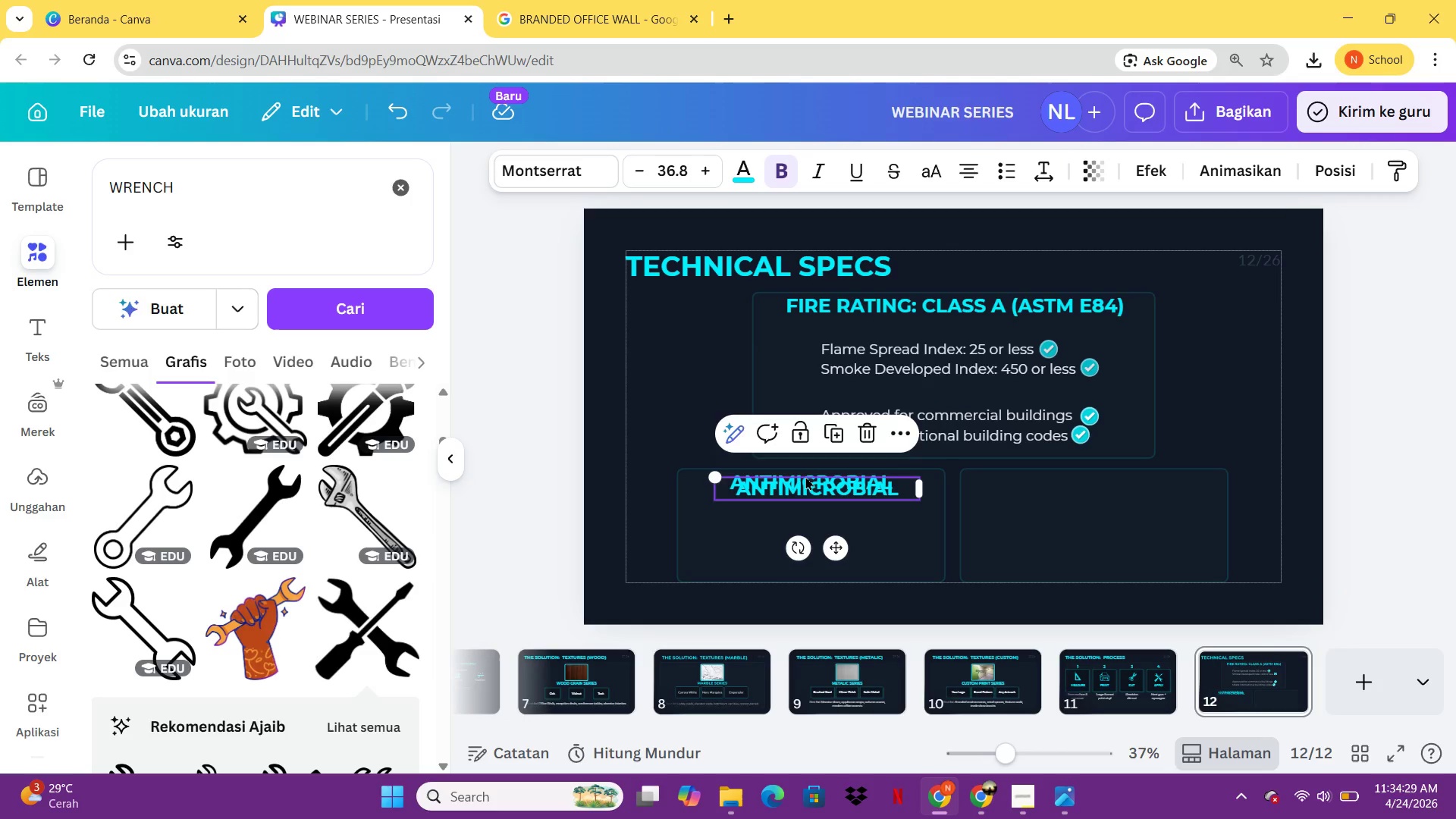 
left_click([805, 476])
 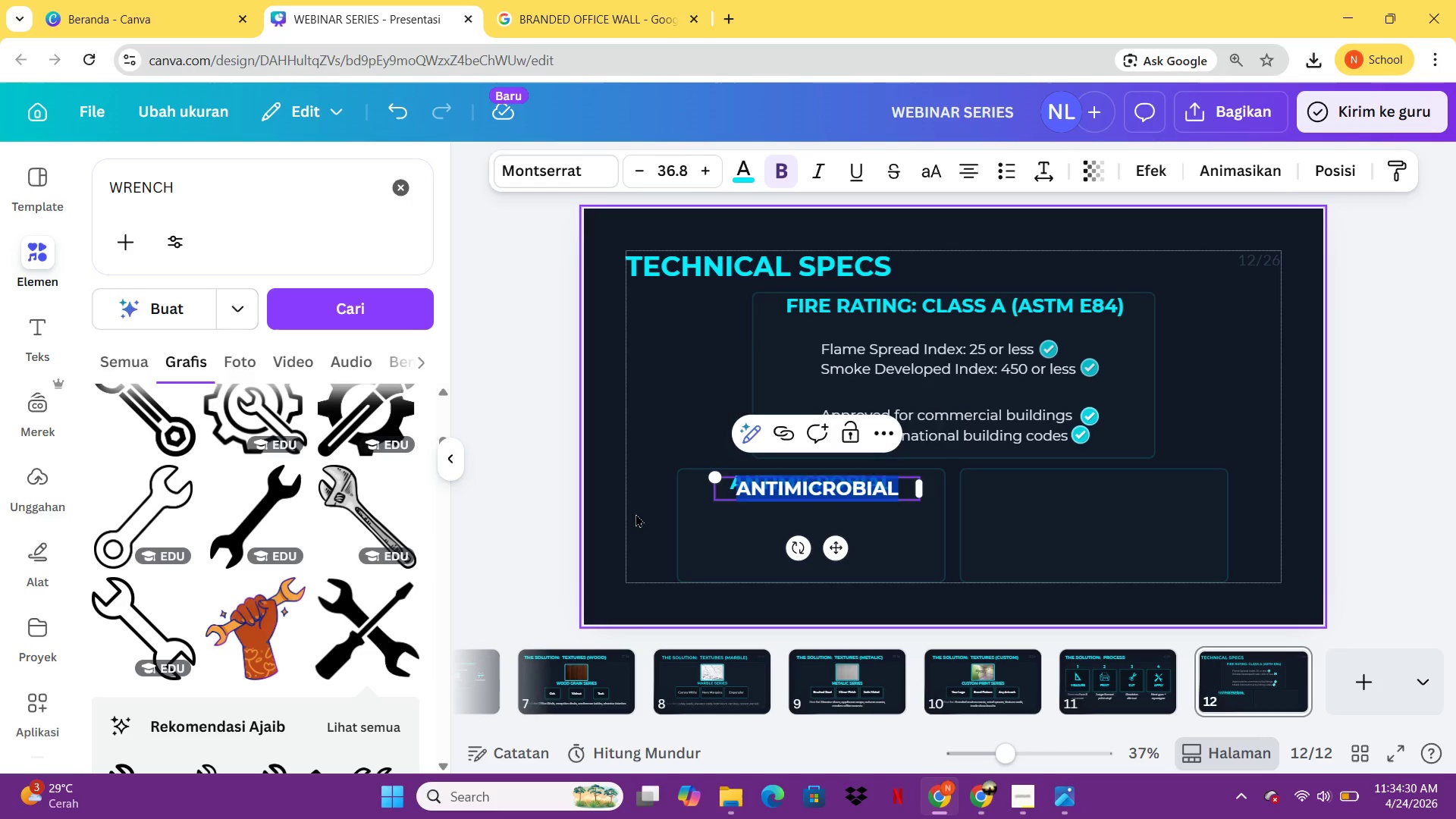 
left_click([635, 513])
 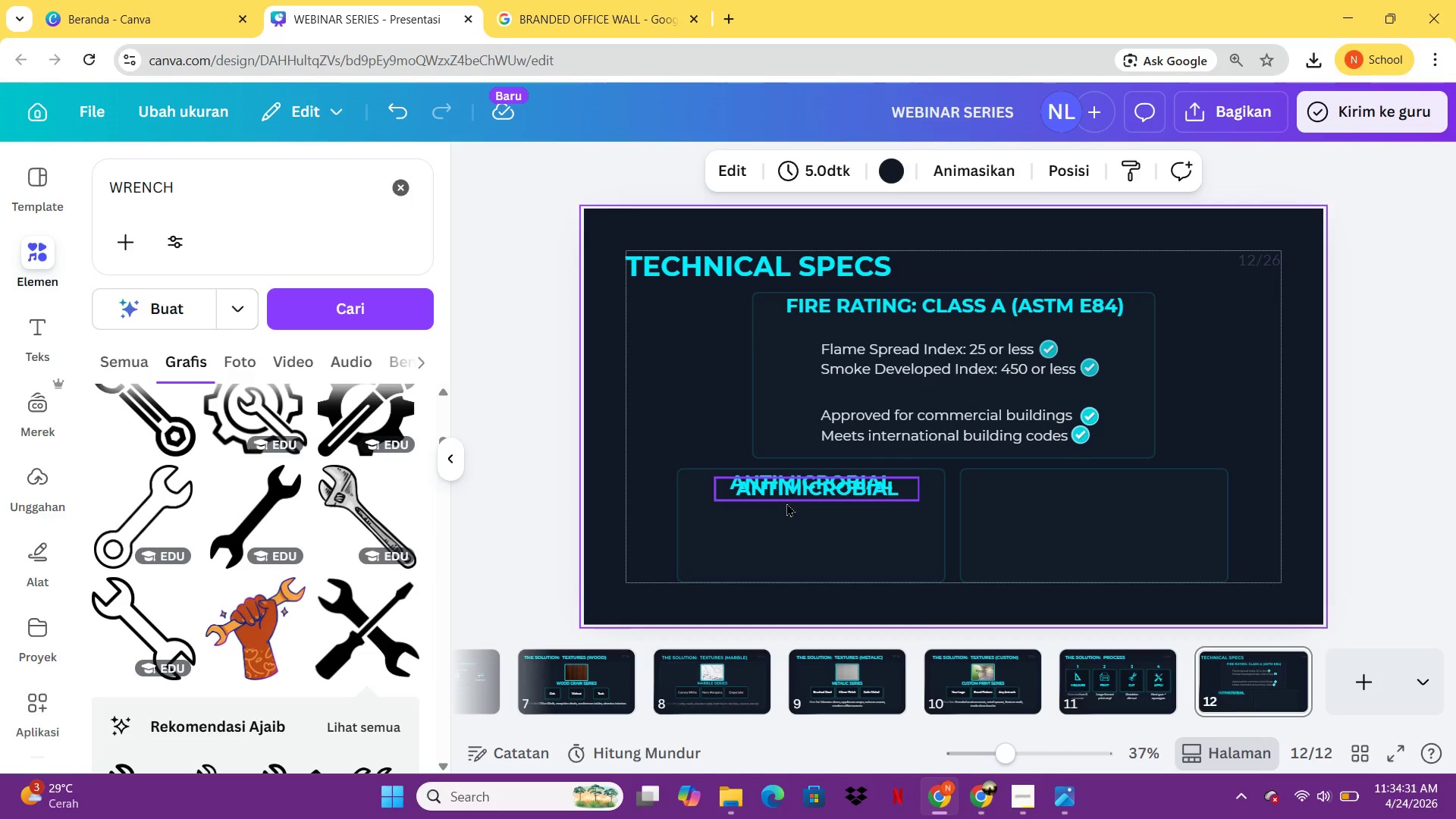 
left_click_drag(start_coordinate=[786, 503], to_coordinate=[1062, 500])
 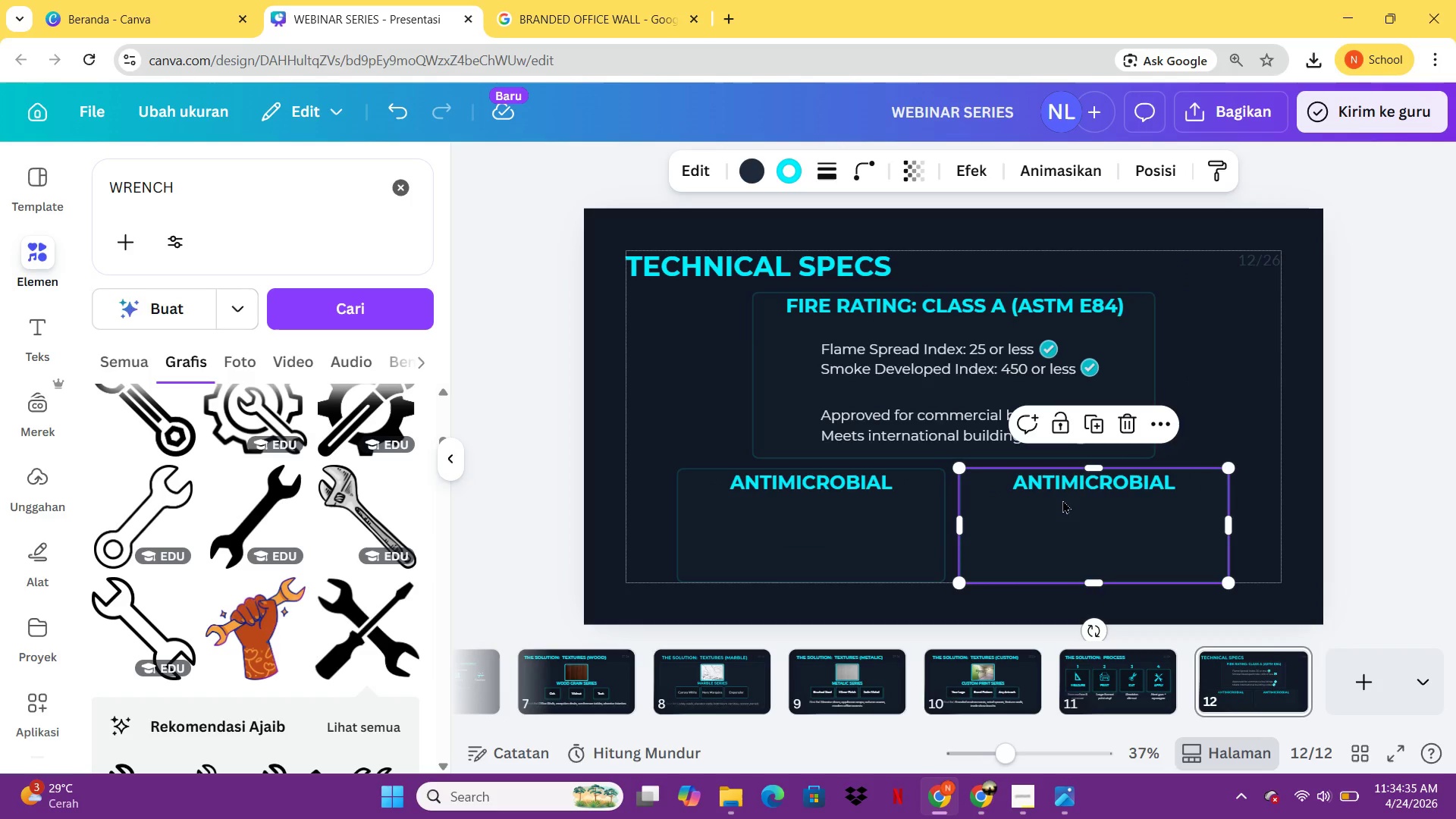 
left_click([1062, 500])
 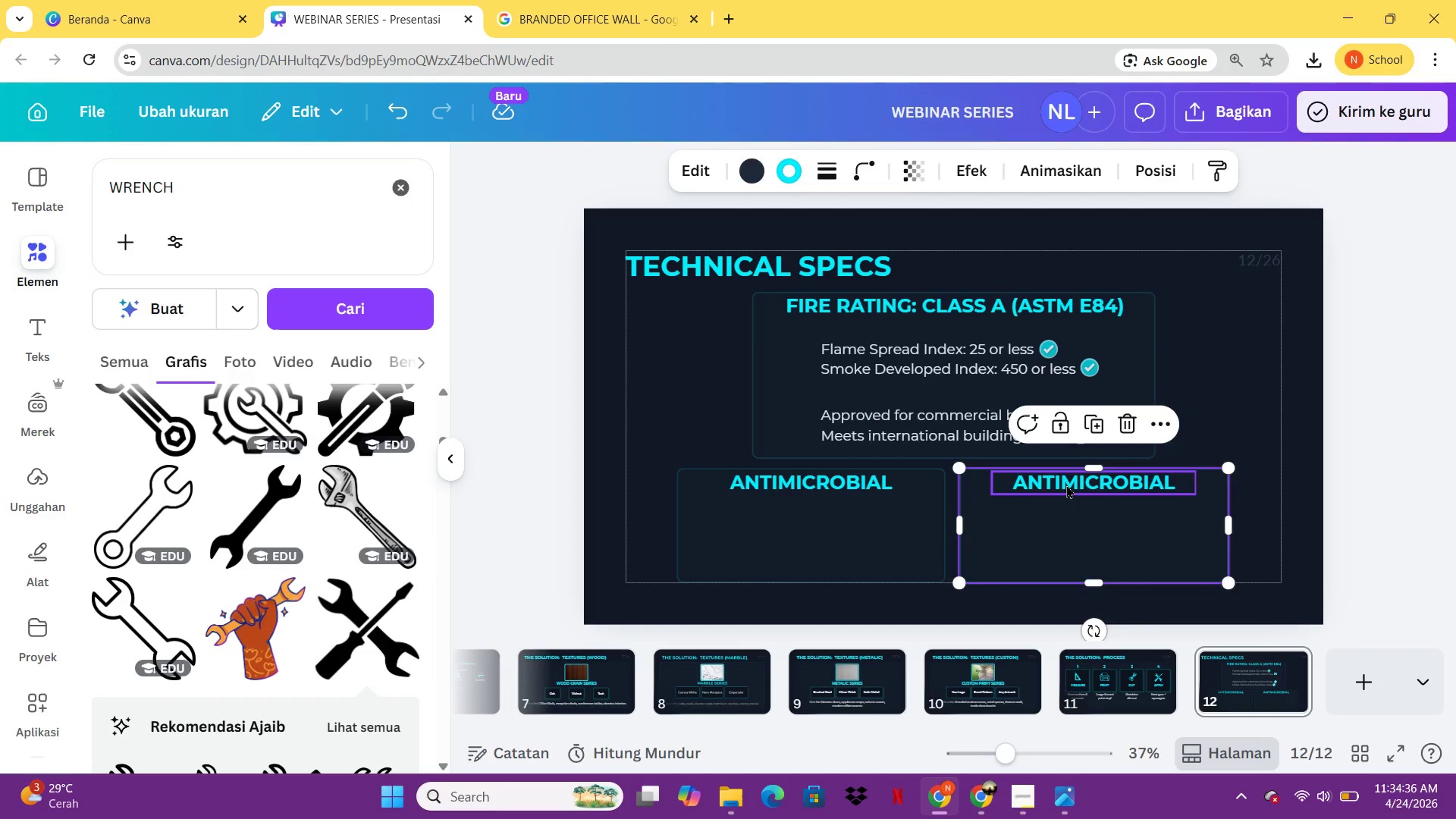 
double_click([1066, 485])
 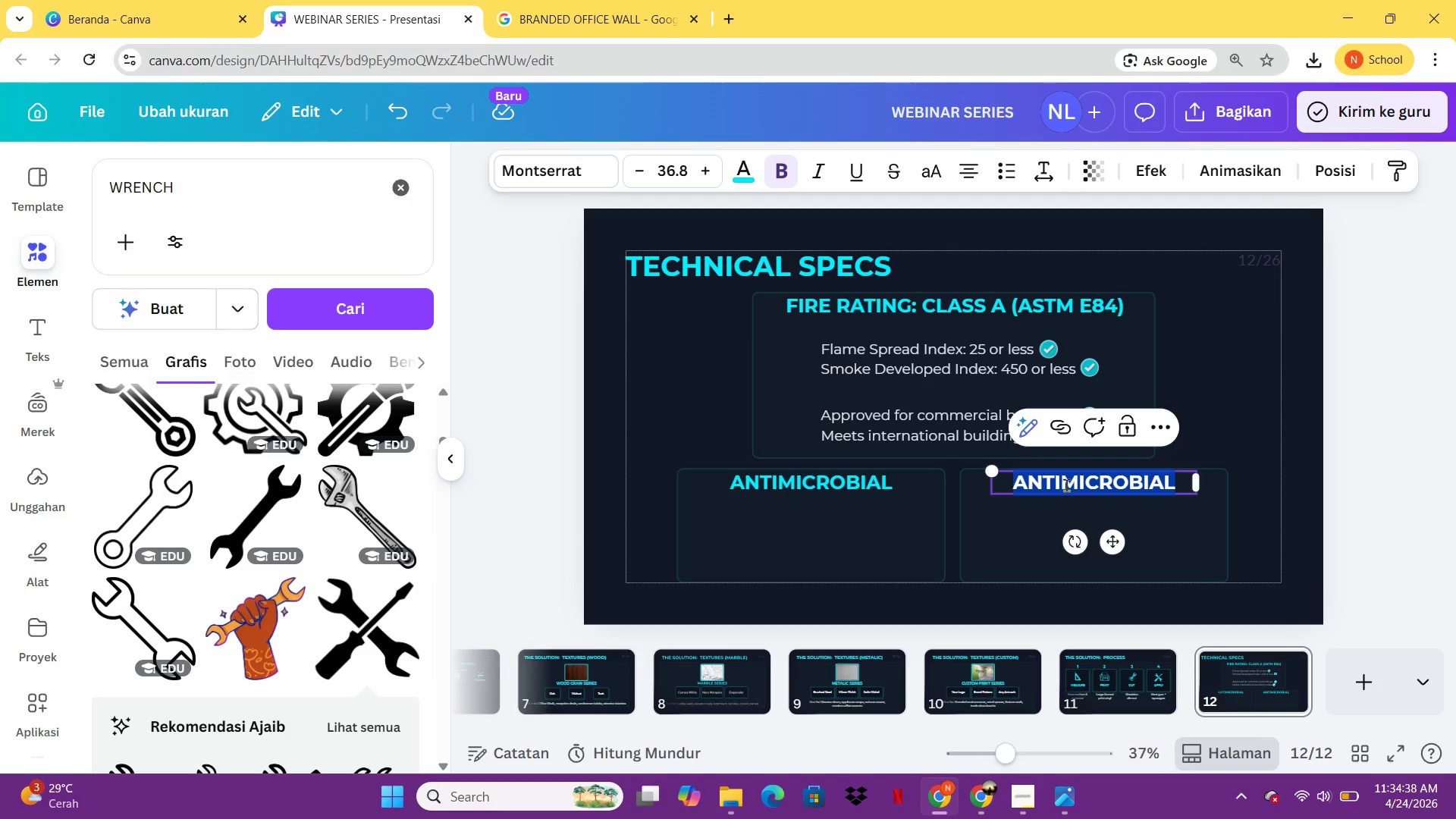 
type(DURABILITY)
 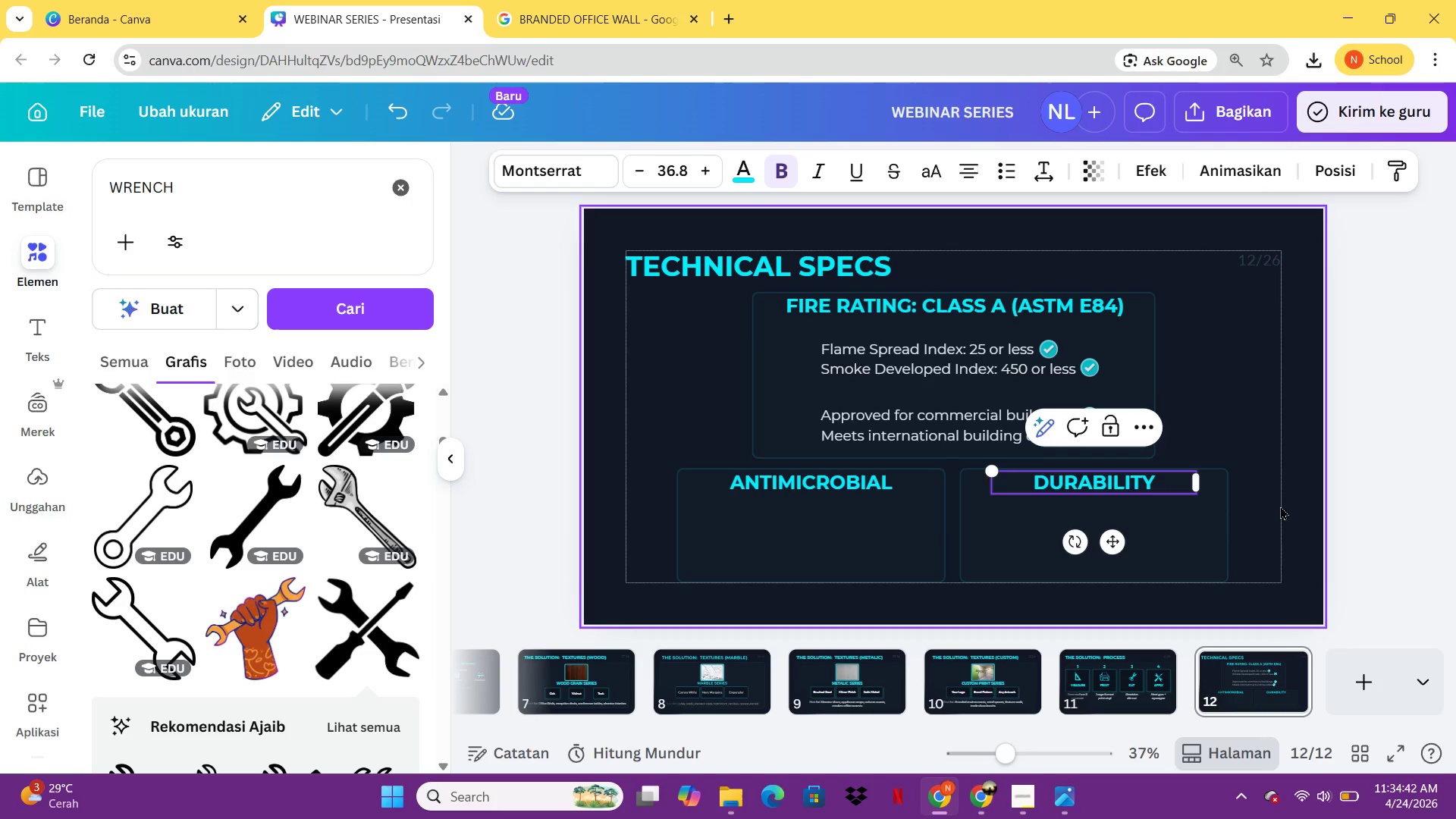 
left_click([1287, 507])
 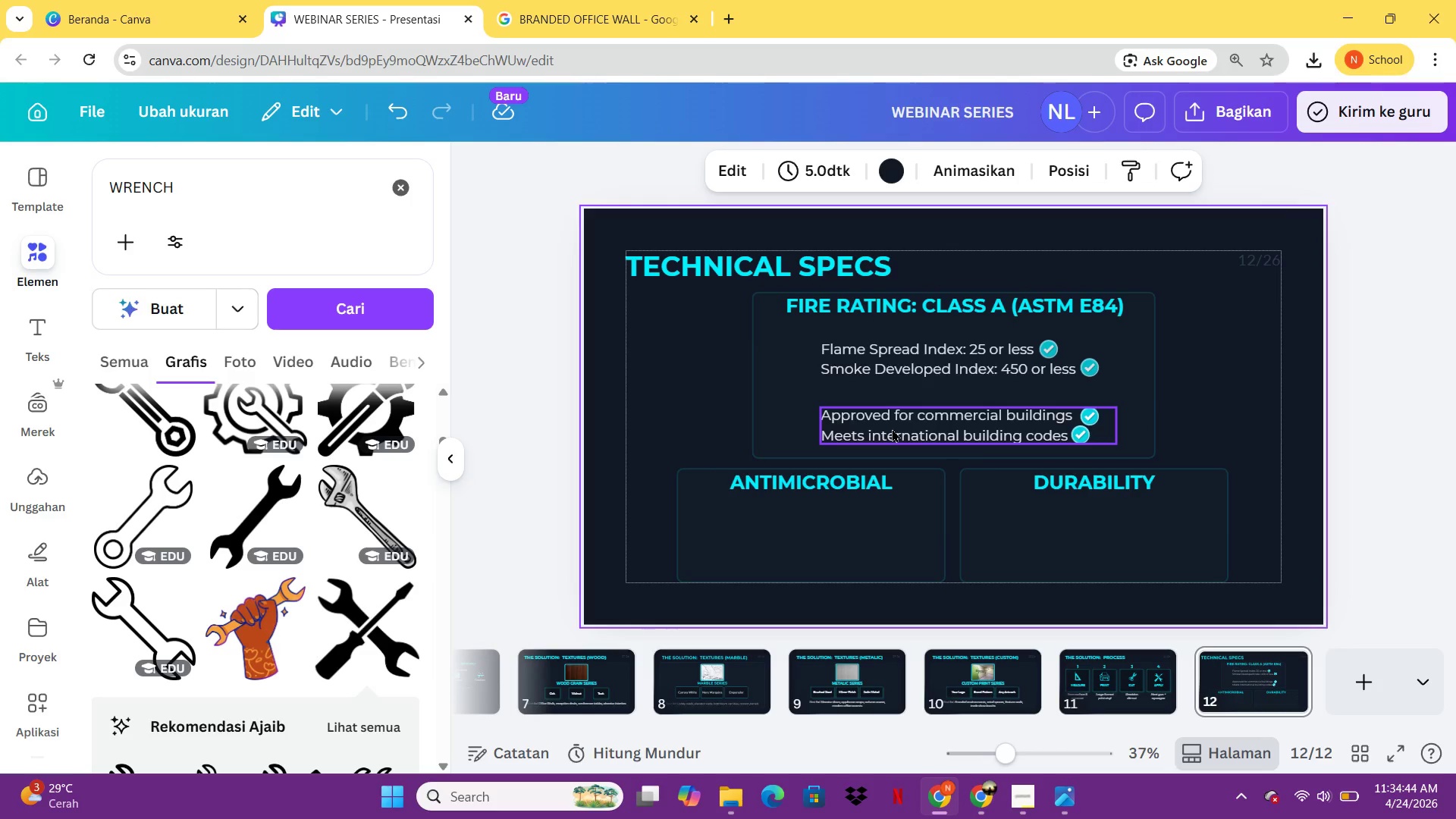 
left_click([892, 428])
 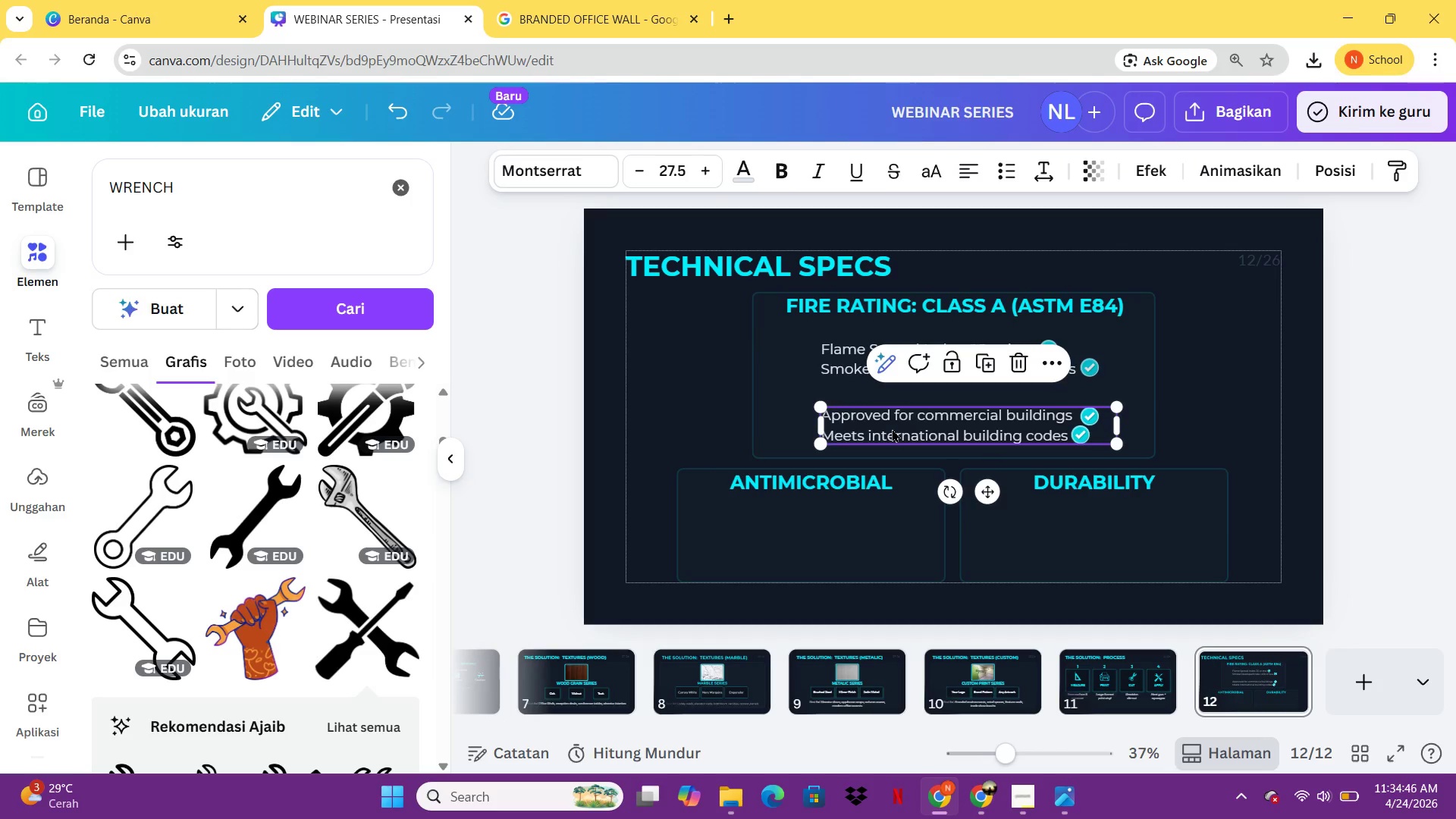 
key(Control+C)
 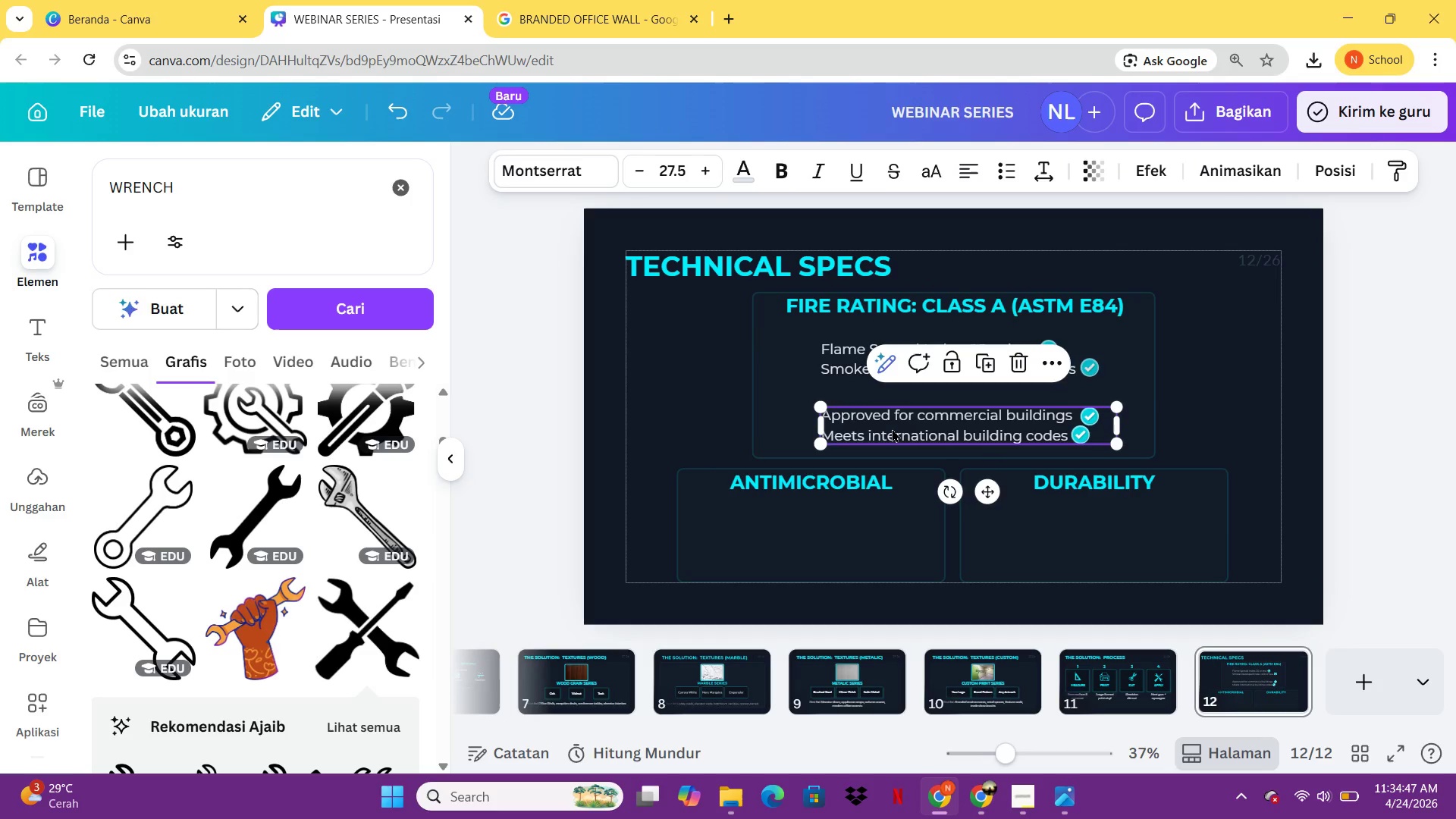 
key(Control+V)
 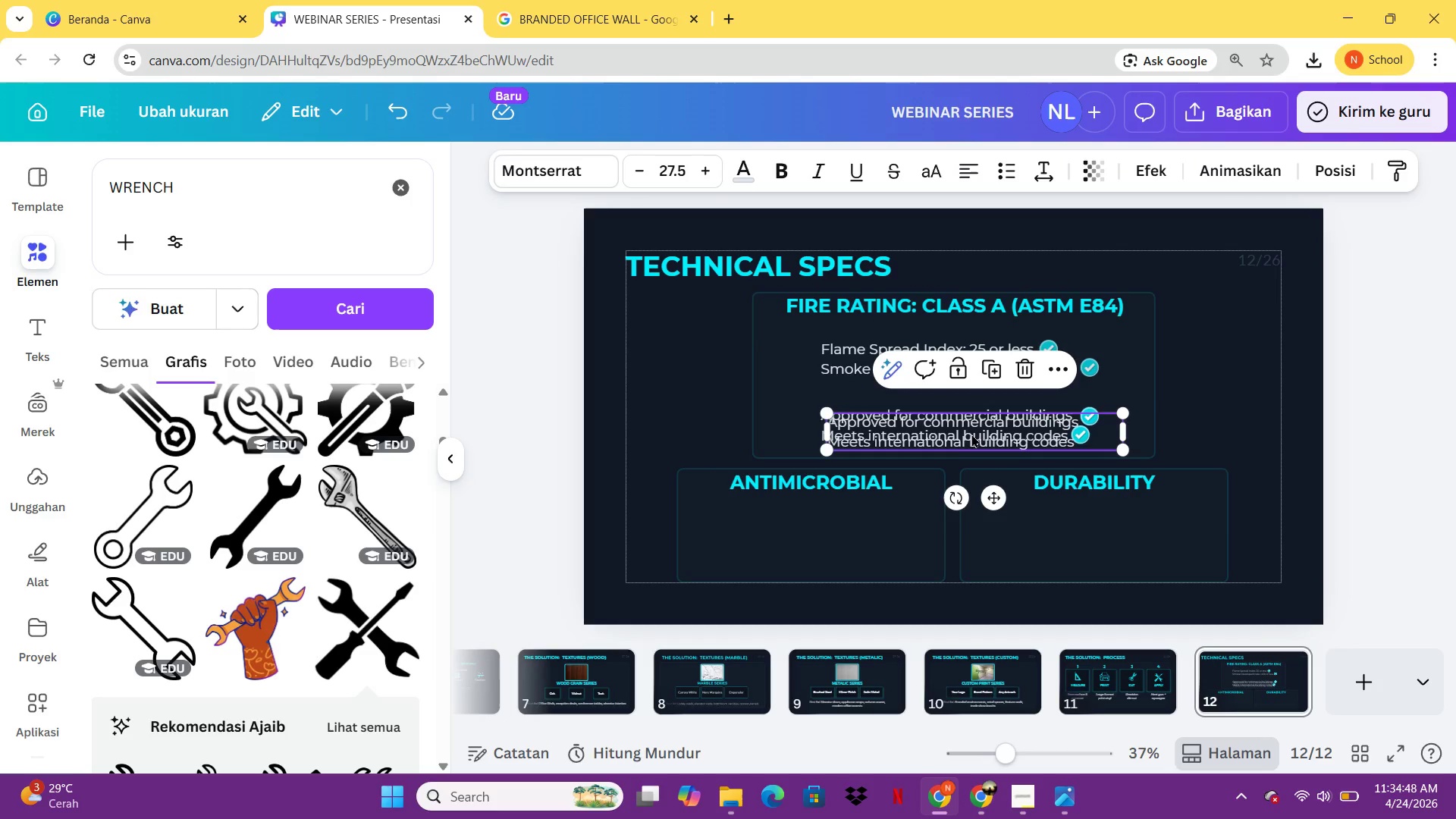 
left_click_drag(start_coordinate=[971, 434], to_coordinate=[841, 549])
 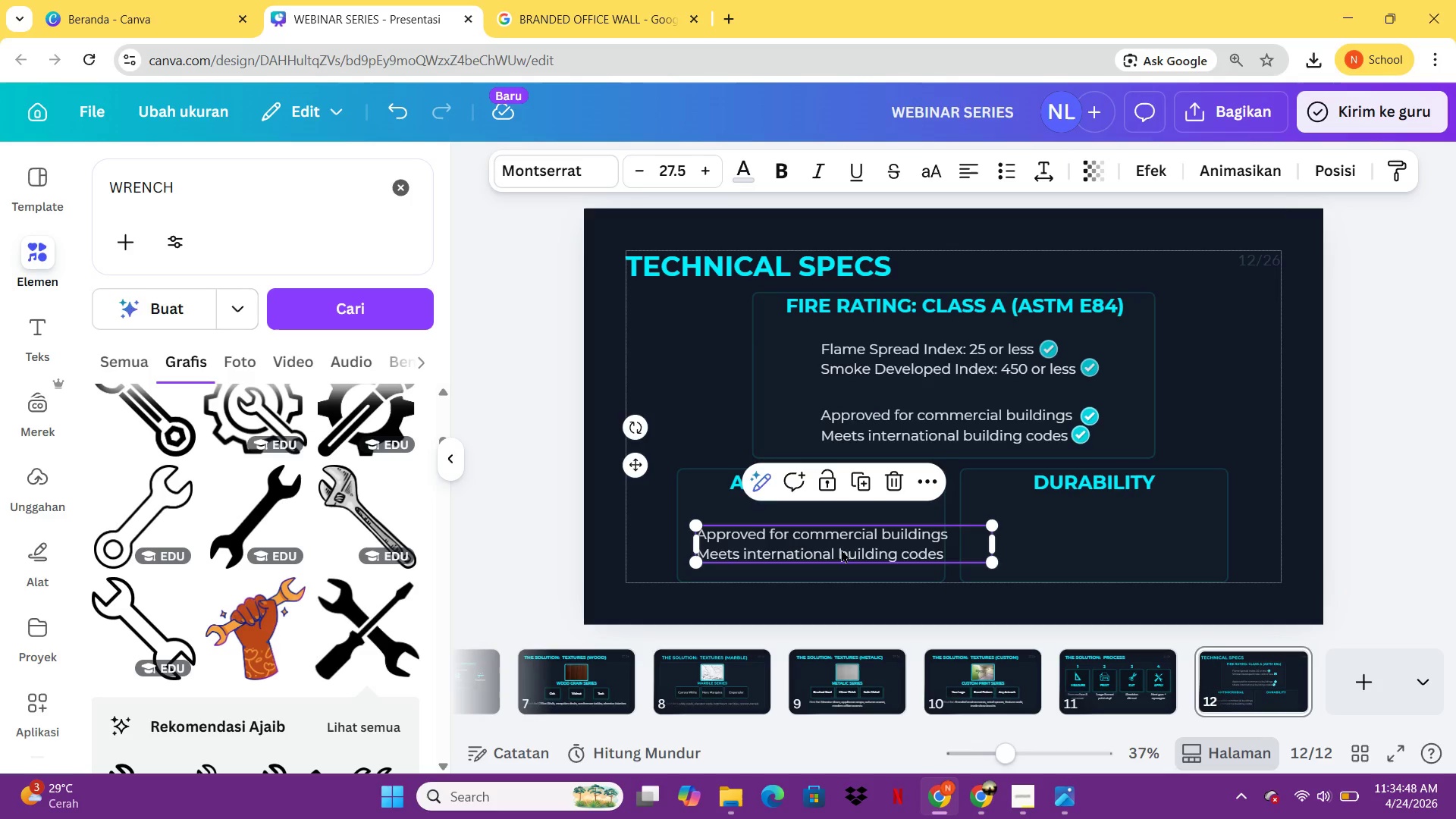 
left_click([841, 549])
 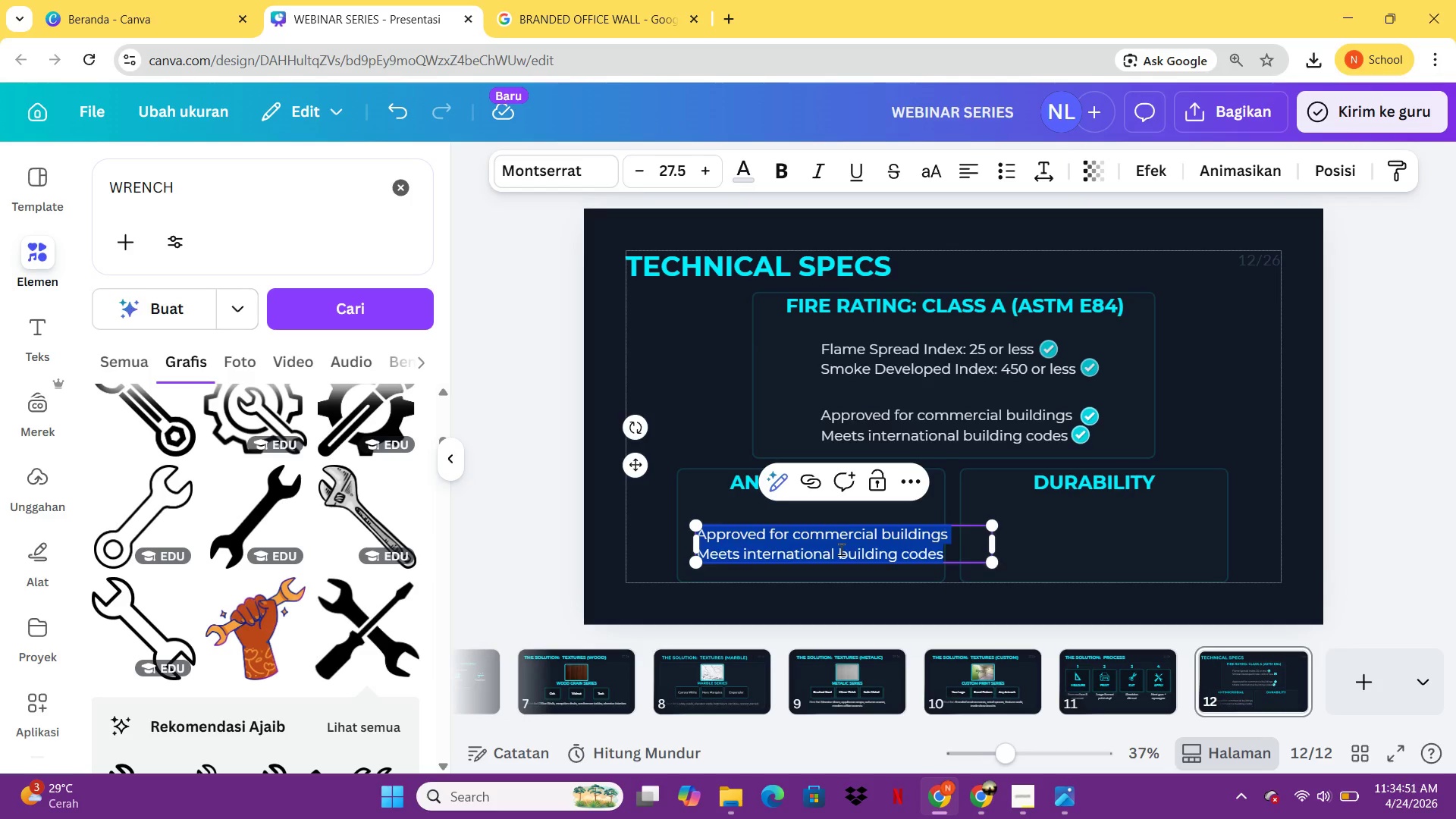 
type(EPA registered)
 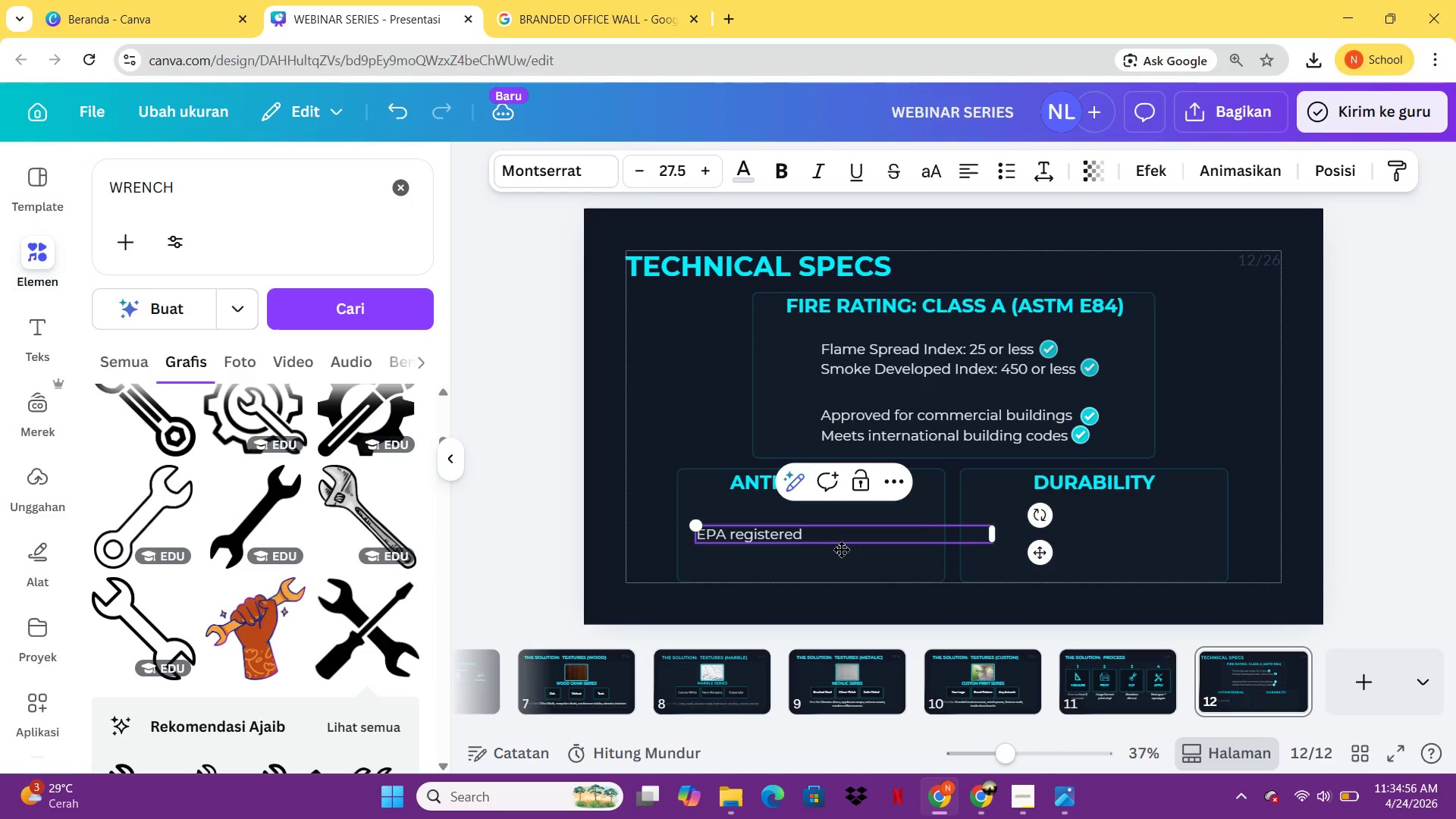 
key(Enter)
 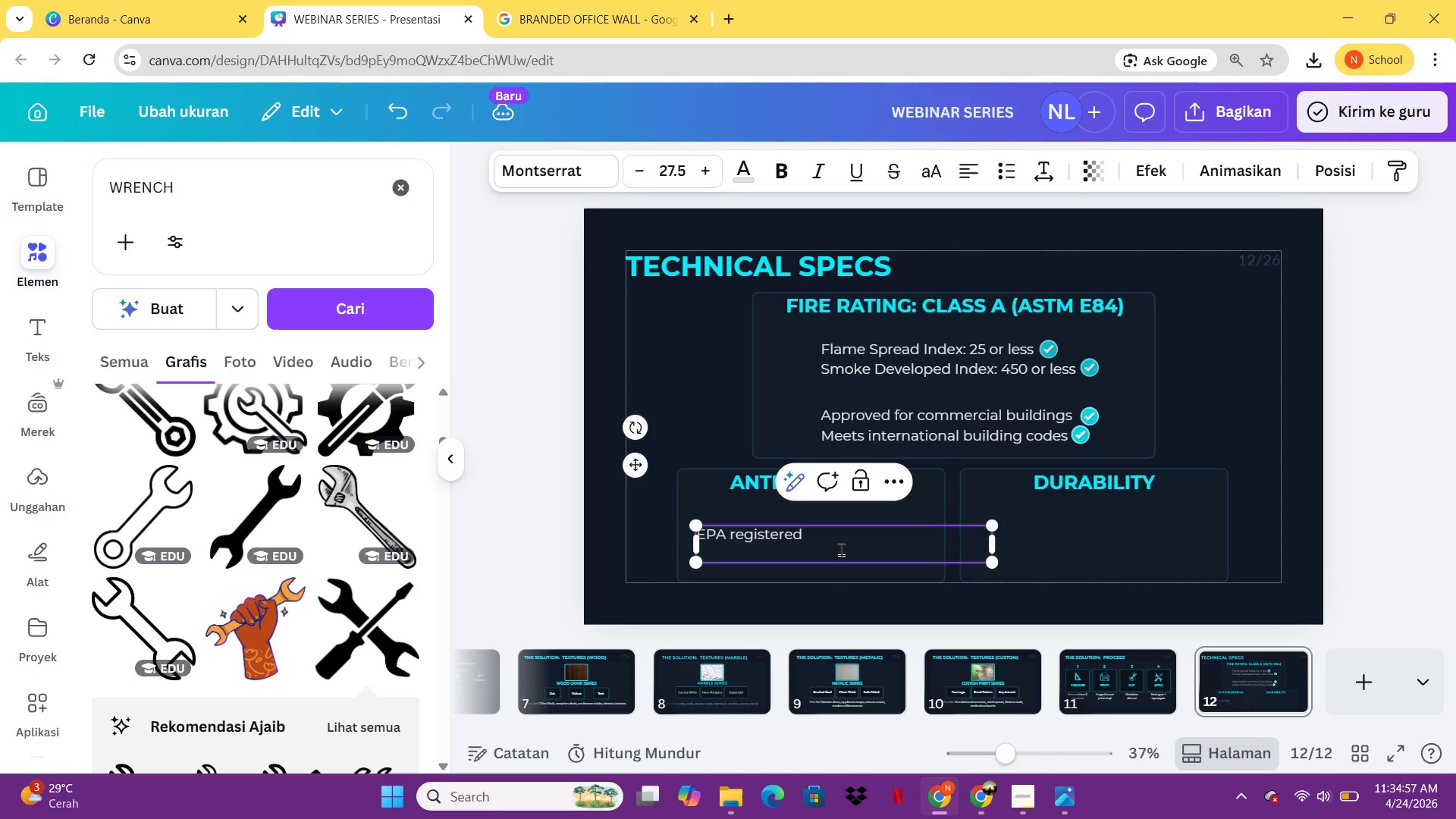 
type(Silver u)
key(Backspace)
type(ion tech)
 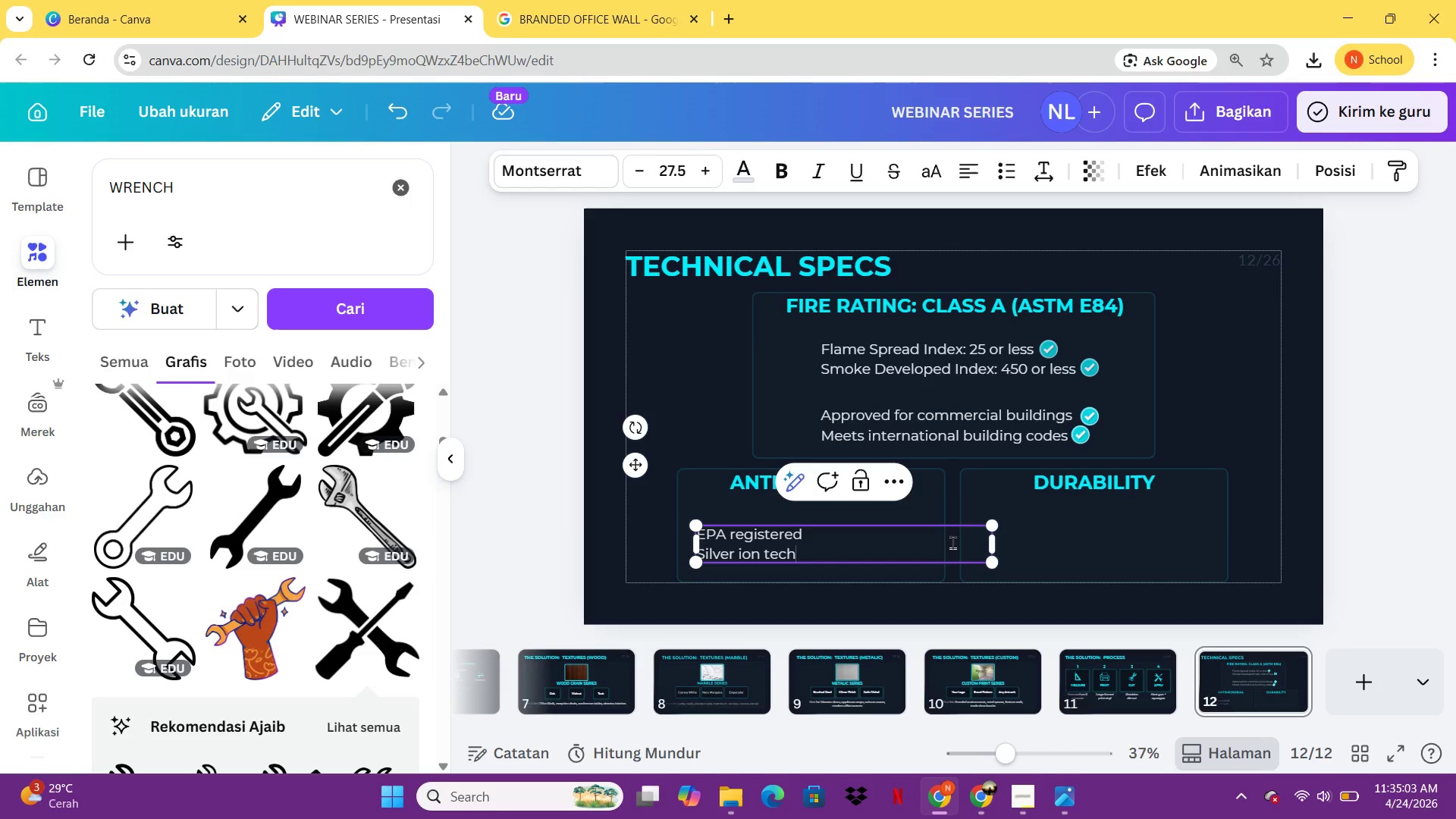 
key(Enter)
 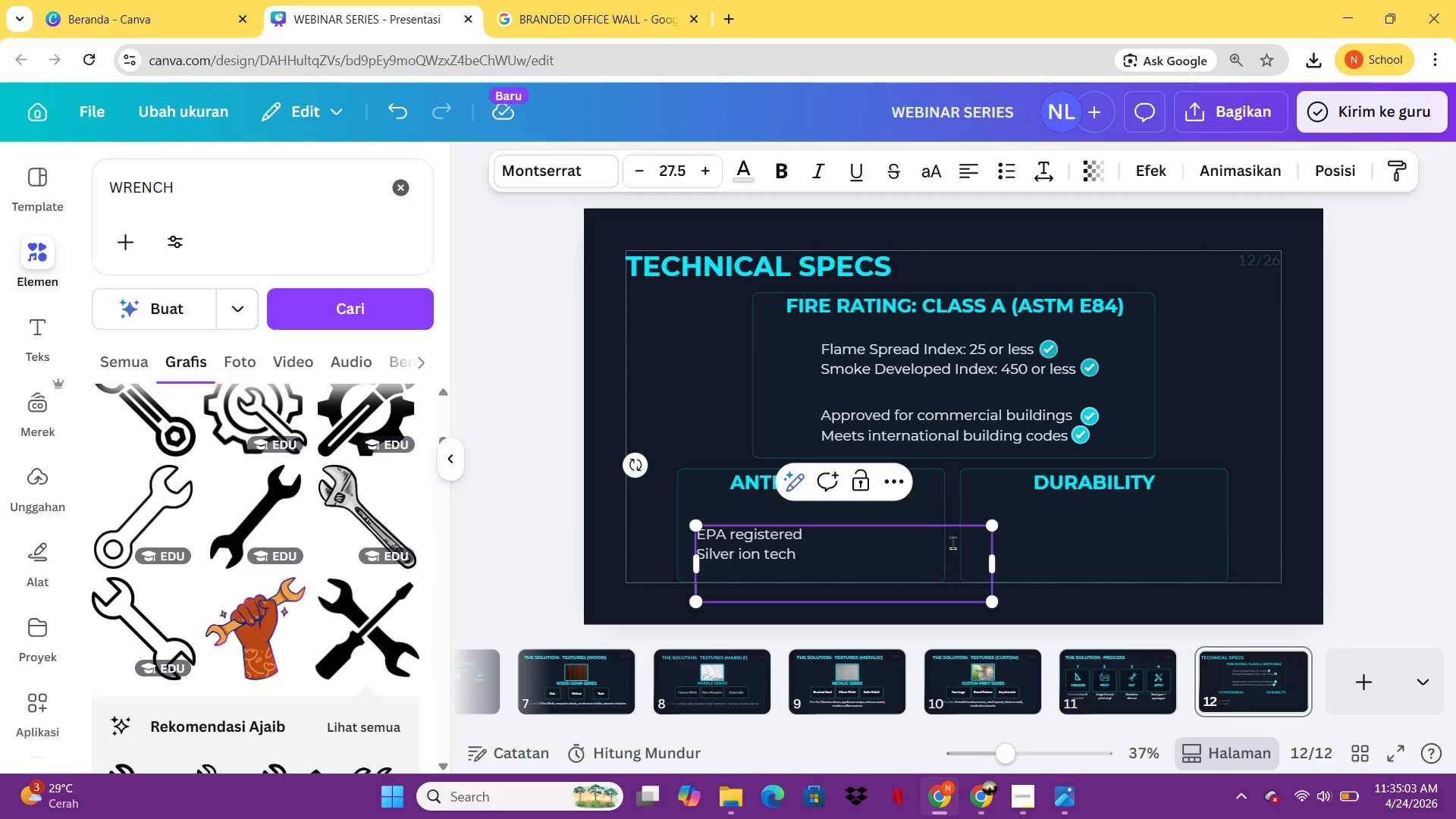 
key(Enter)
 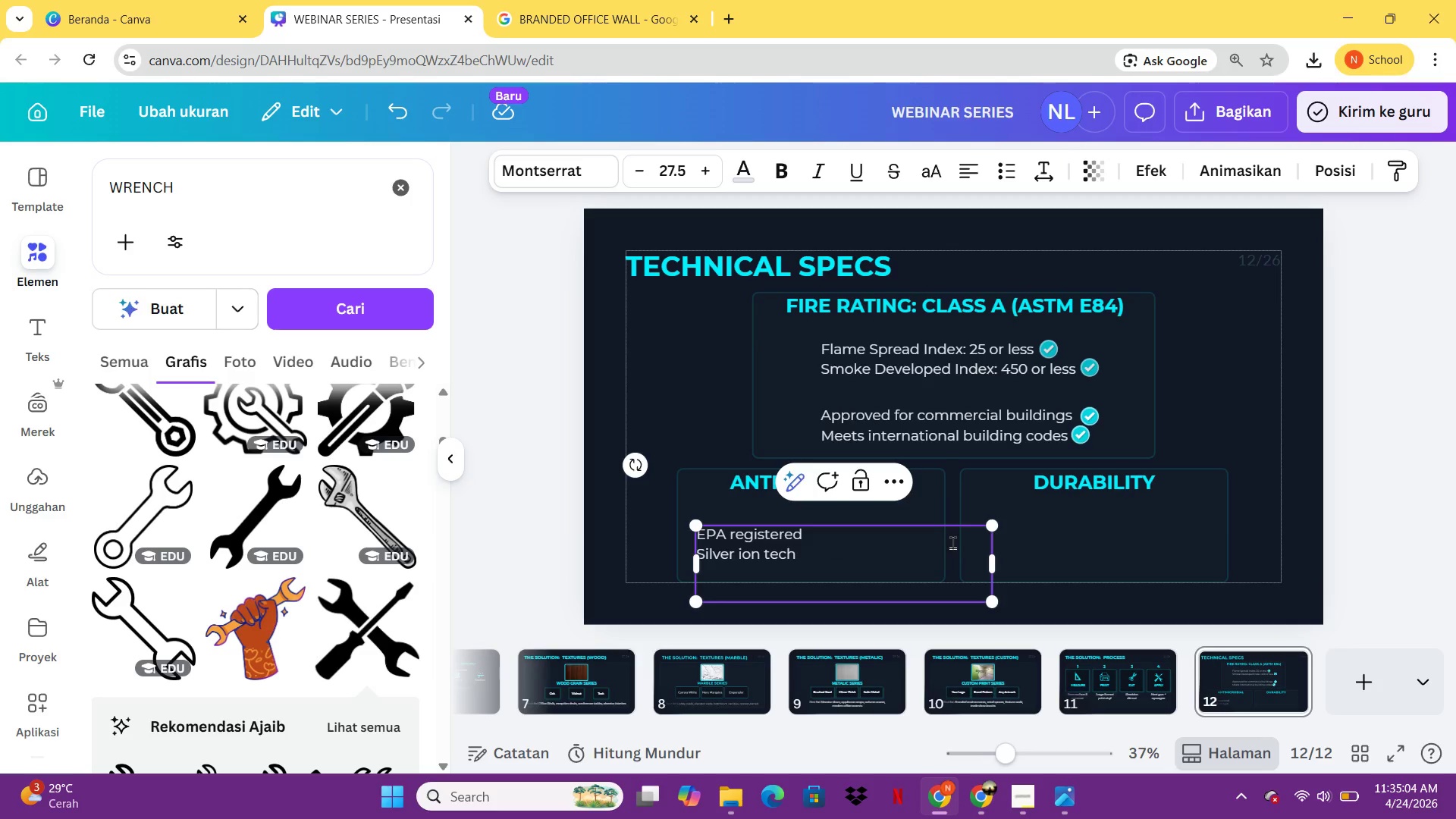 
type(99.9%)
key(Backspace)
key(Backspace)
key(Backspace)
key(Backspace)
key(Backspace)
key(Backspace)
type(99/9%)
key(Backspace)
key(Backspace)
key(Backspace)
type(.9% backterial)
key(Backspace)
type( kill)
 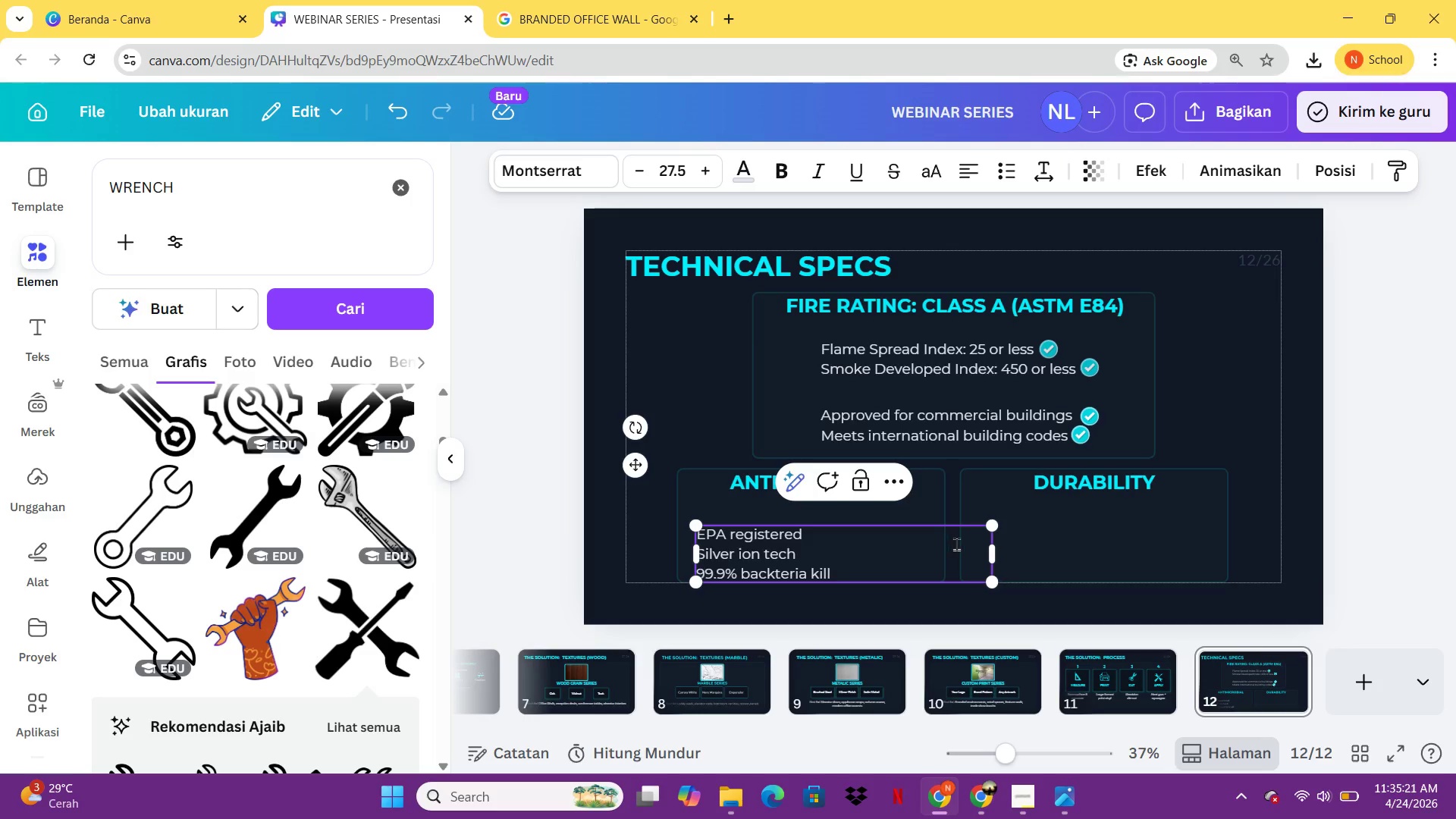 
left_click_drag(start_coordinate=[1003, 554], to_coordinate=[869, 552])
 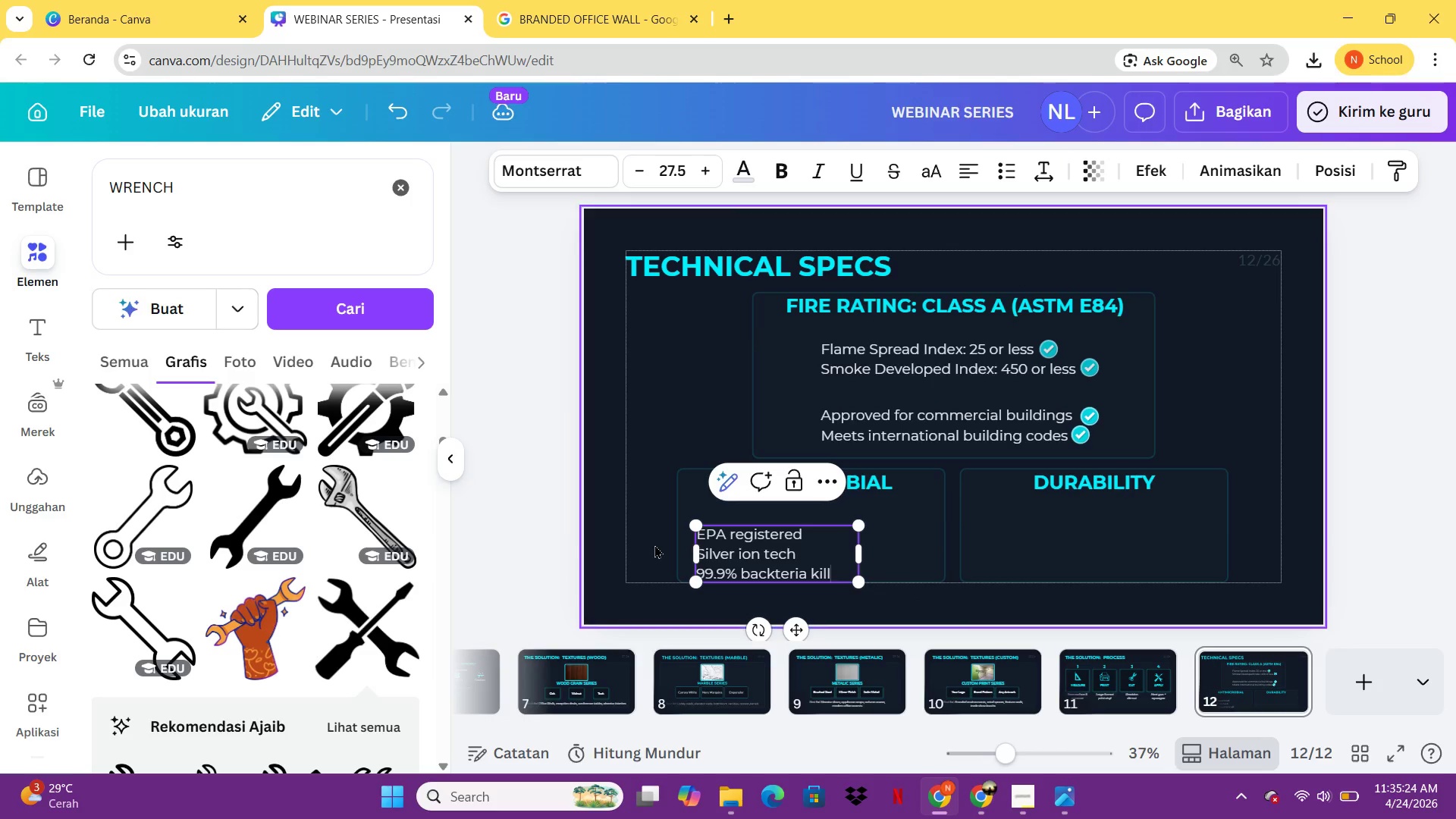 
left_click([652, 544])
 